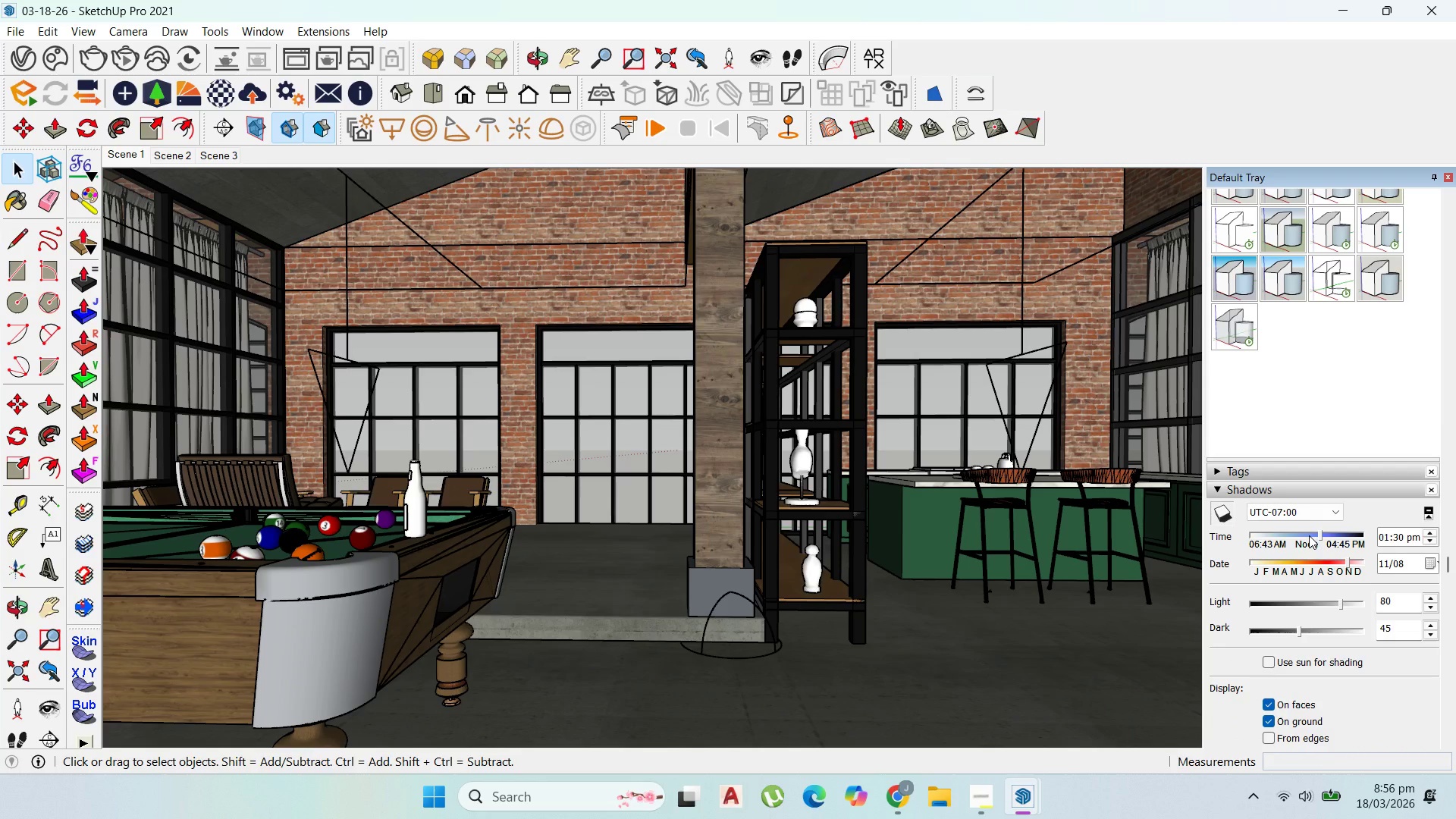 
left_click([1312, 535])
 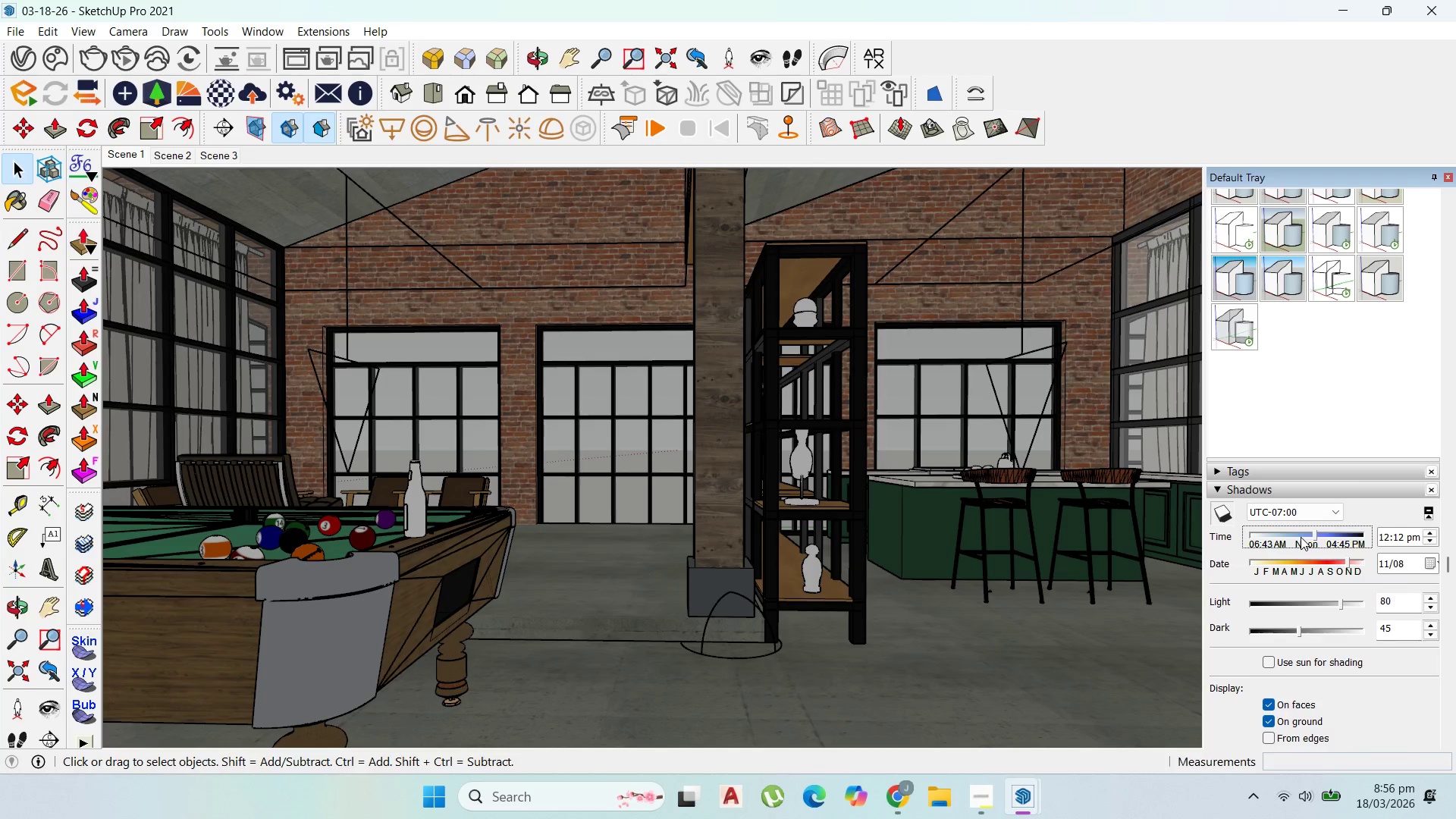 
left_click([1310, 537])
 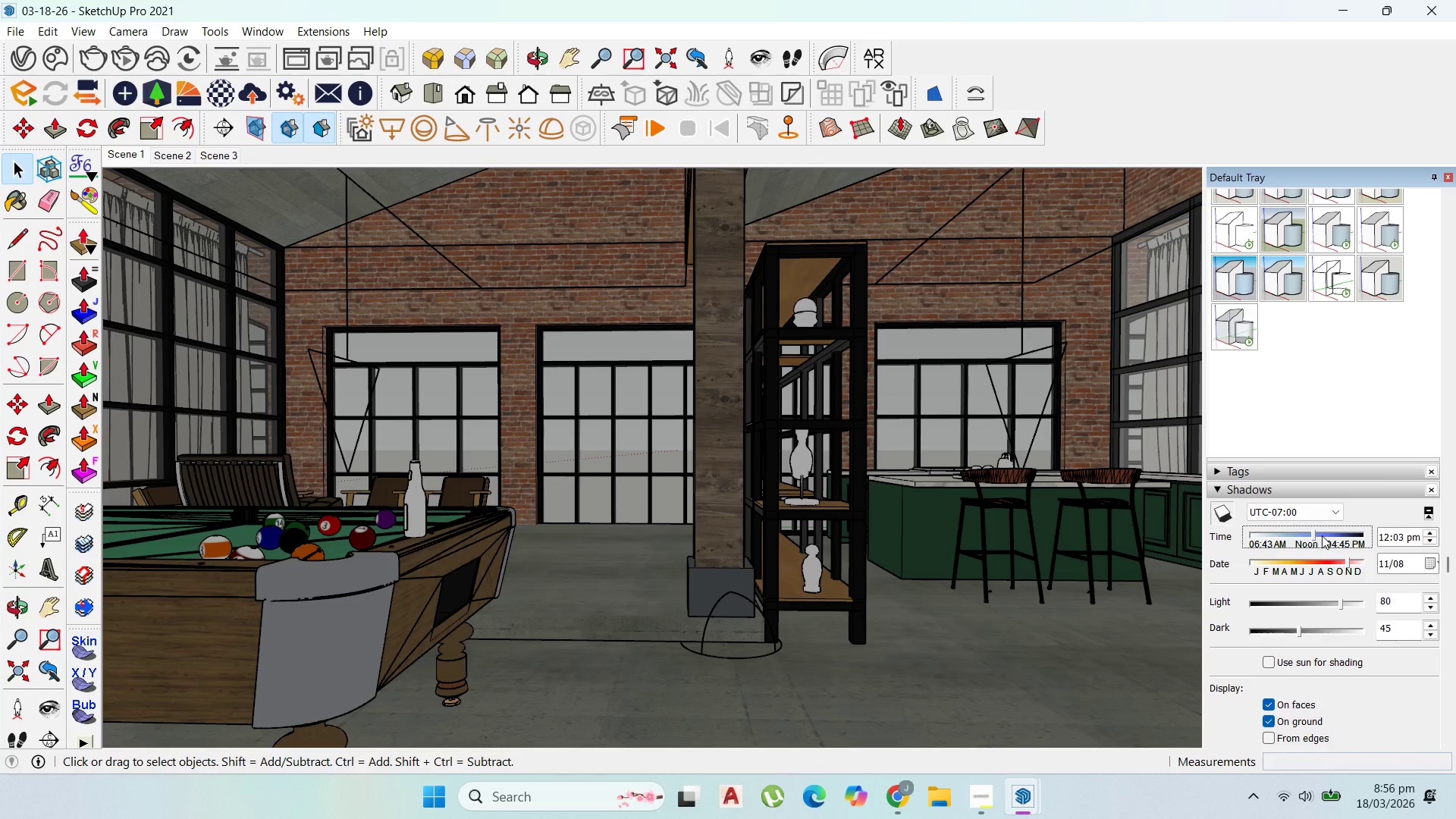 
left_click([1322, 535])
 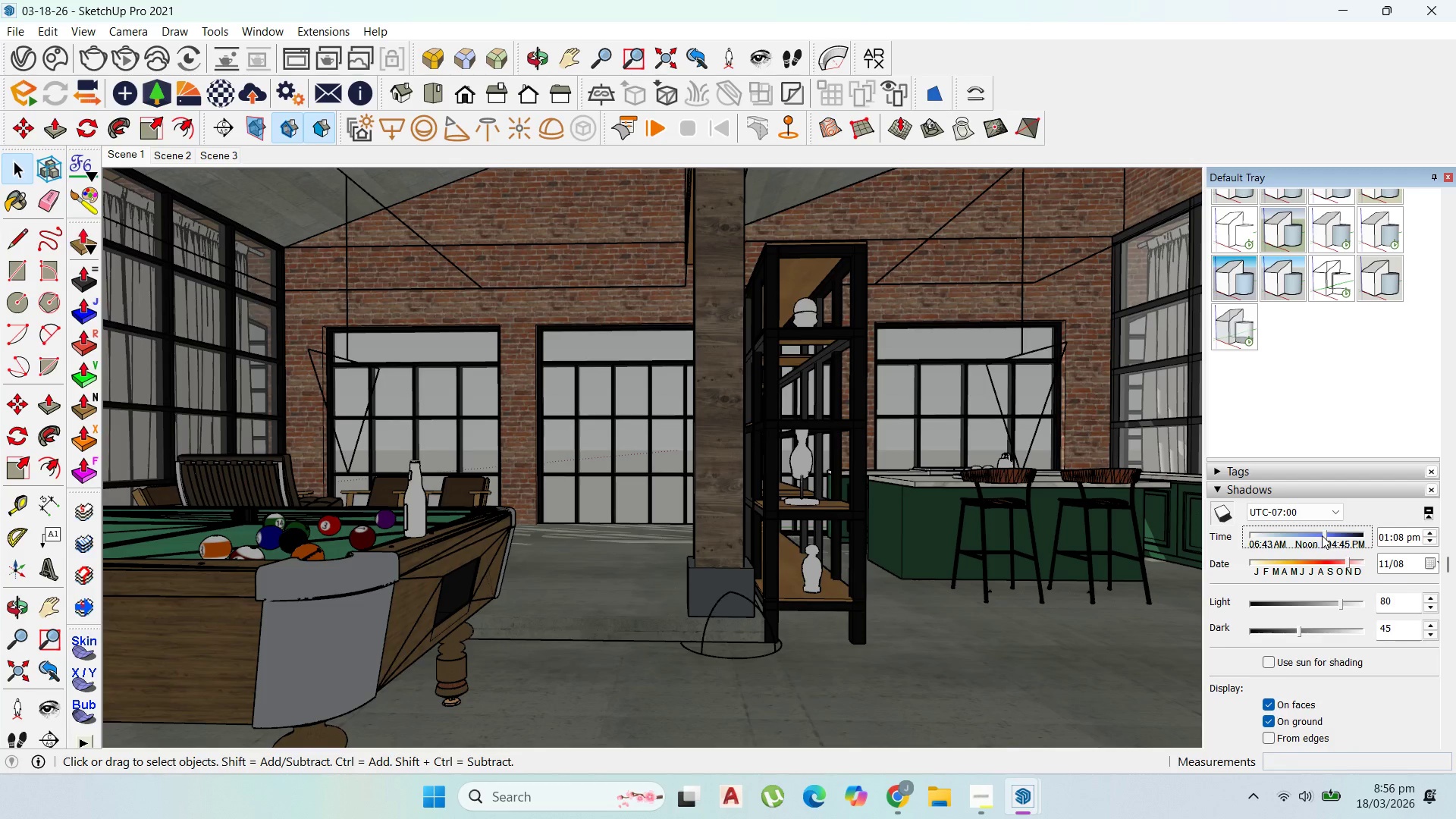 
wait(5.47)
 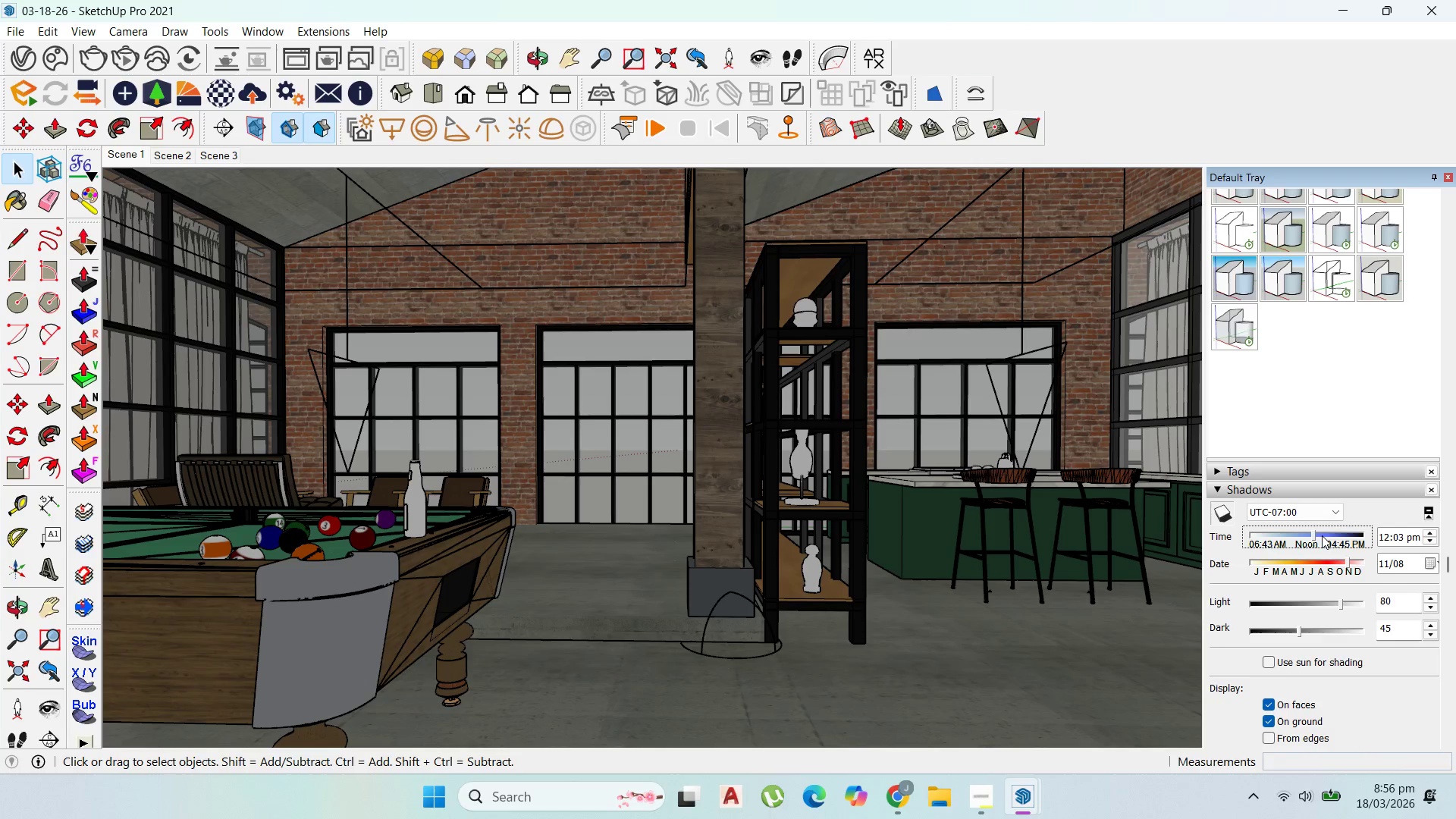 
left_click([1327, 535])
 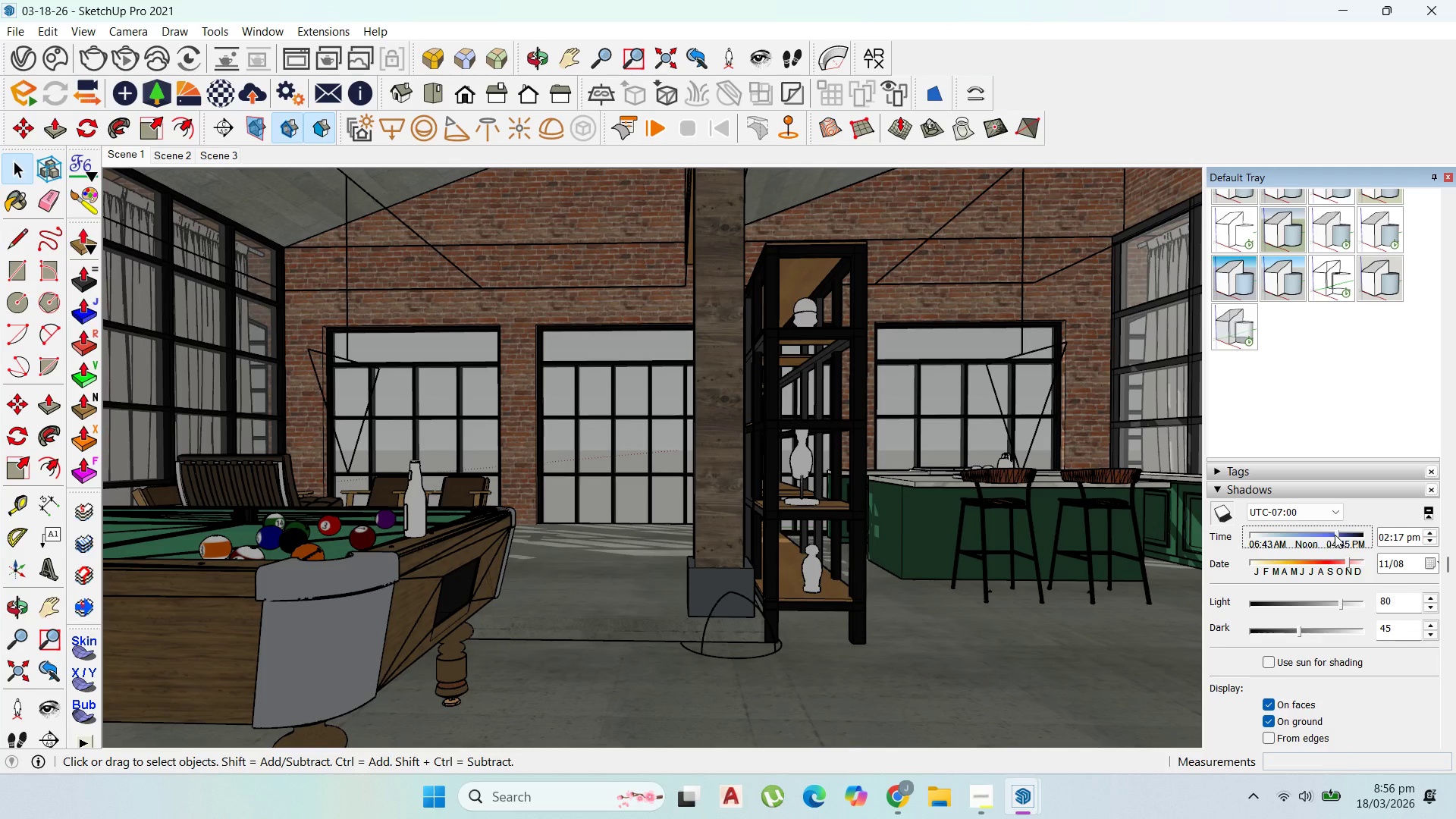 
wait(10.58)
 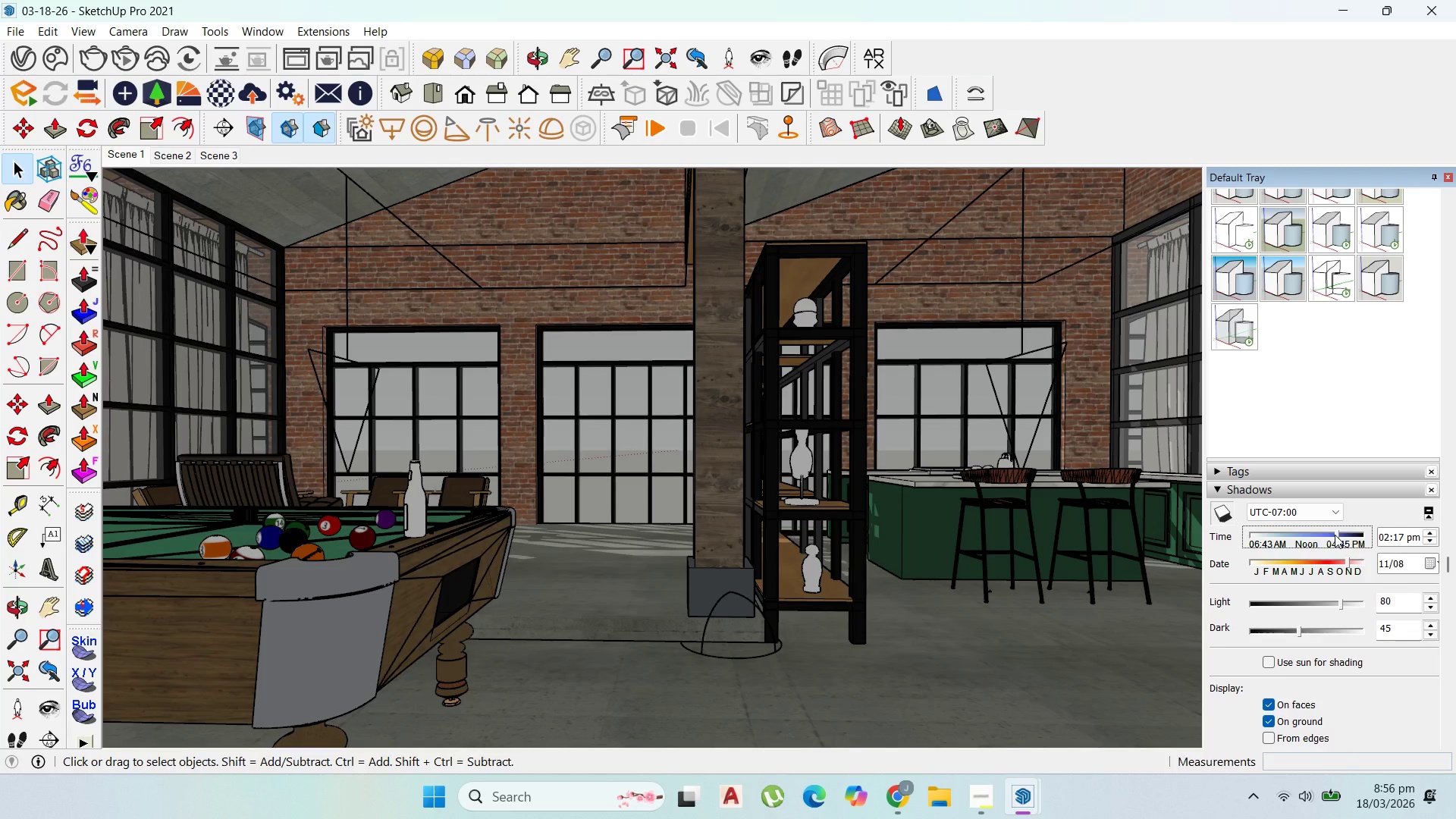 
right_click([123, 158])
 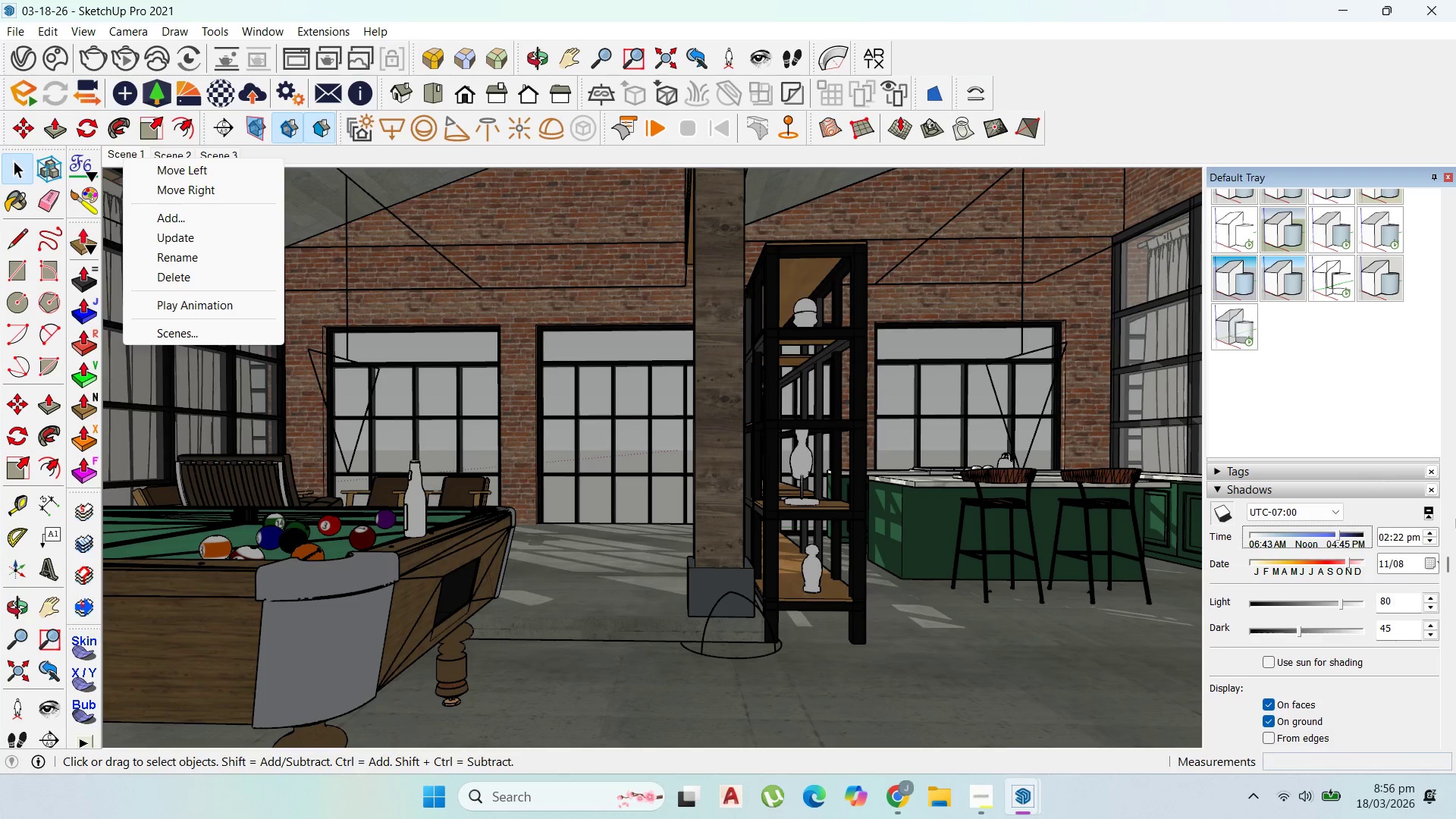 
left_click([1217, 519])
 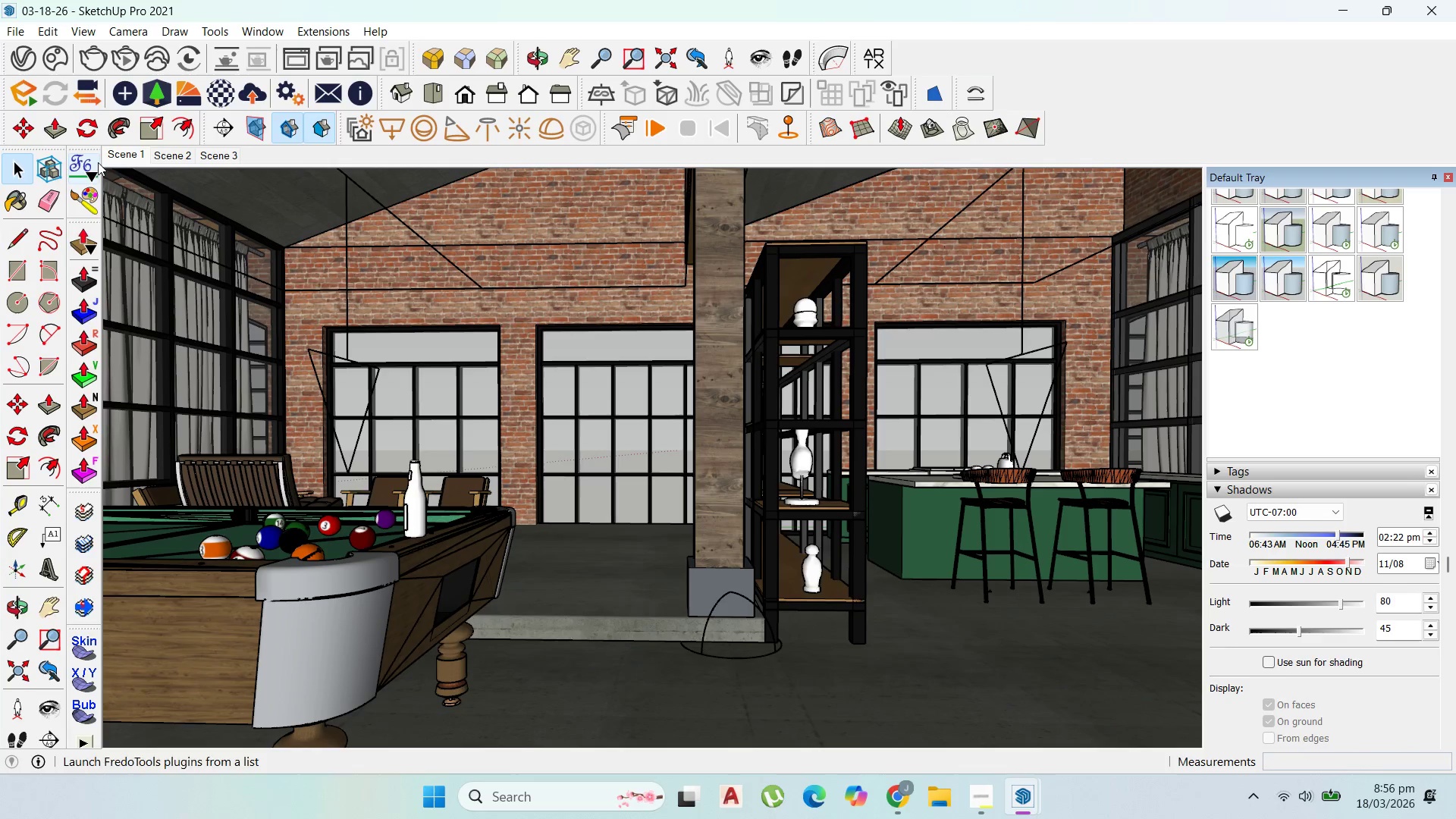 
right_click([110, 158])
 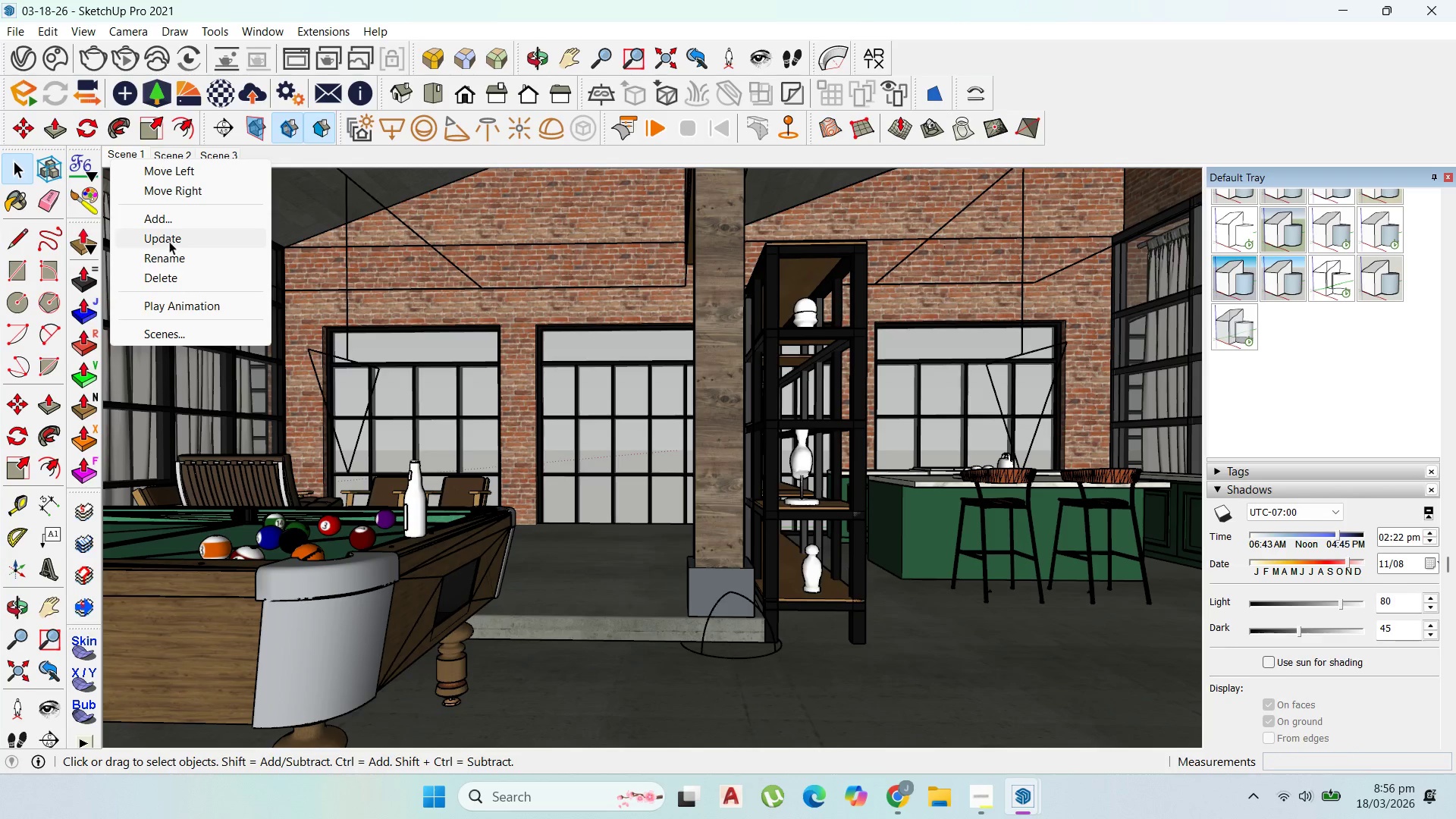 
left_click([169, 241])
 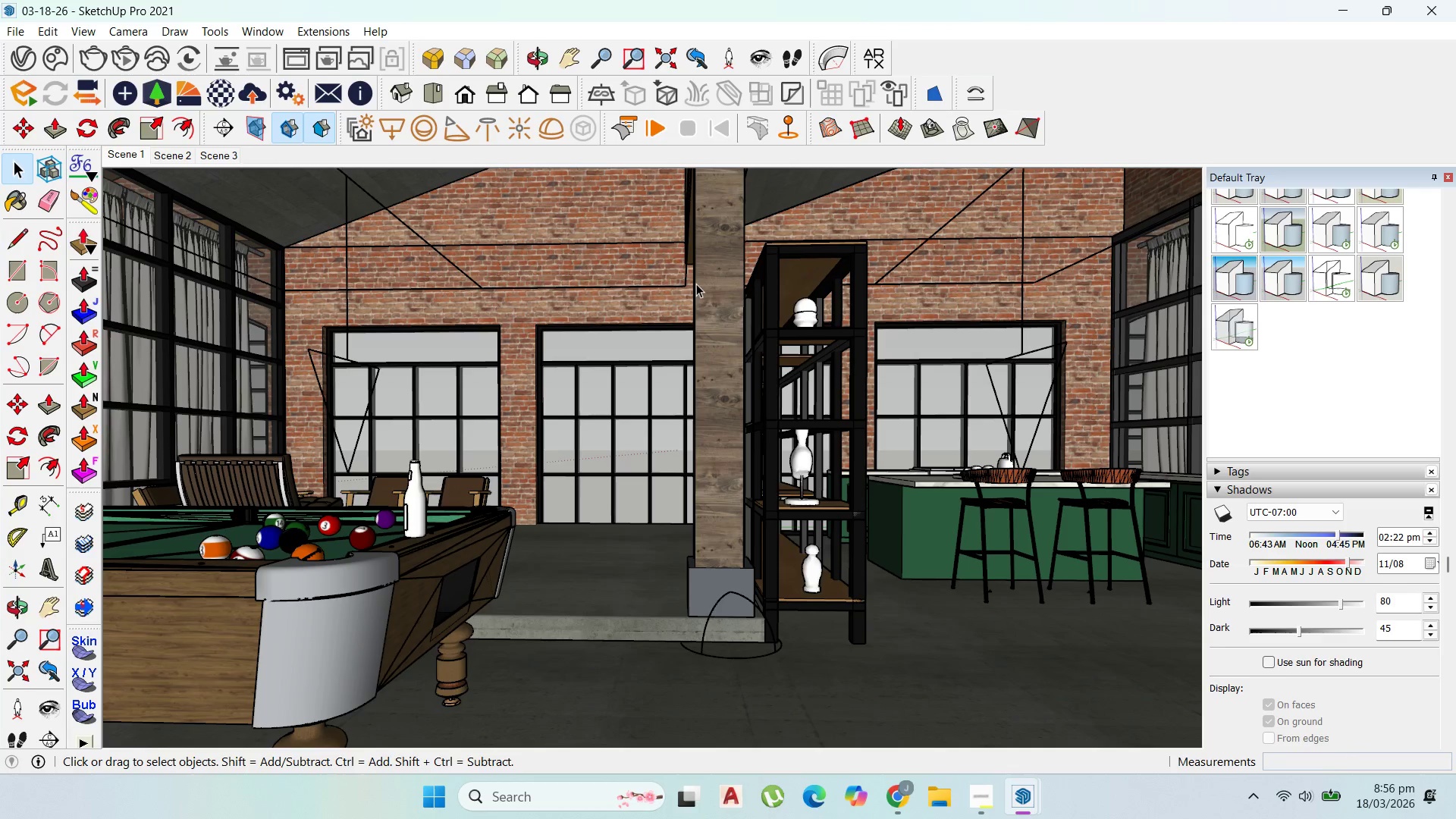 
scroll: coordinate [711, 234], scroll_direction: up, amount: 1.0
 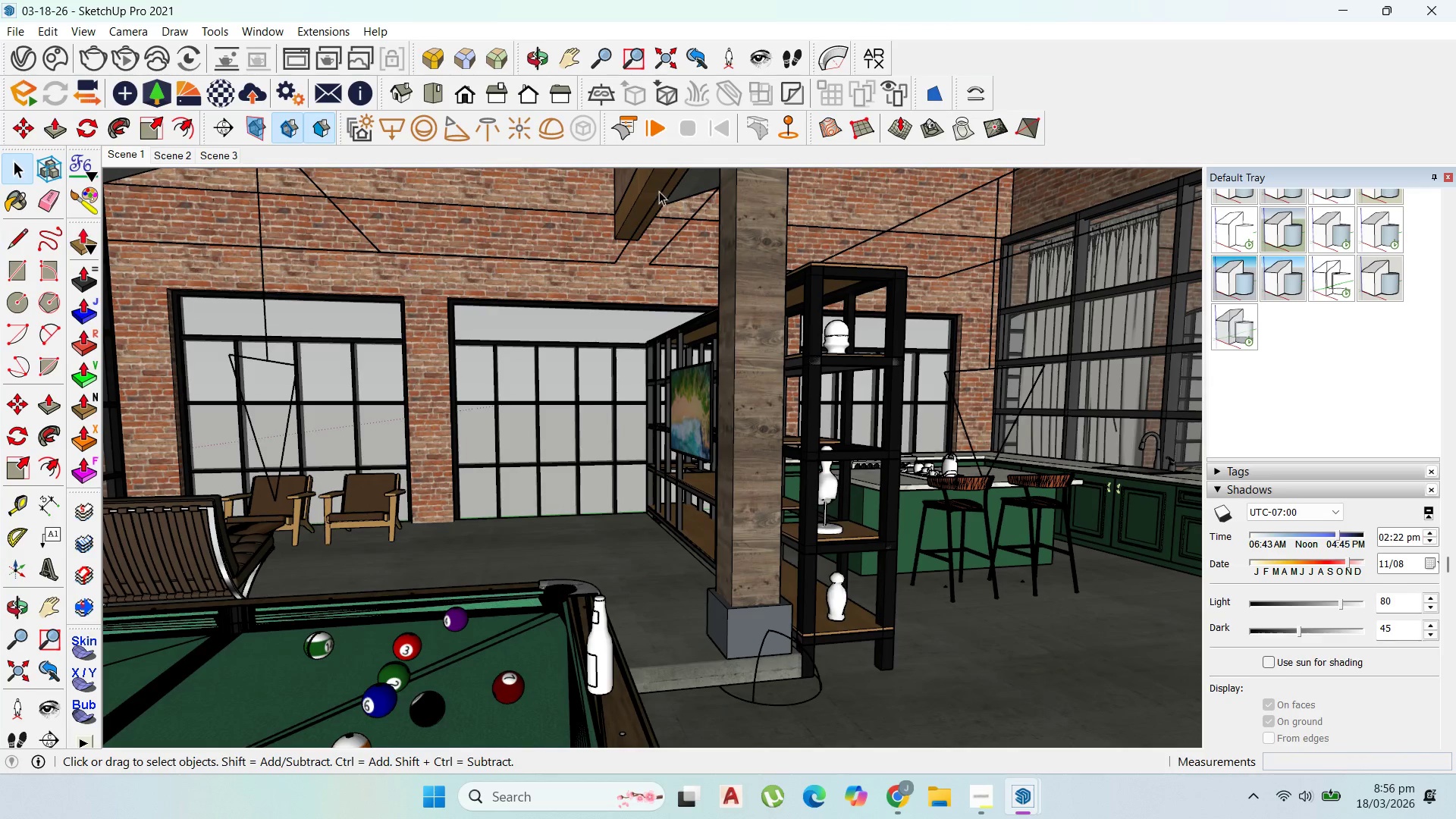 
left_click([635, 191])
 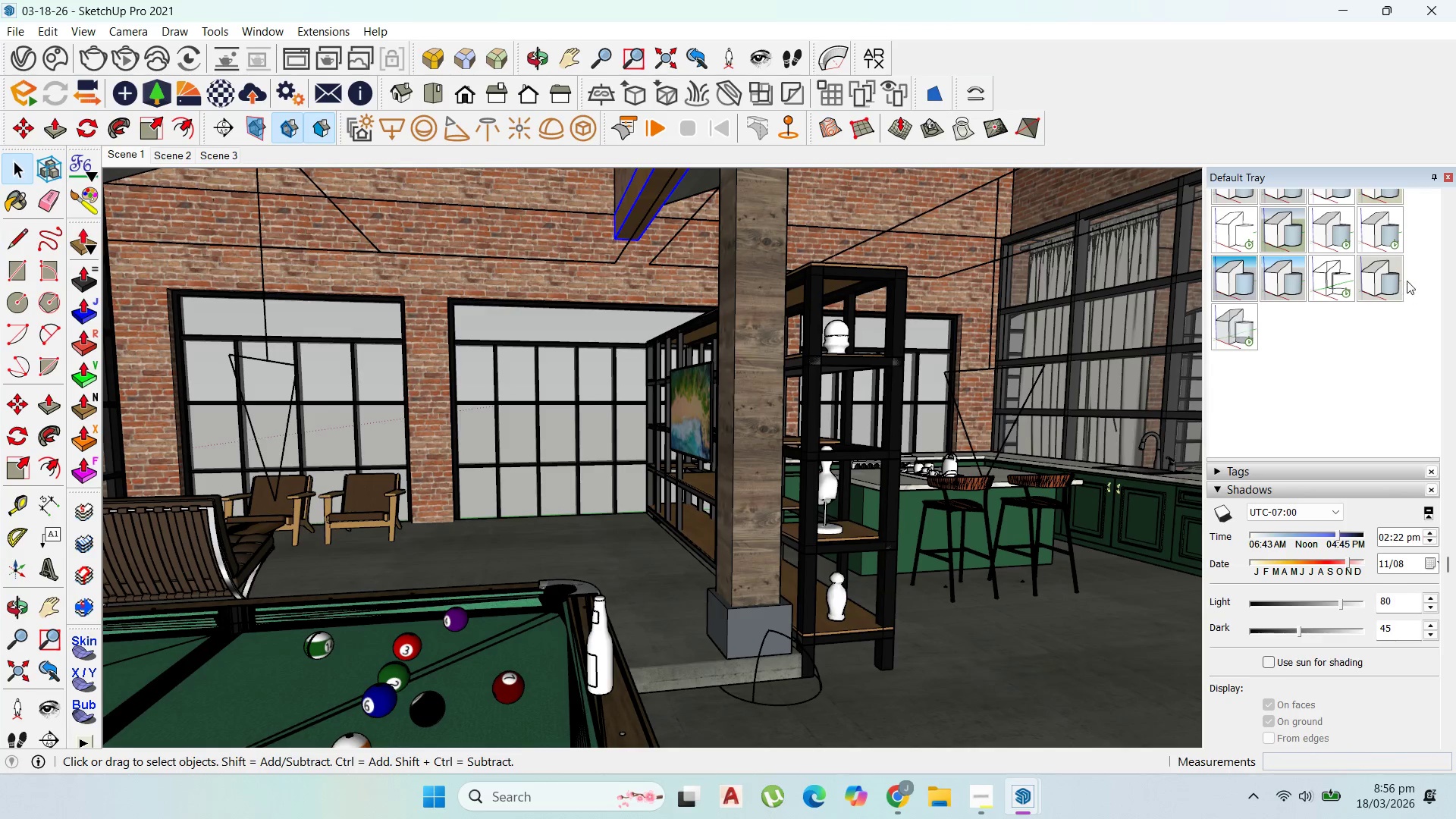 
scroll: coordinate [1411, 319], scroll_direction: up, amount: 10.0
 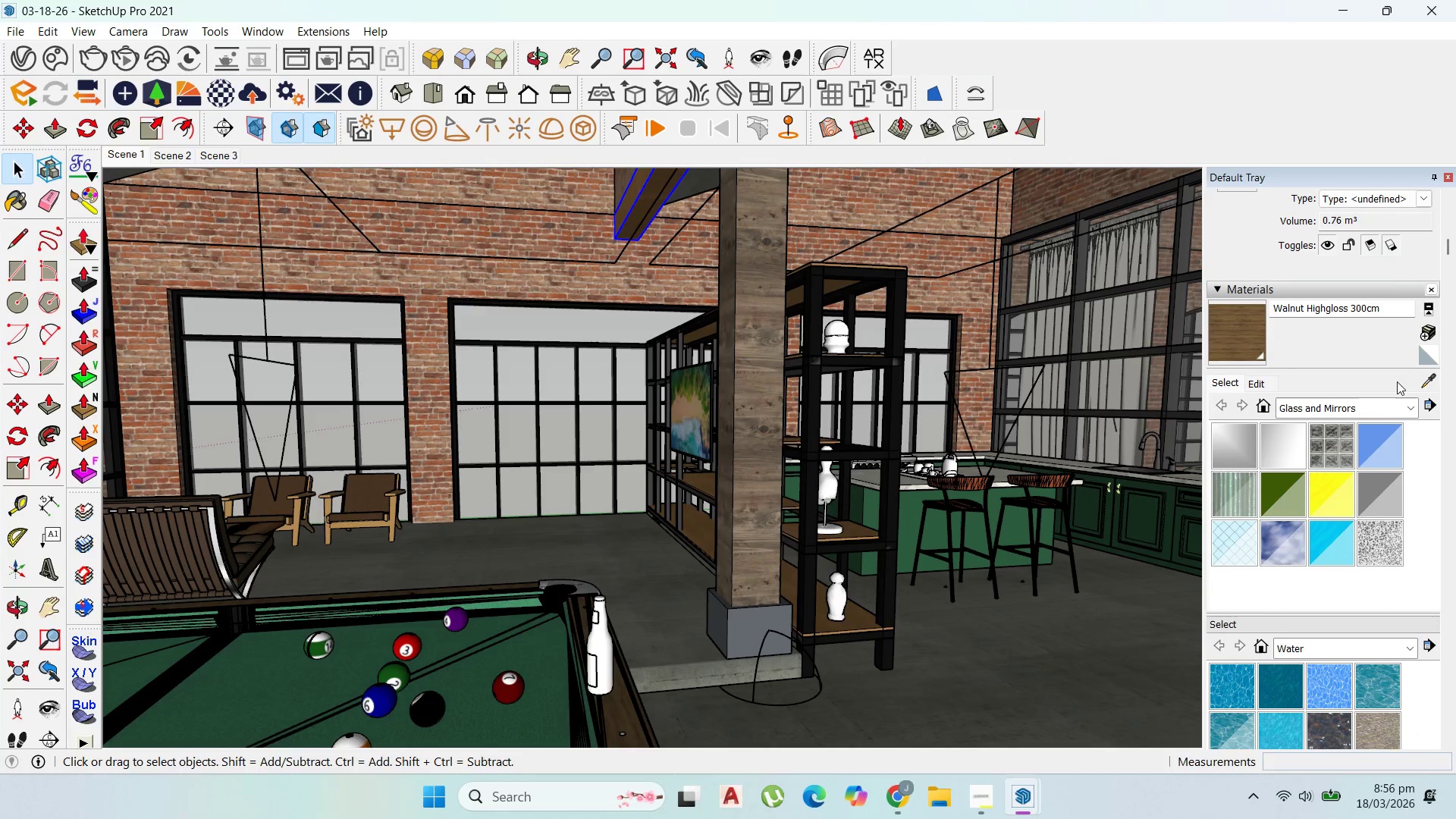 
left_click([1419, 381])
 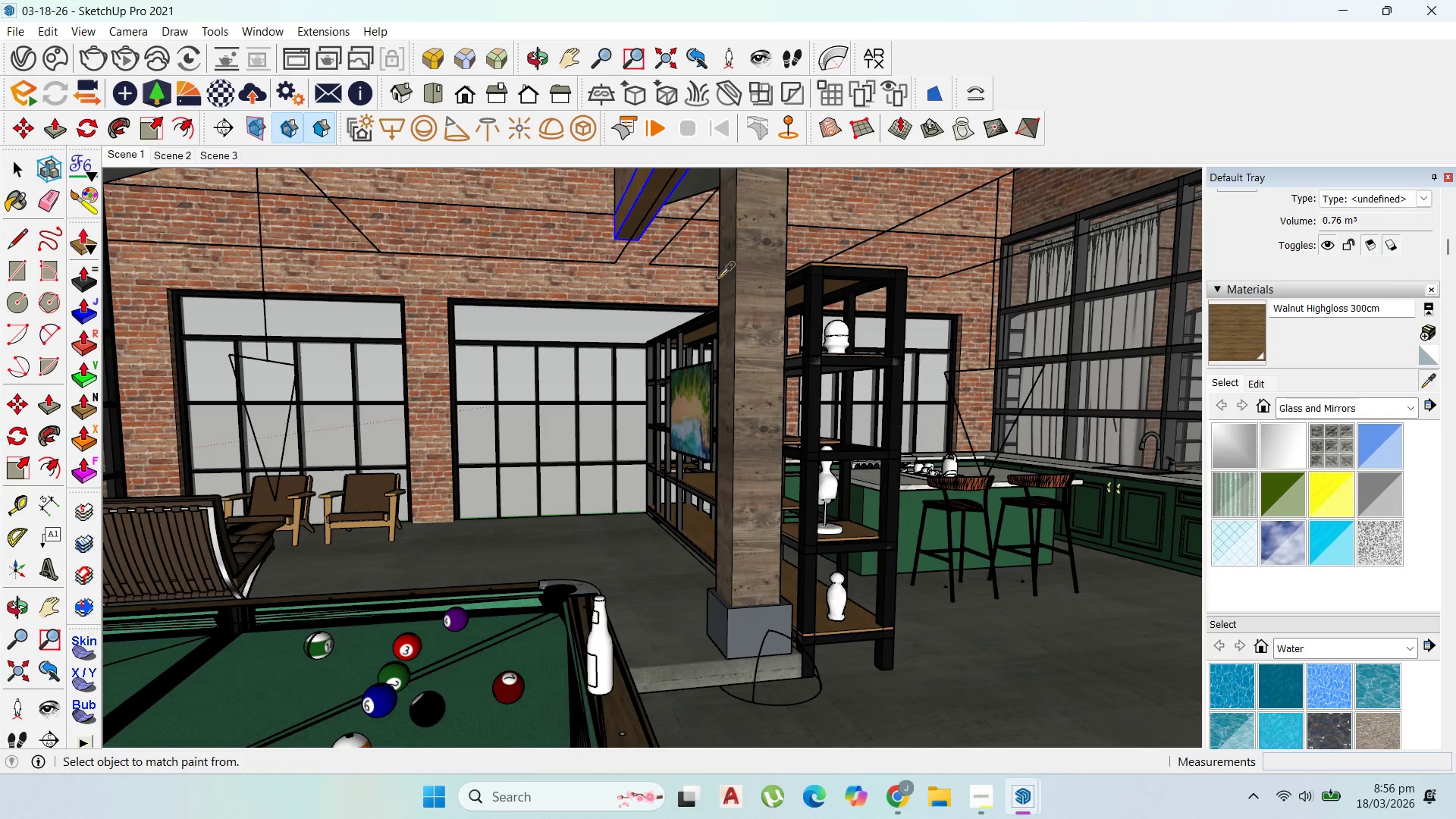 
left_click([740, 284])
 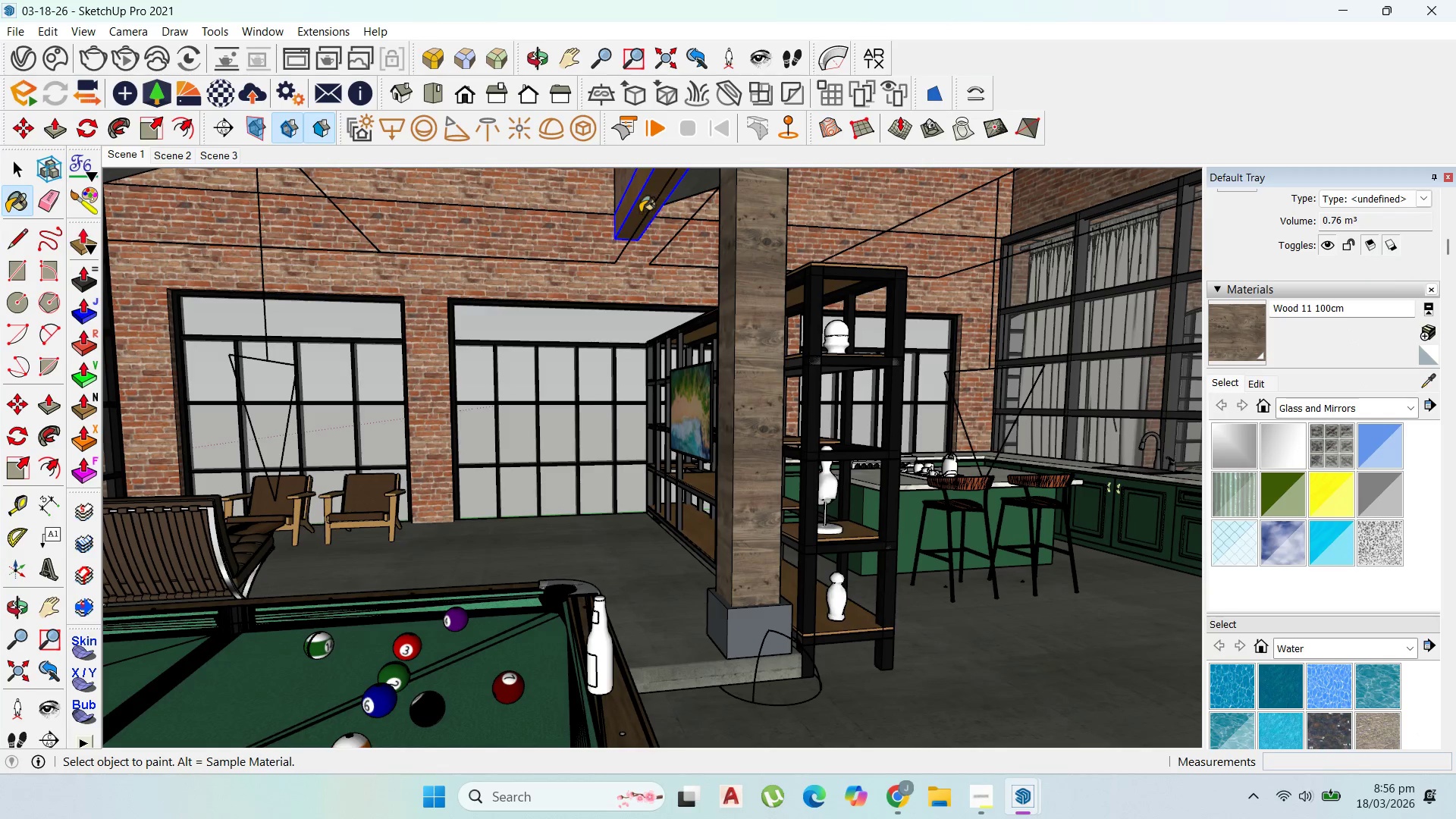 
left_click([640, 212])
 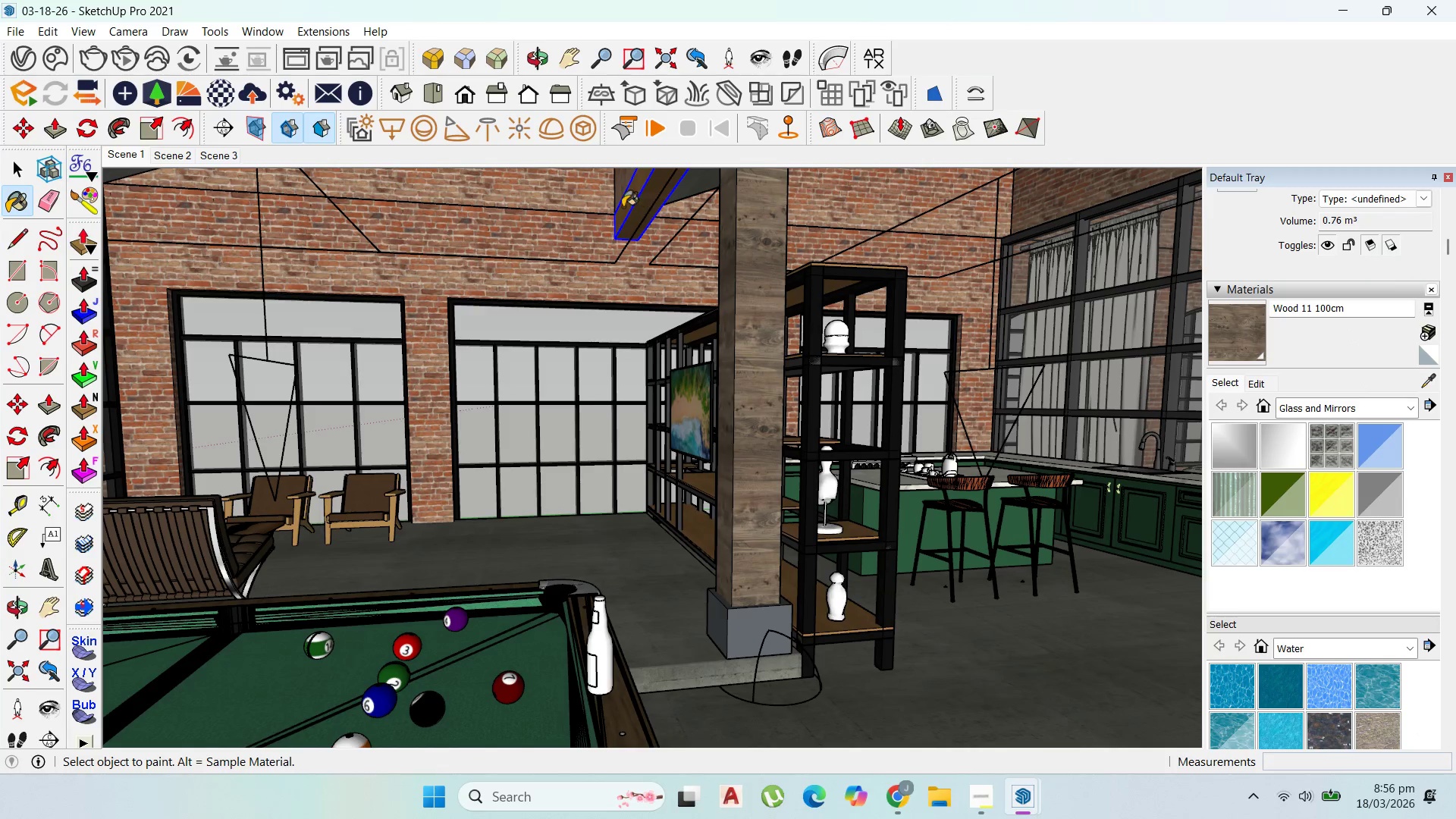 
scroll: coordinate [622, 207], scroll_direction: up, amount: 2.0
 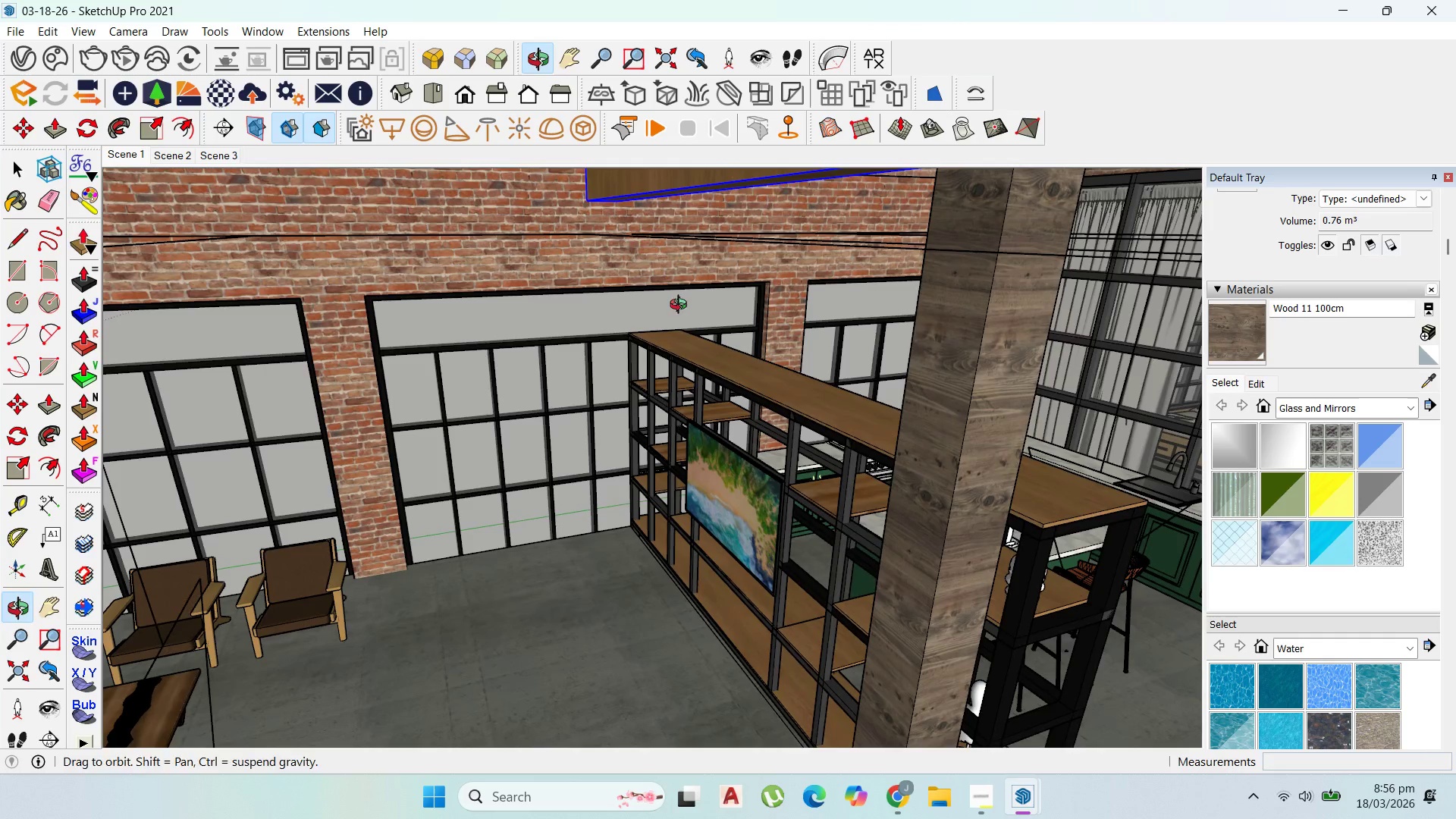 
scroll: coordinate [494, 445], scroll_direction: down, amount: 2.0
 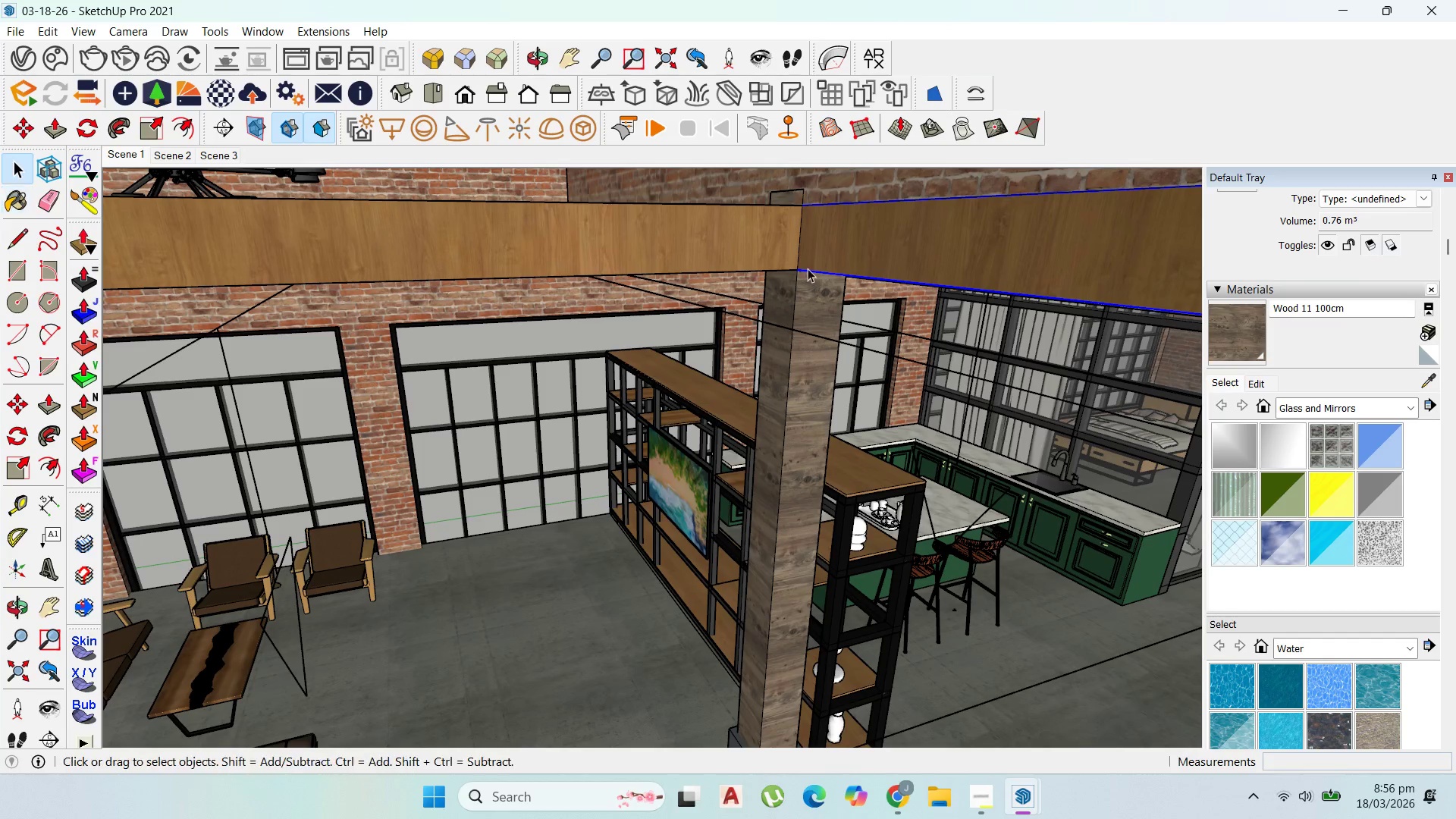 
double_click([858, 247])
 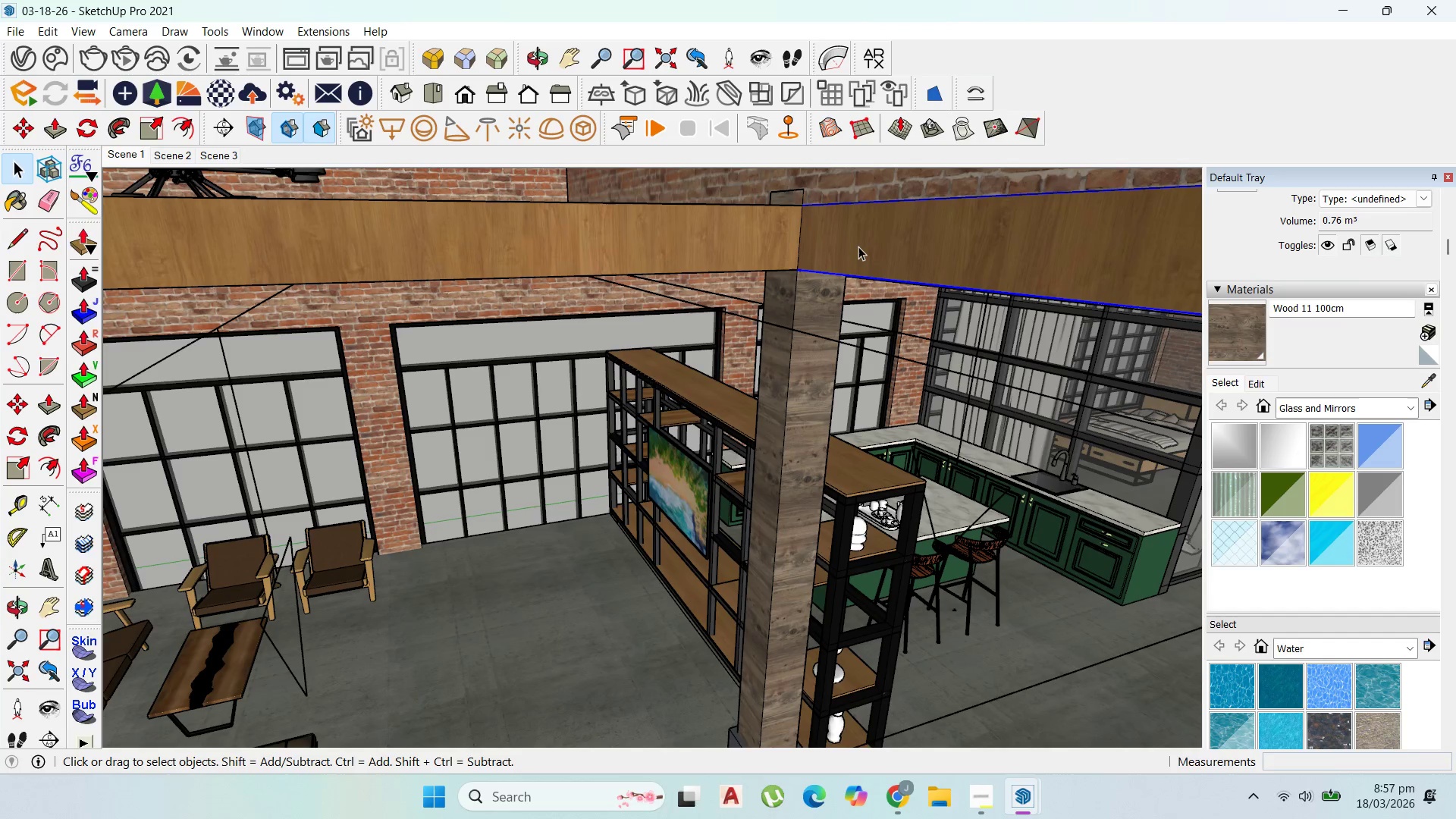 
triple_click([858, 246])
 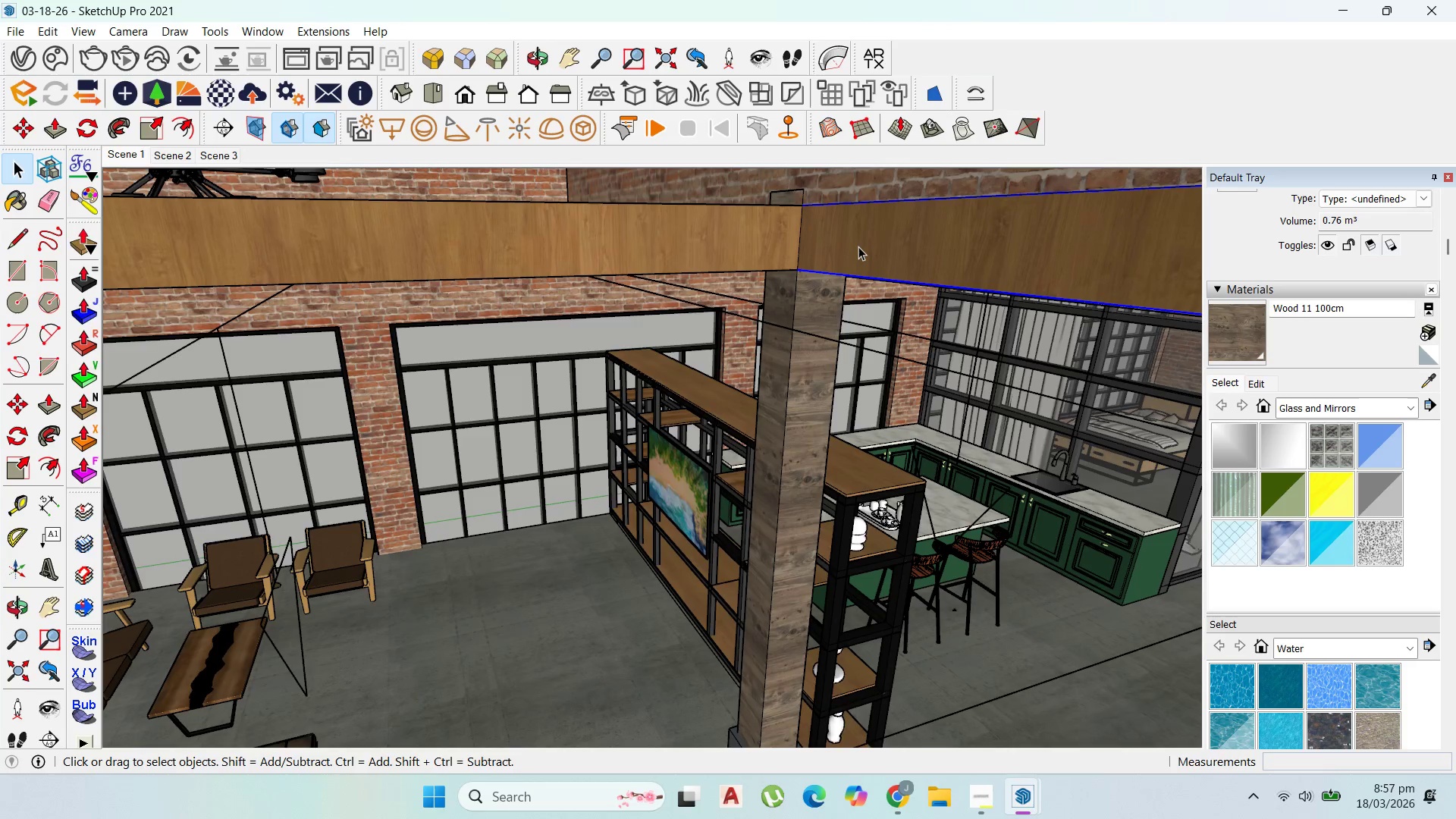 
triple_click([858, 246])
 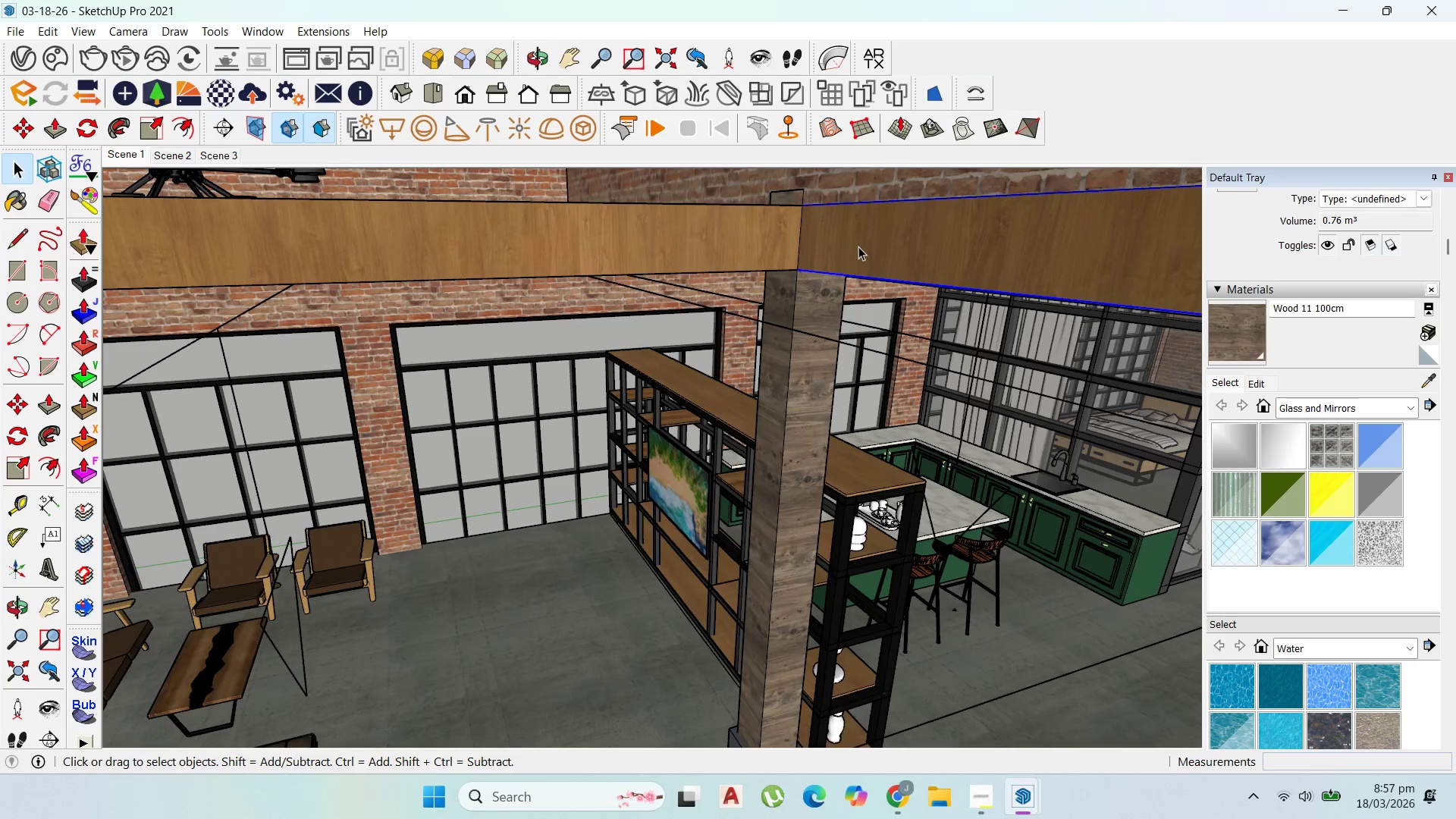 
triple_click([858, 246])
 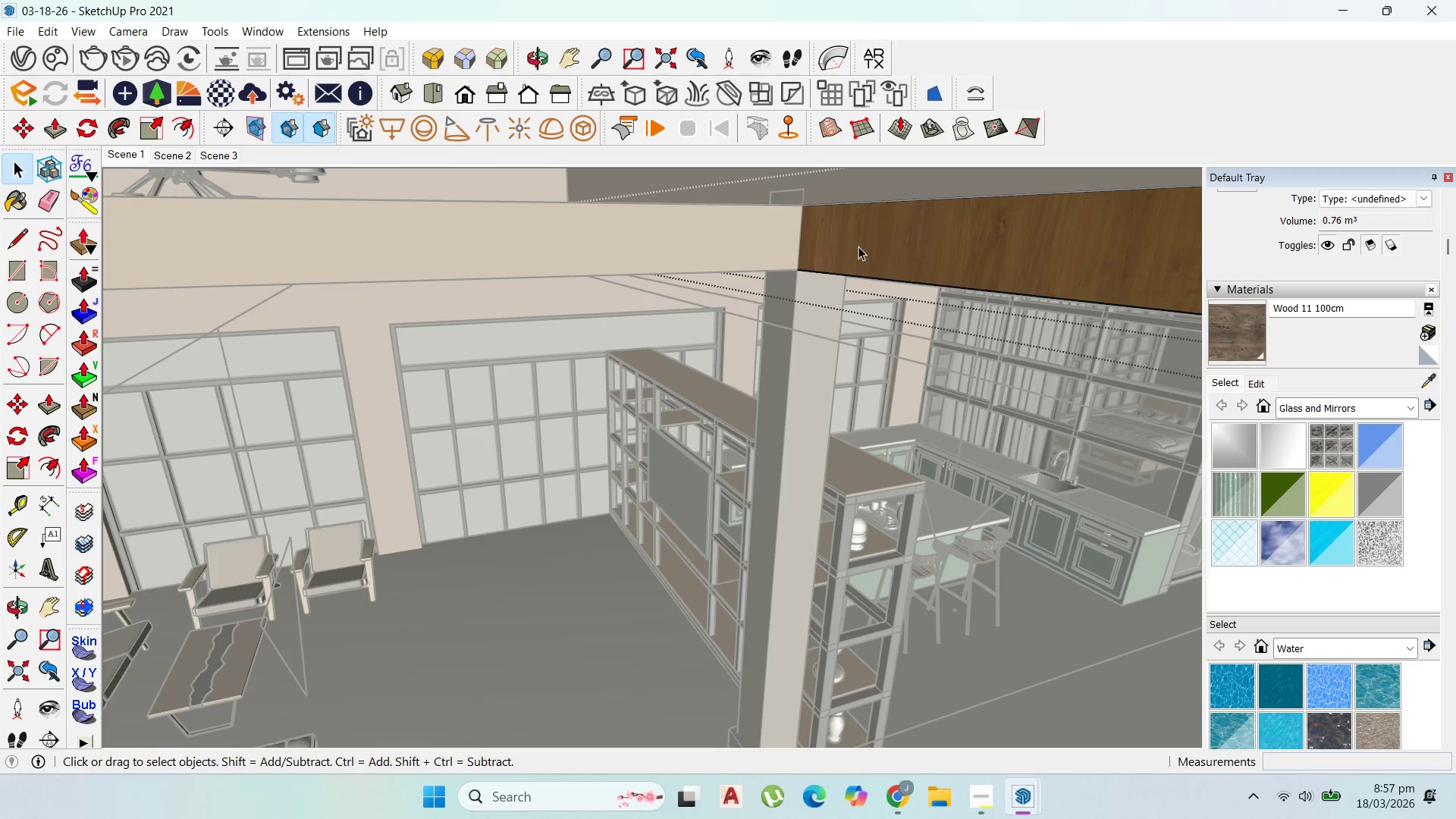 
triple_click([858, 246])
 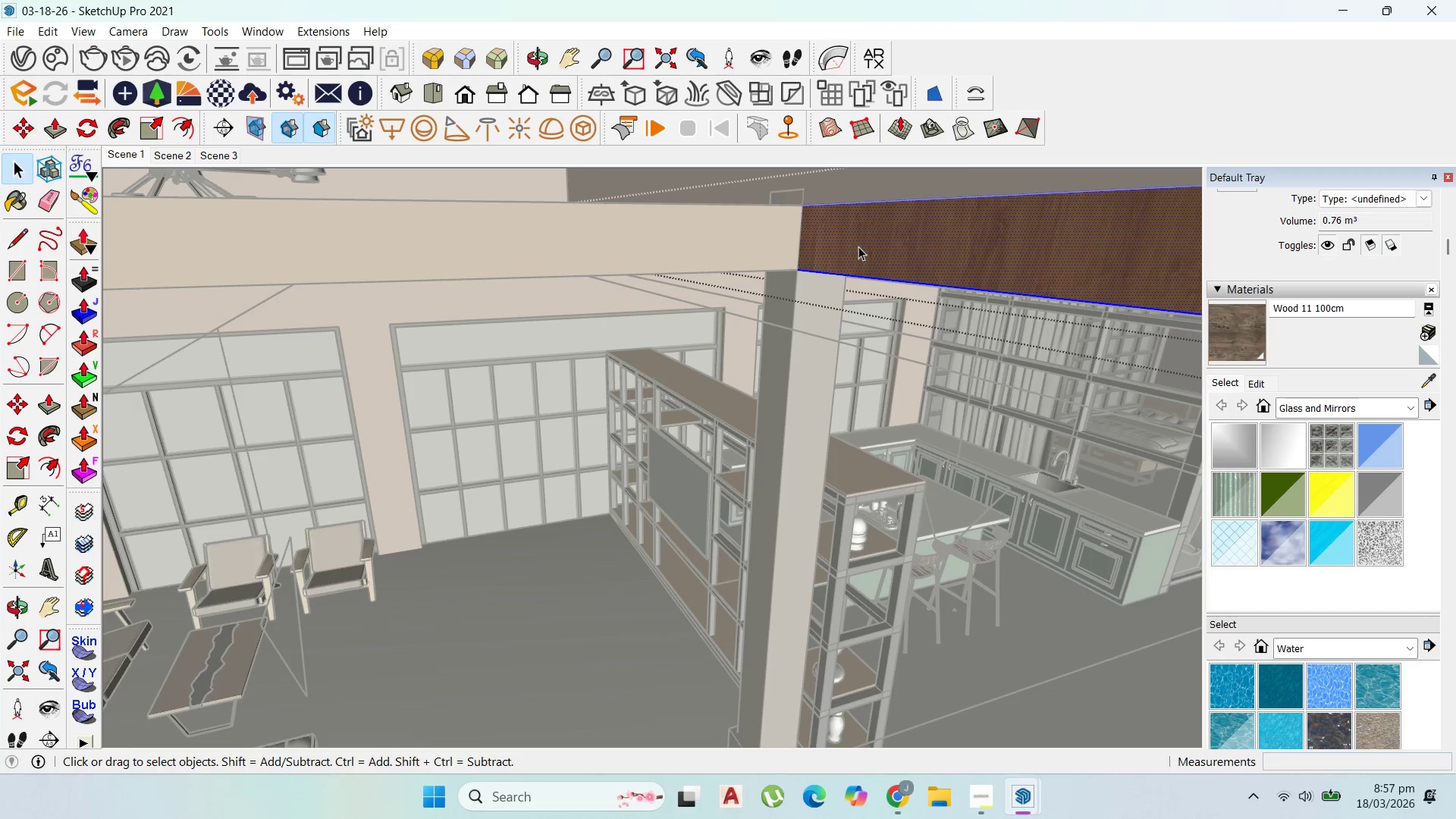 
triple_click([858, 246])
 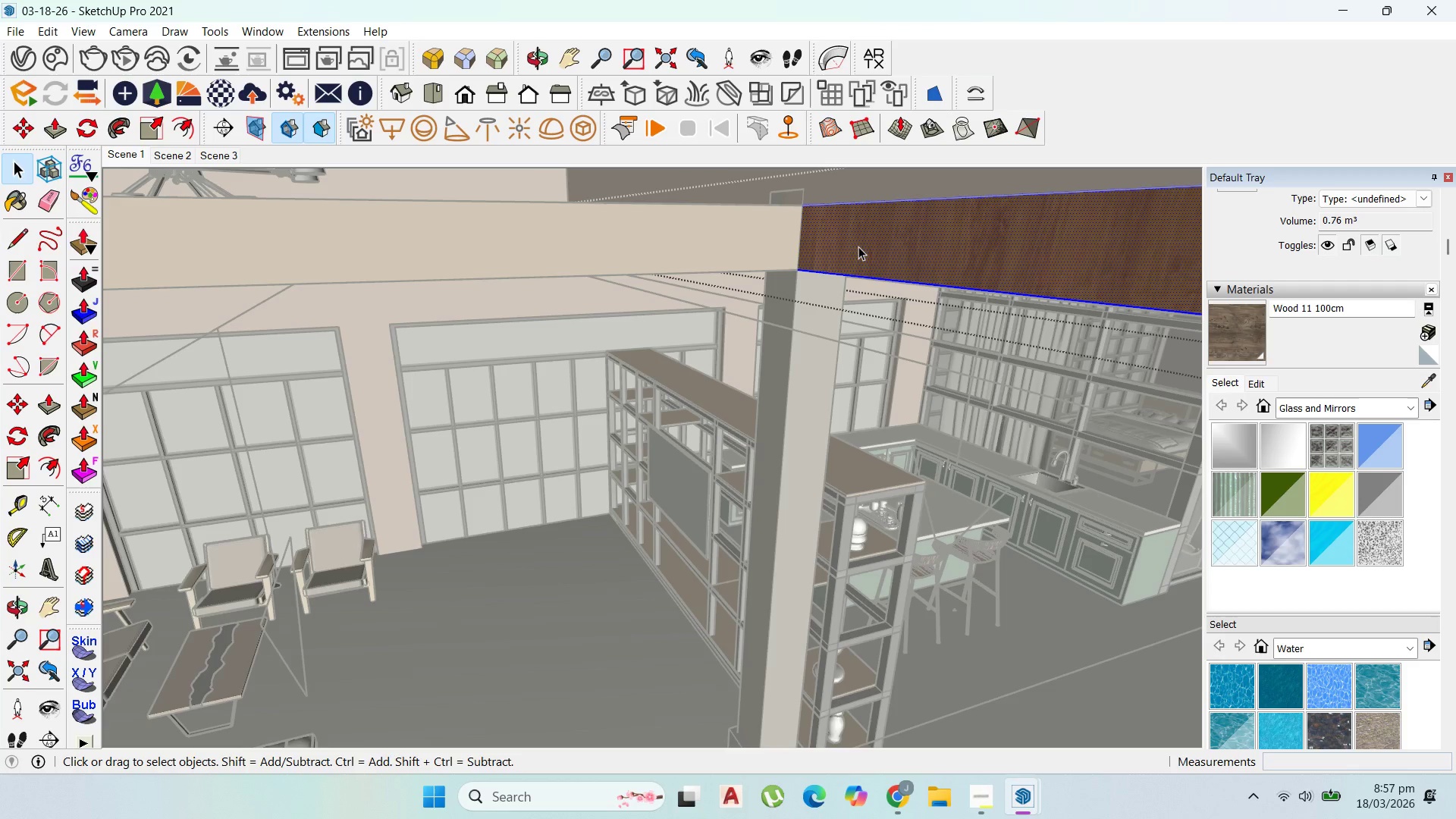 
triple_click([858, 246])
 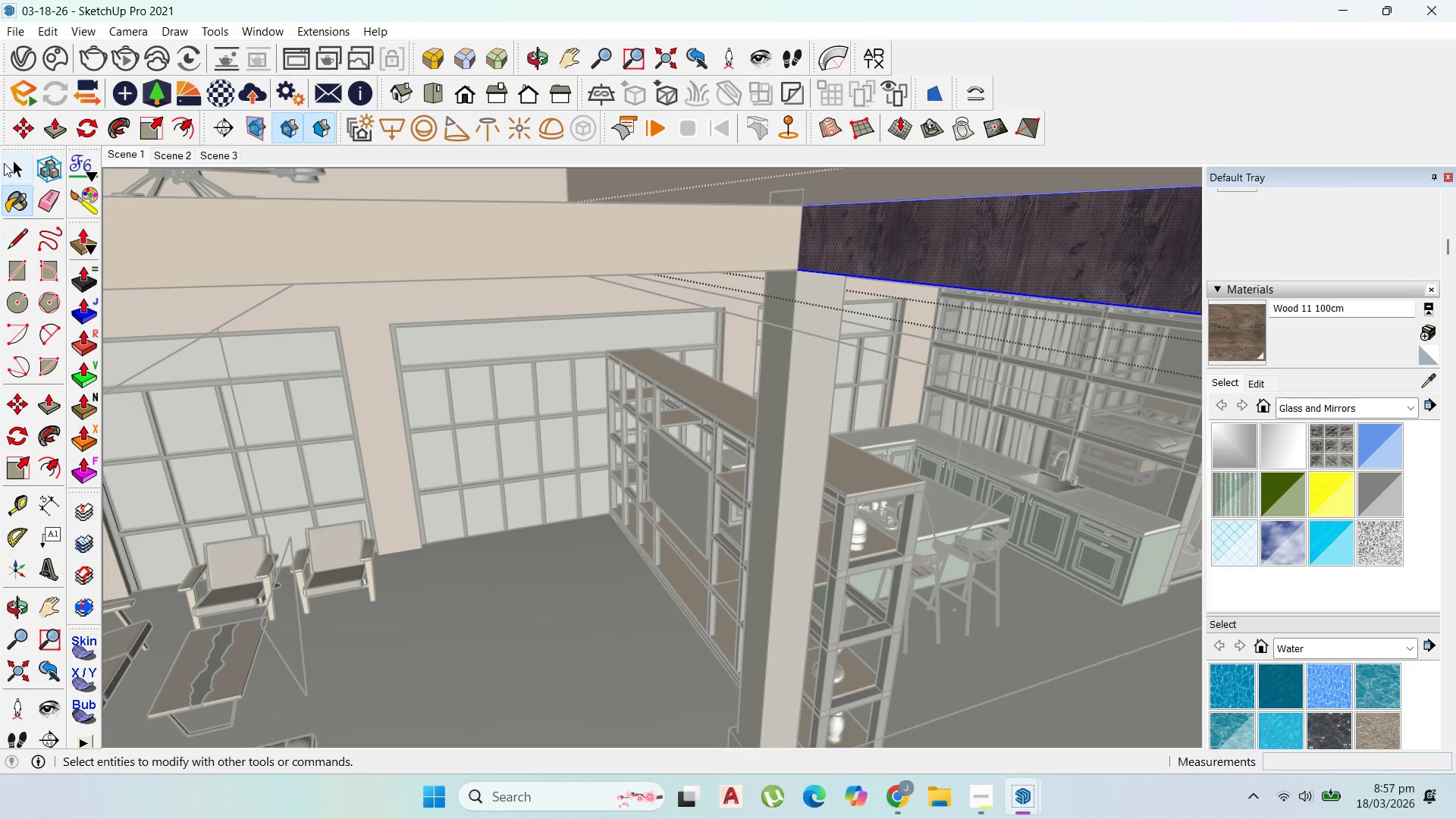 
key(Escape)
 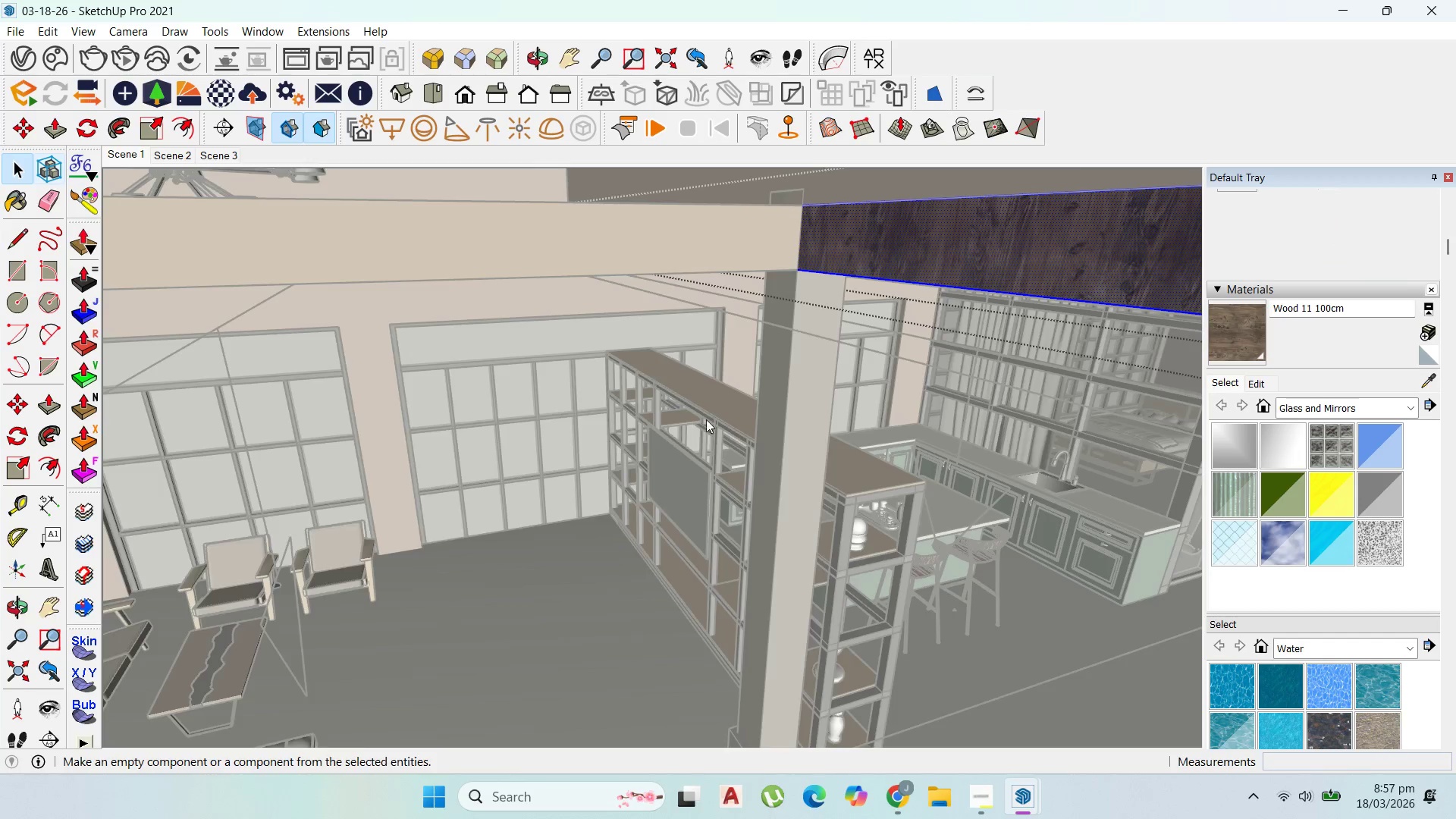 
key(Escape)
 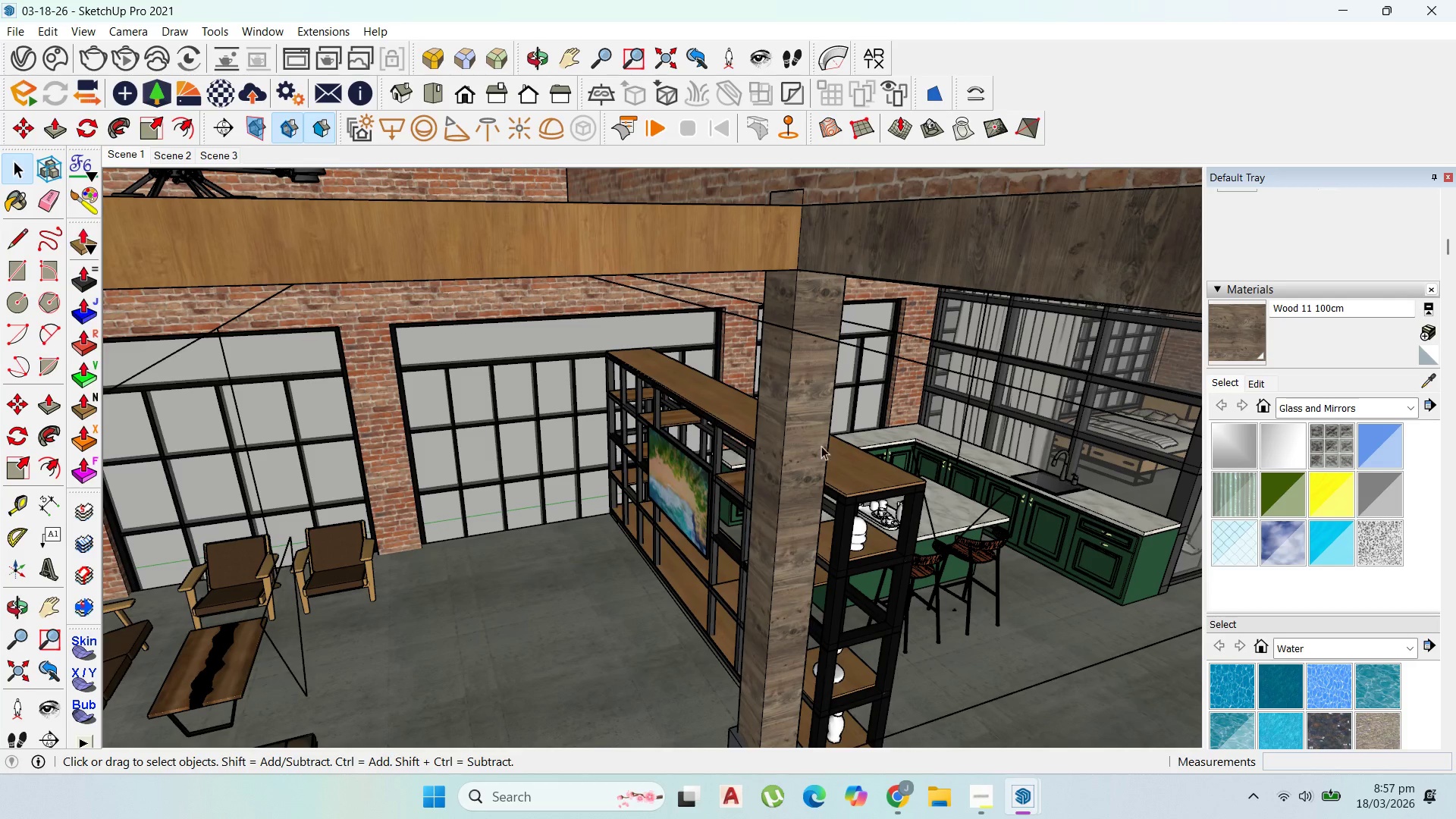 
key(Escape)
 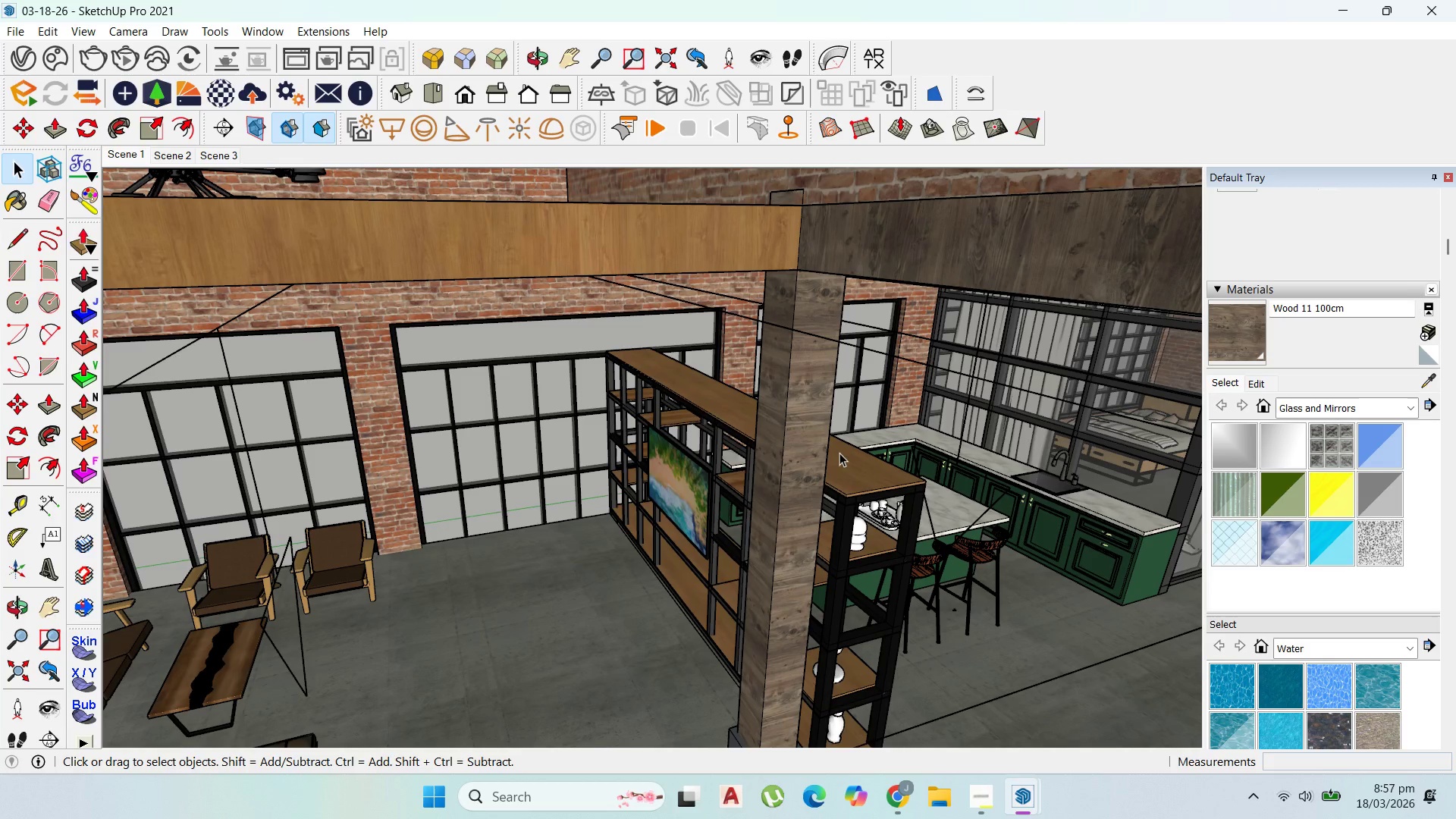 
key(Escape)
 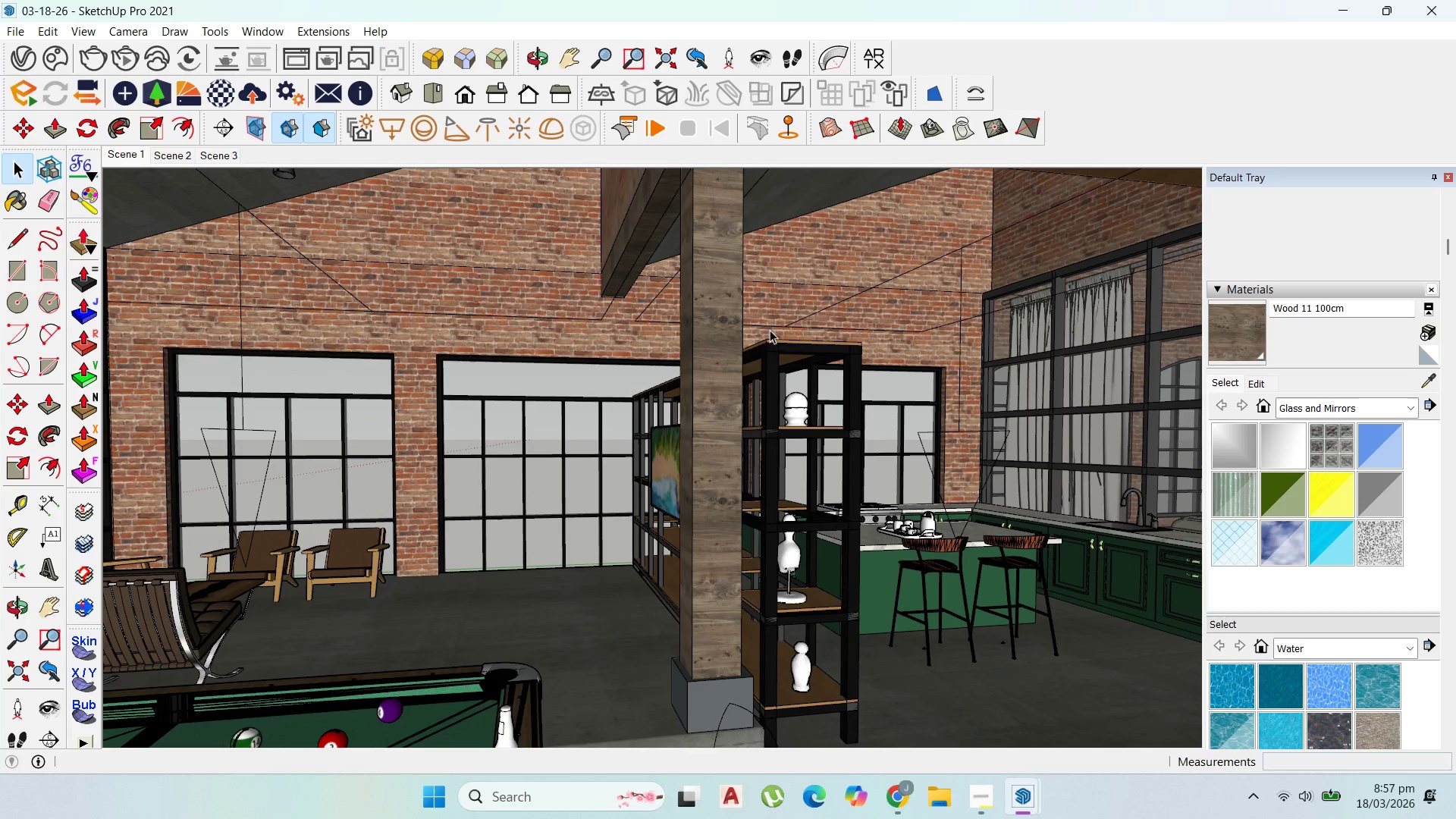 
left_click([712, 371])
 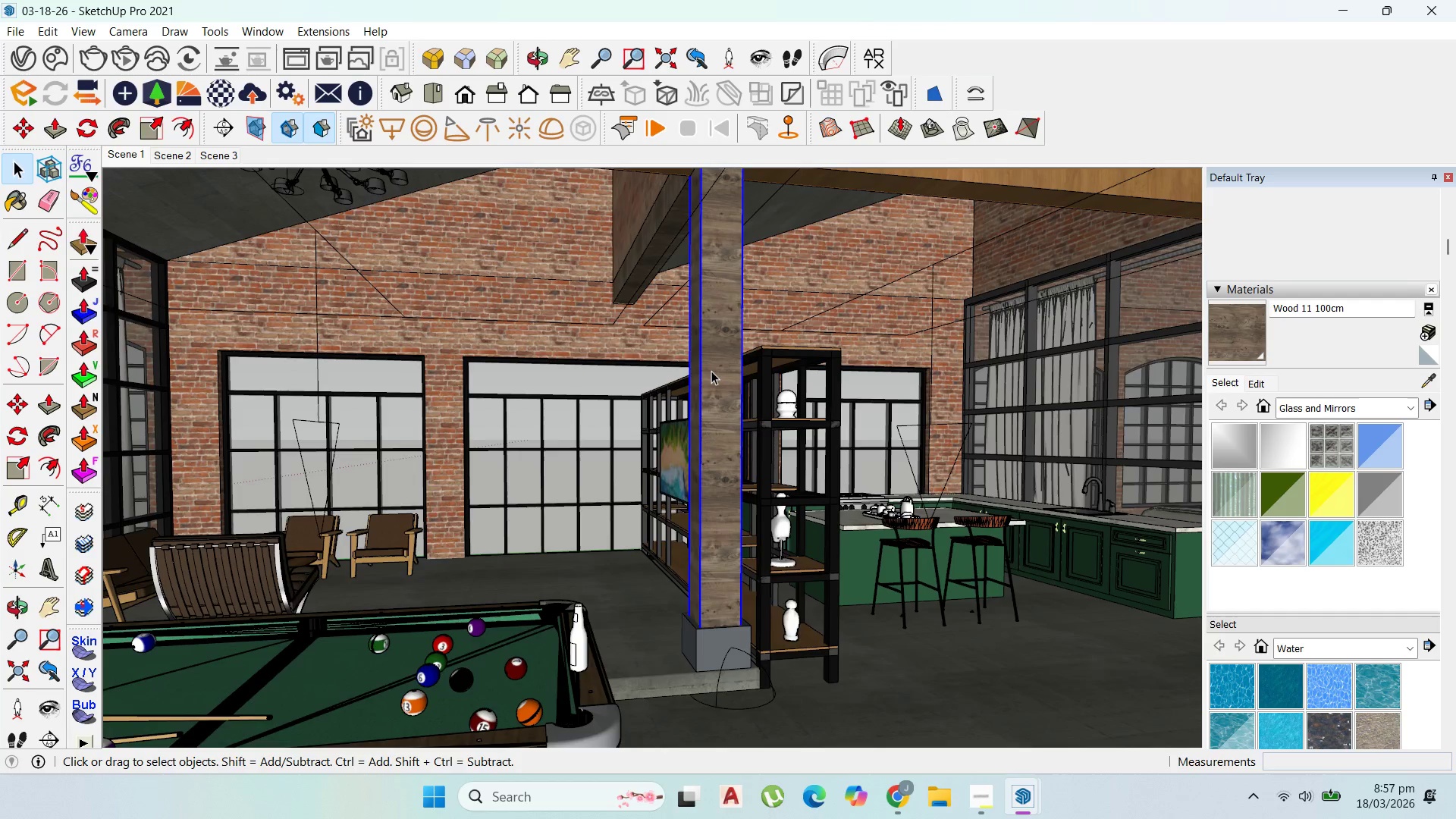 
scroll: coordinate [739, 381], scroll_direction: down, amount: 2.0
 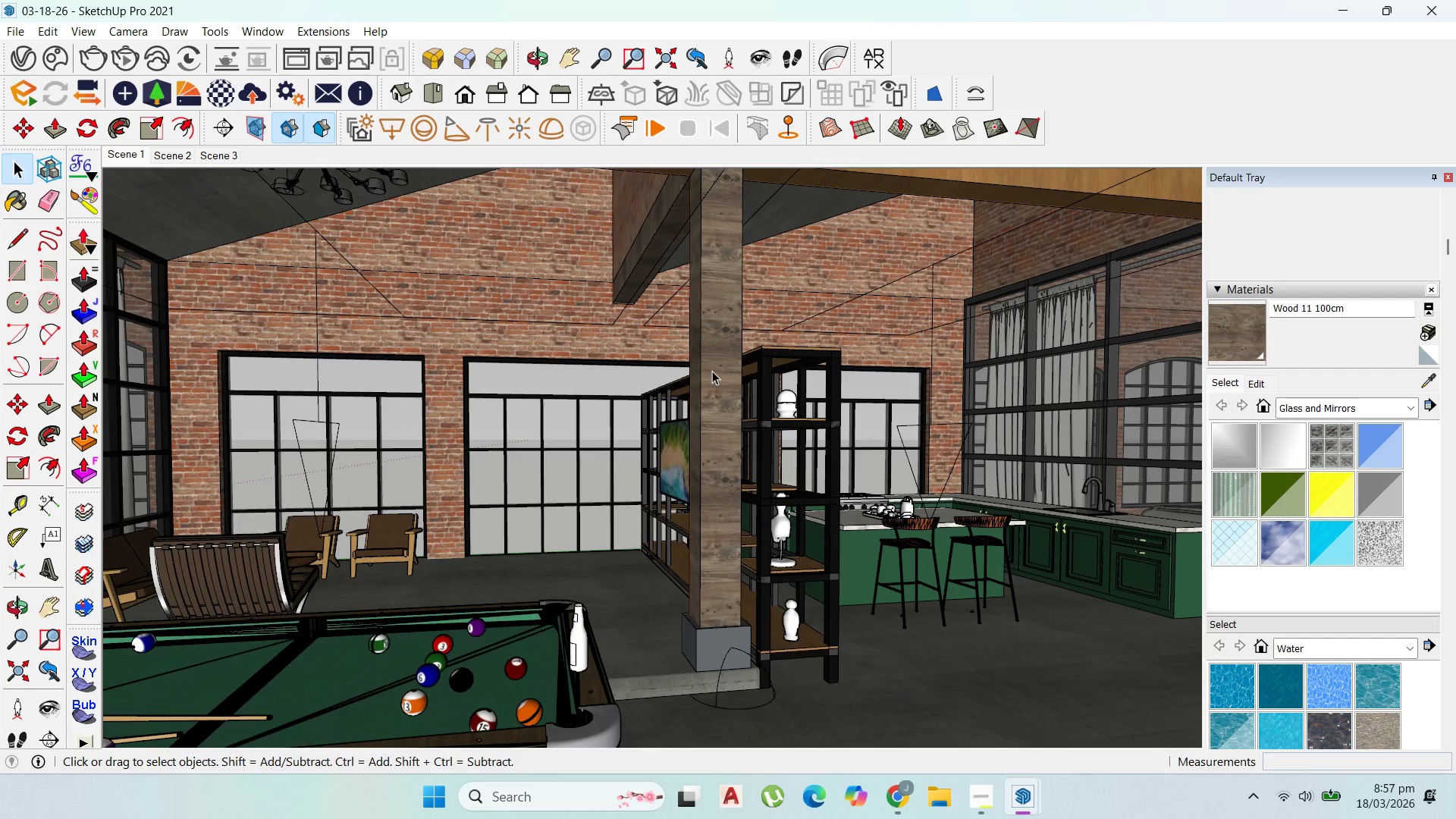 
triple_click([711, 371])
 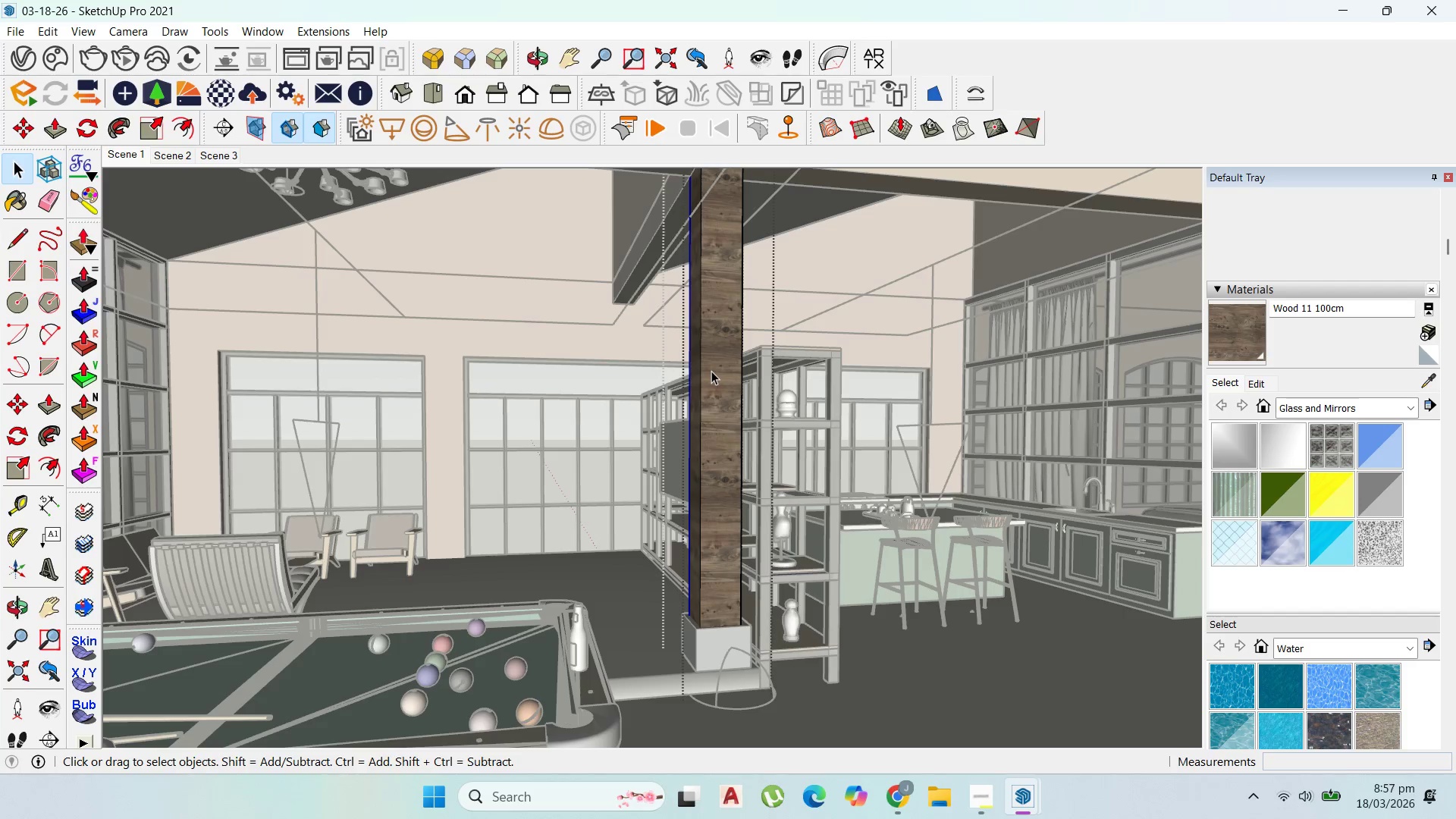 
triple_click([711, 371])
 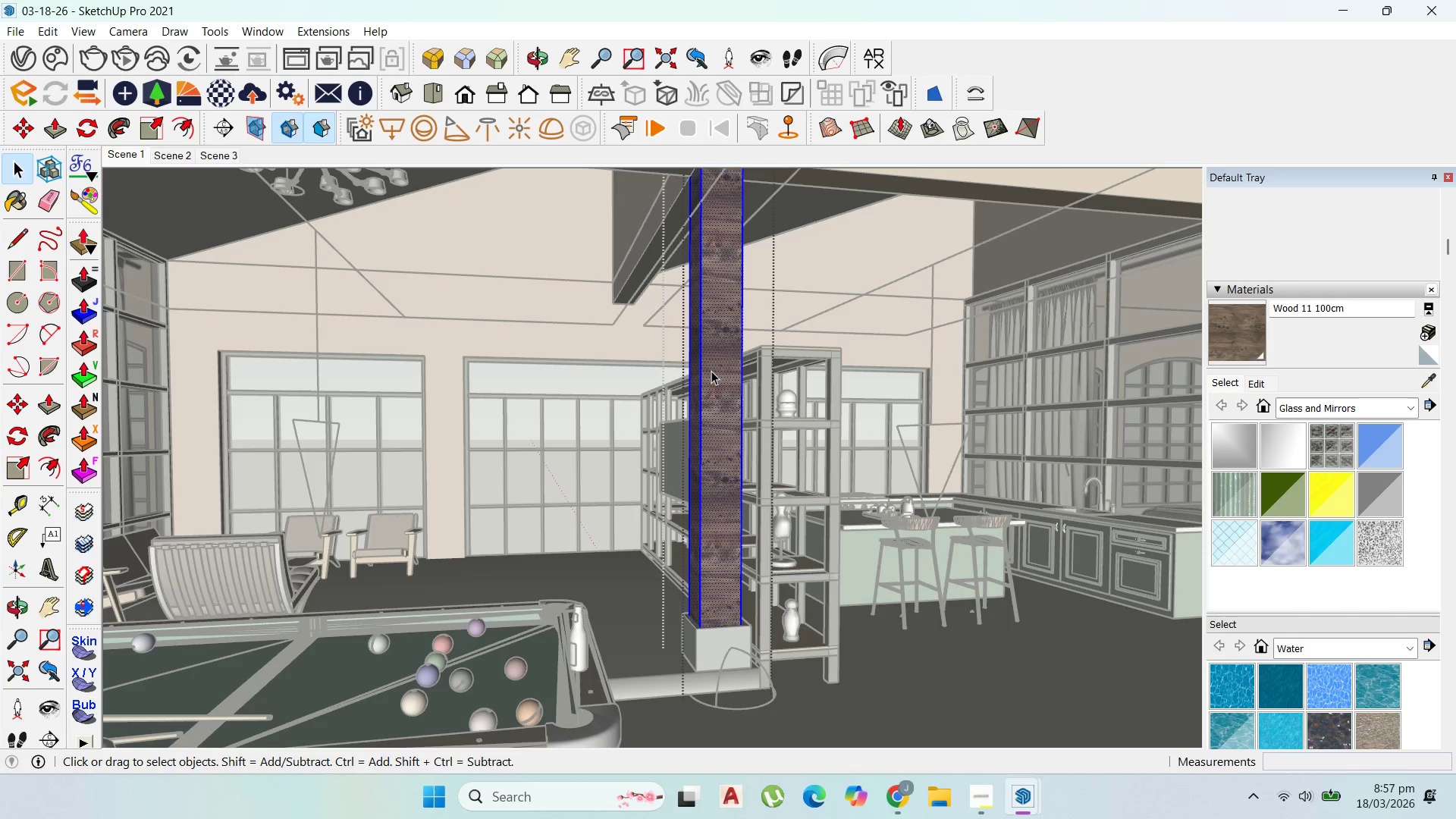 
triple_click([711, 371])
 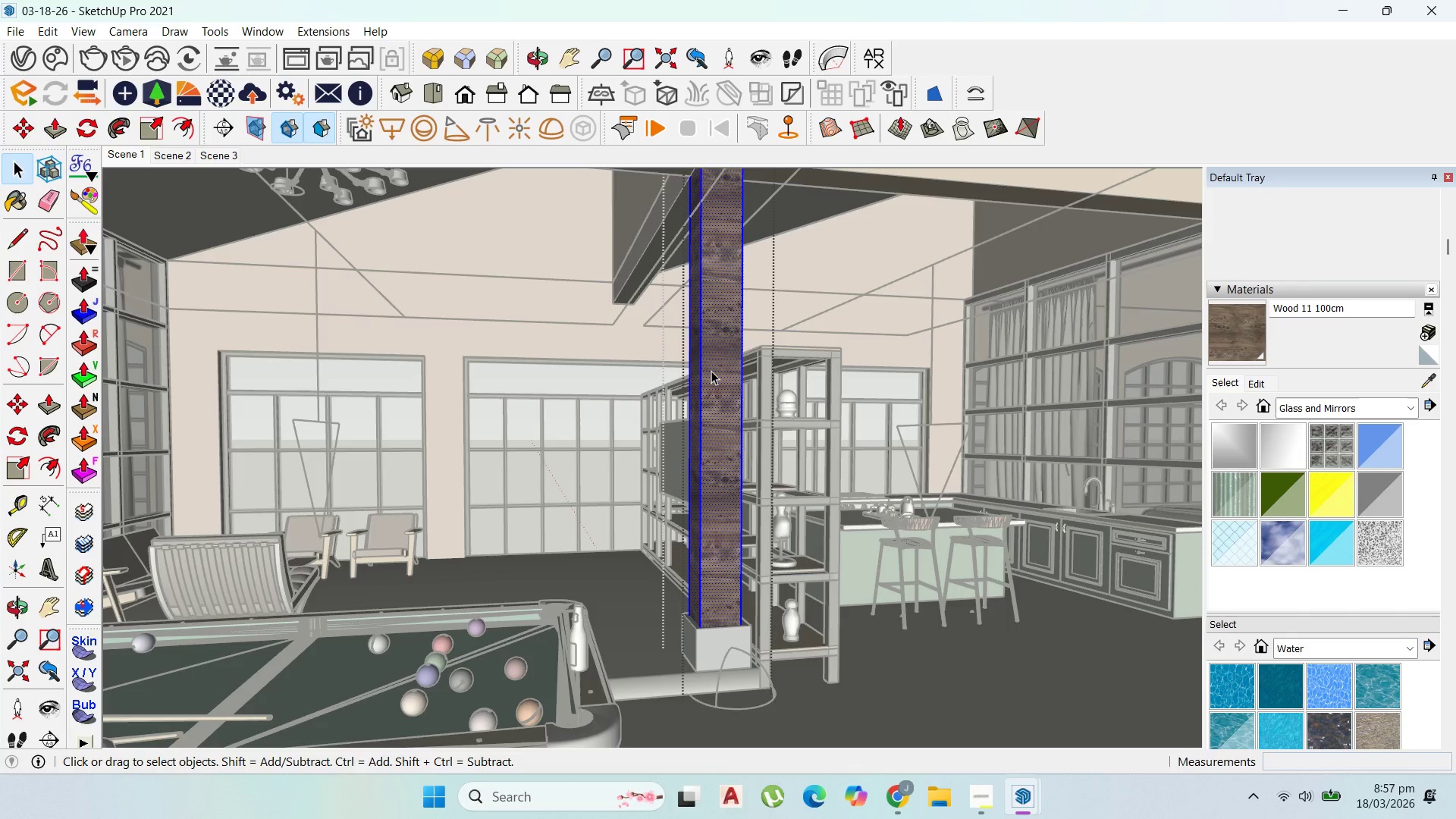 
triple_click([711, 371])
 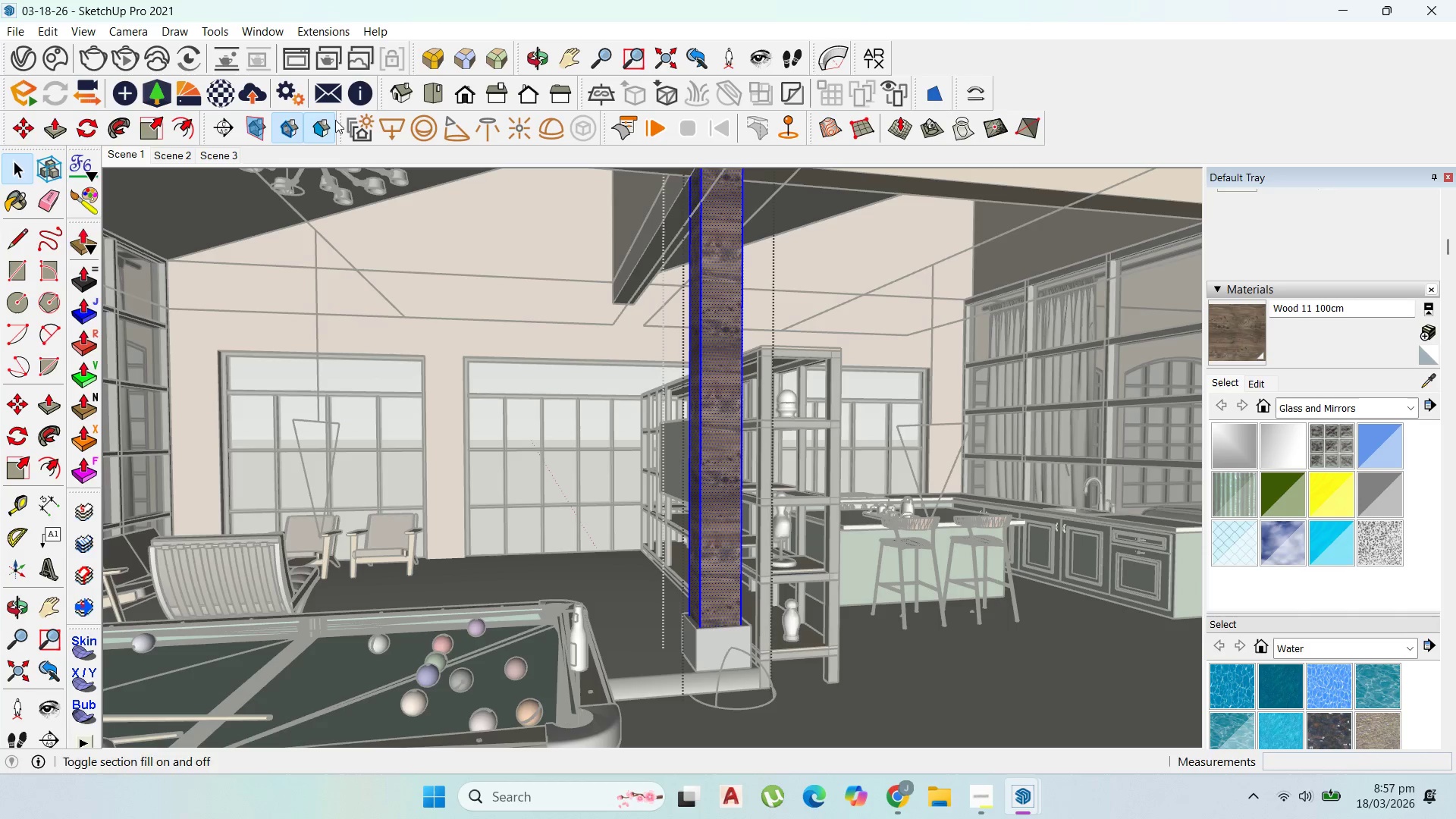 
left_click([437, 57])
 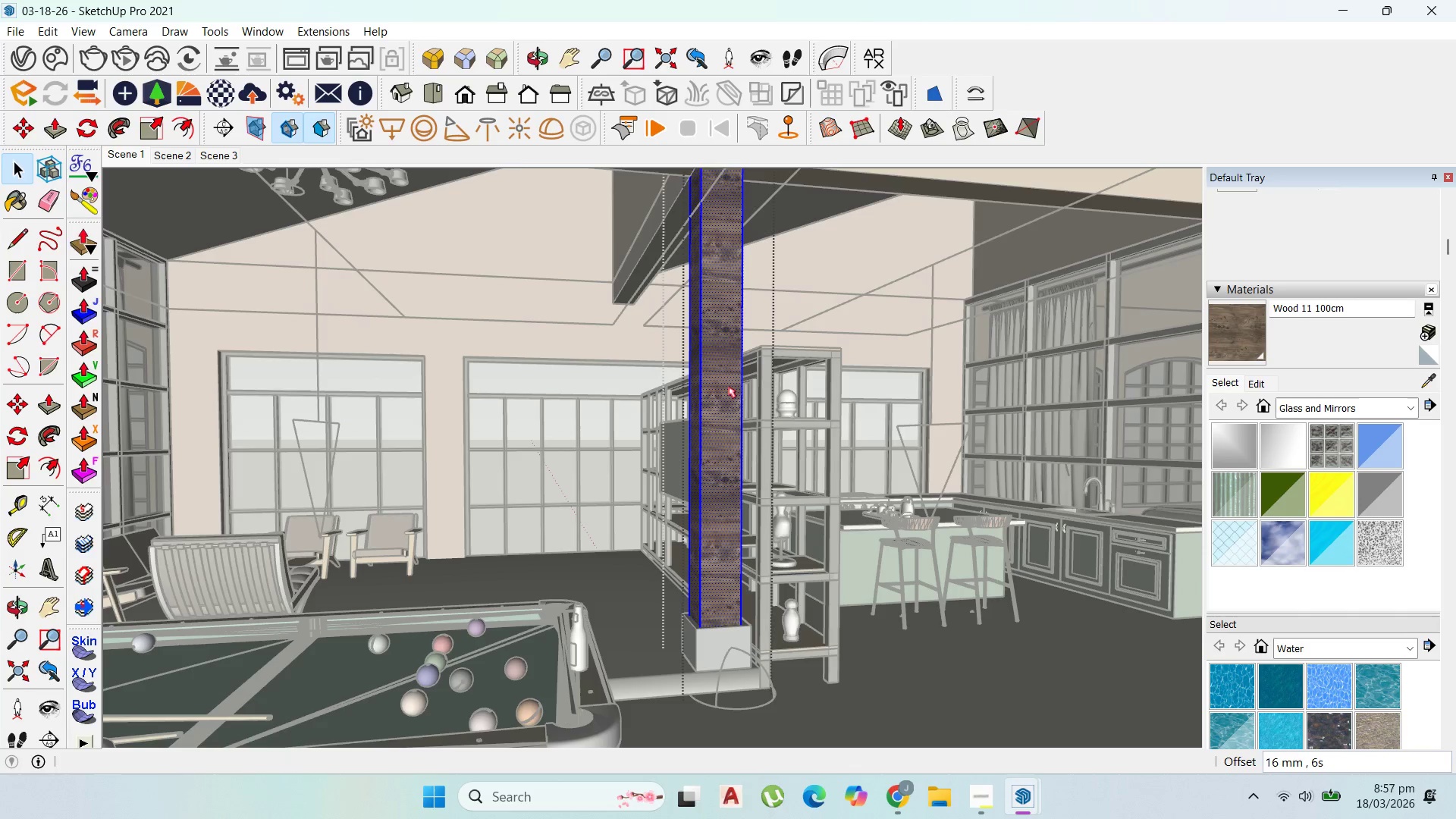 
scroll: coordinate [694, 420], scroll_direction: up, amount: 16.0
 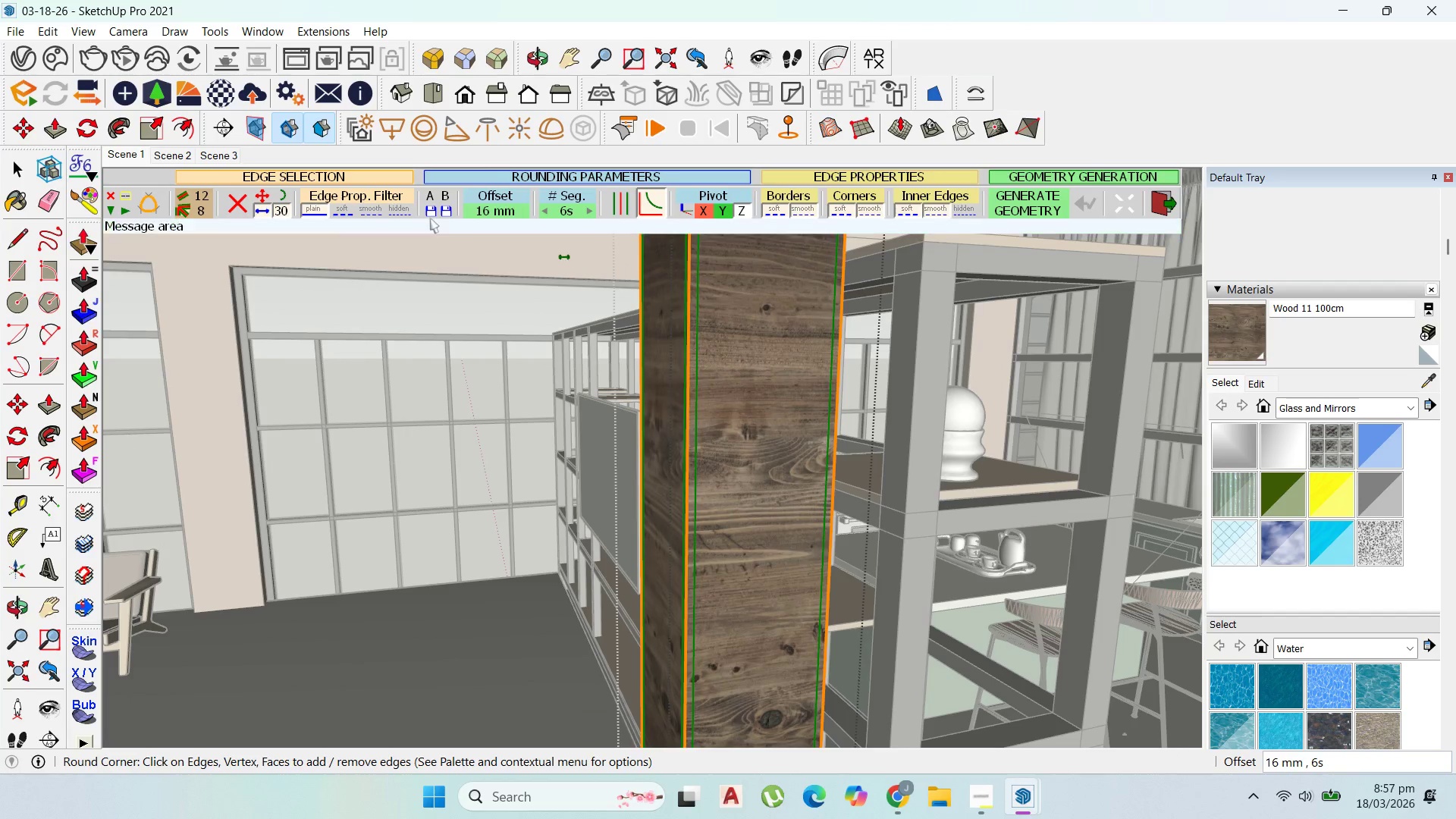 
left_click([474, 212])
 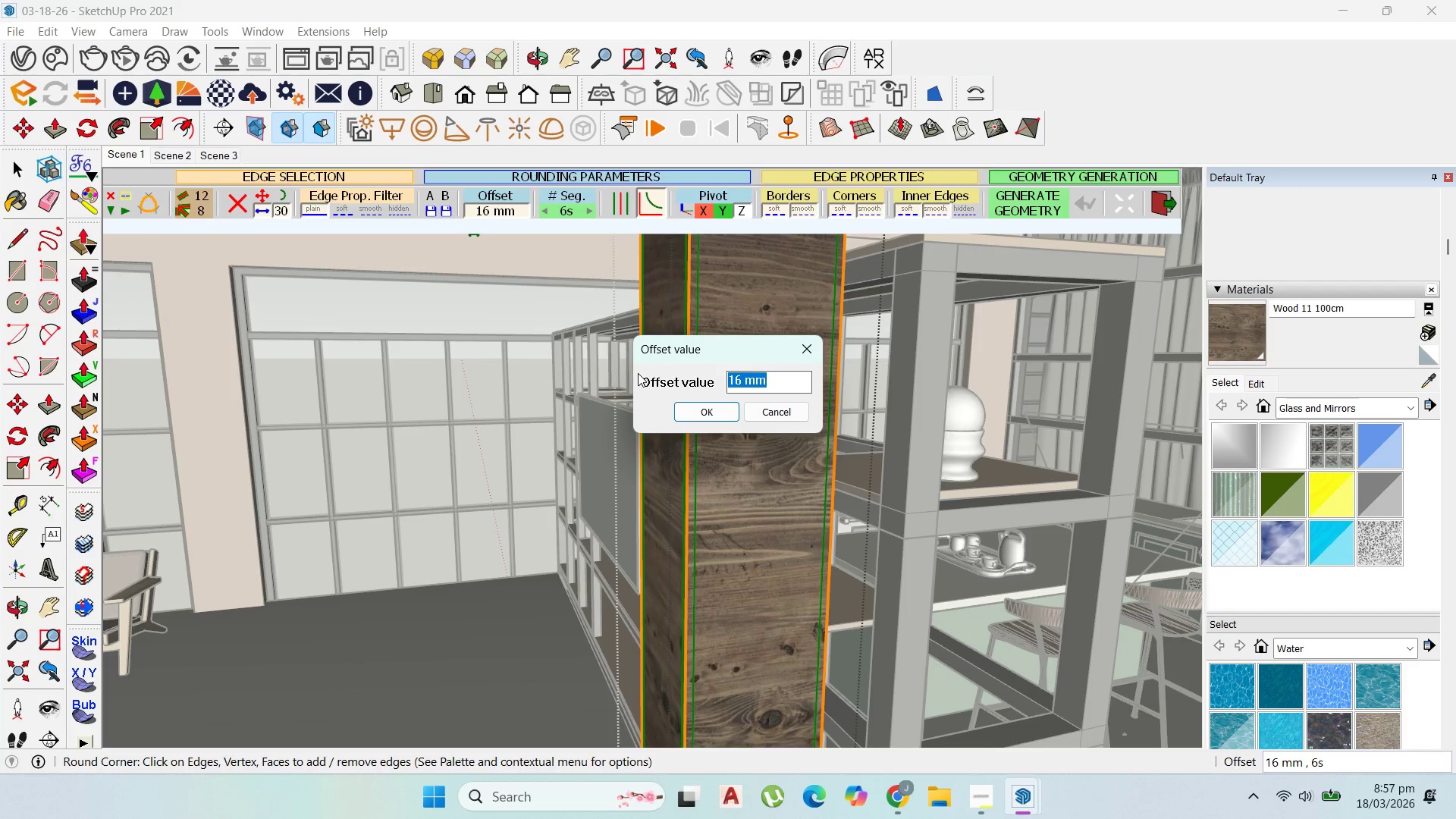 
key(1)
 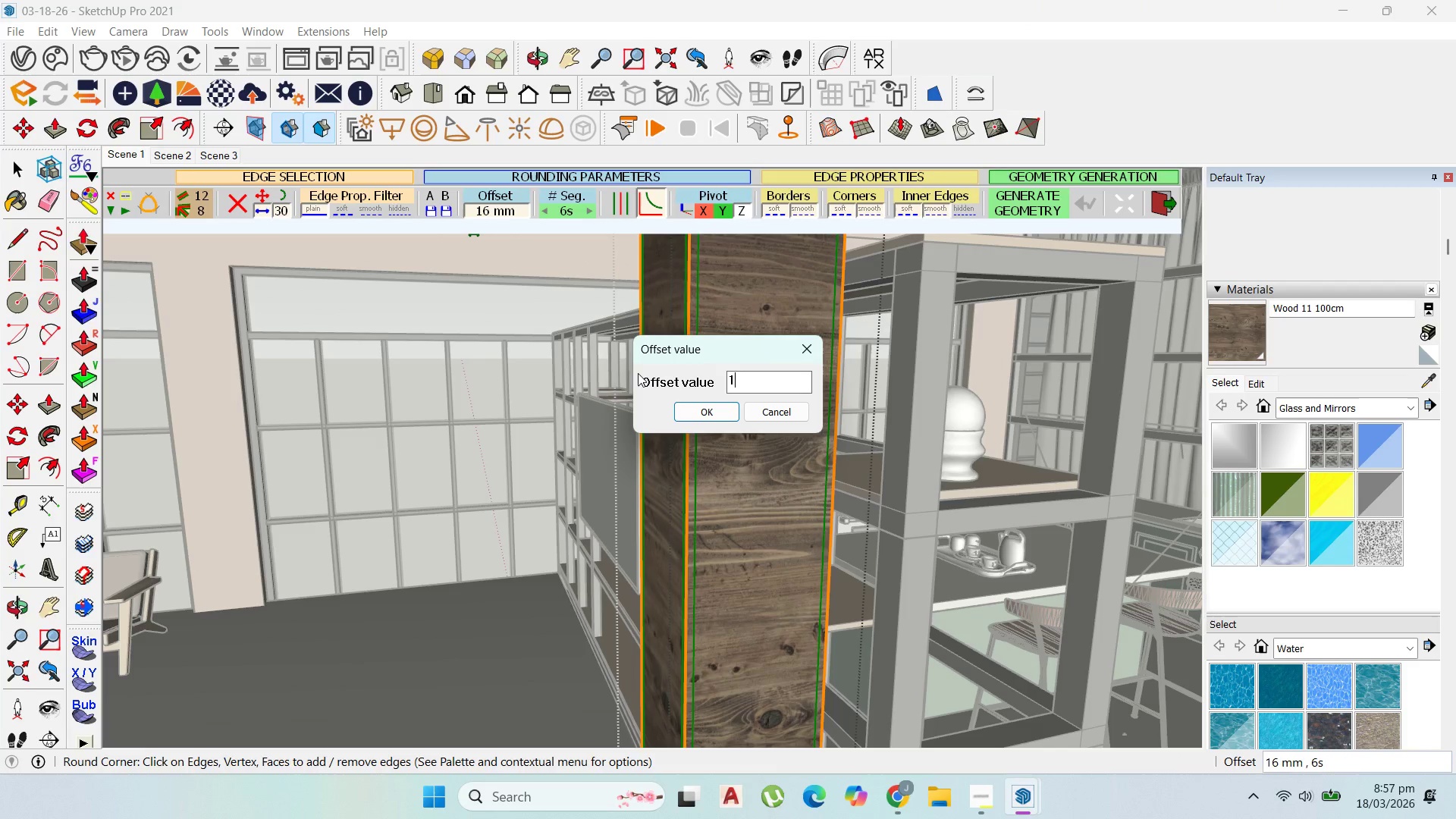 
key(4)
 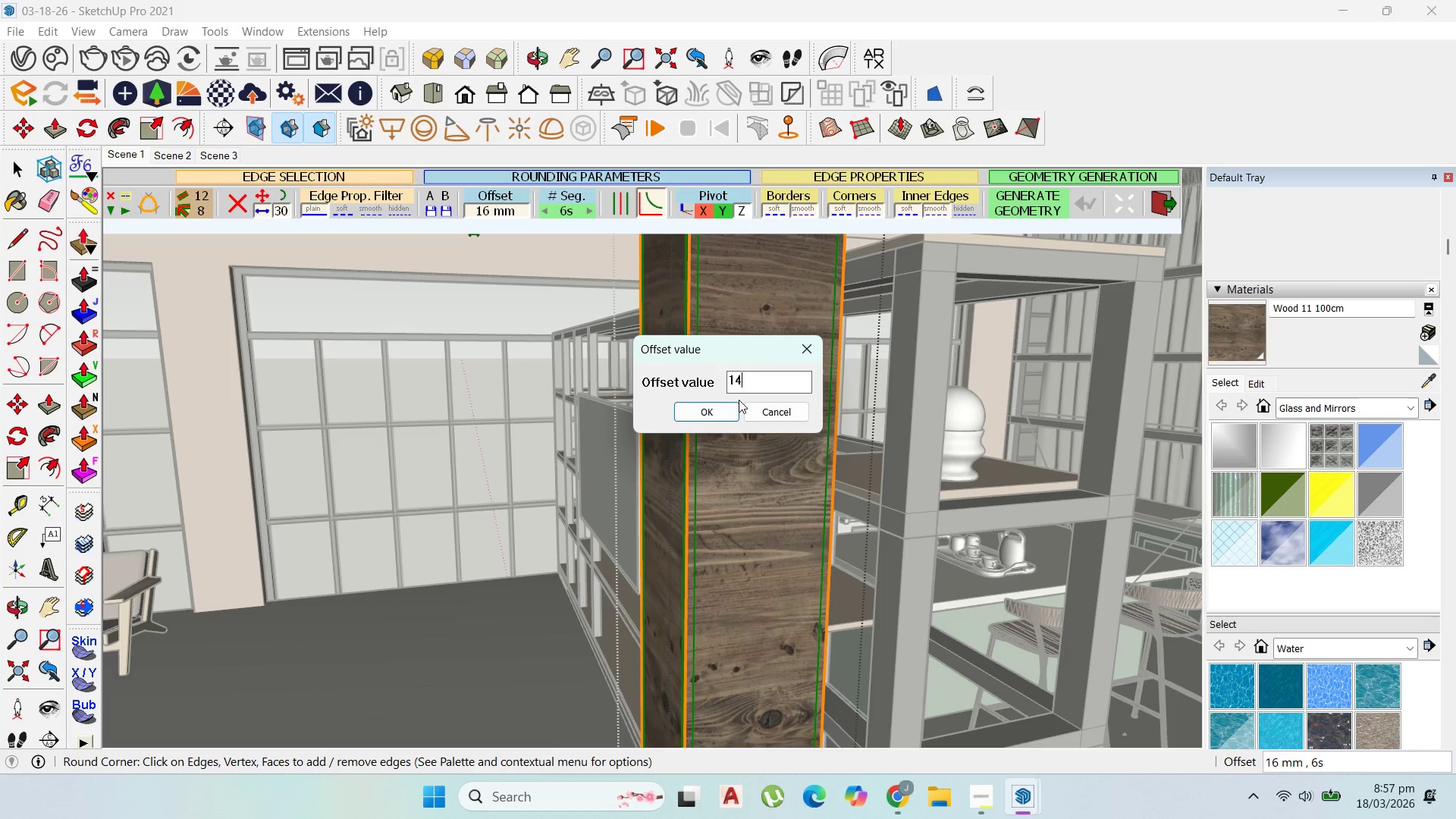 
left_click([726, 400])
 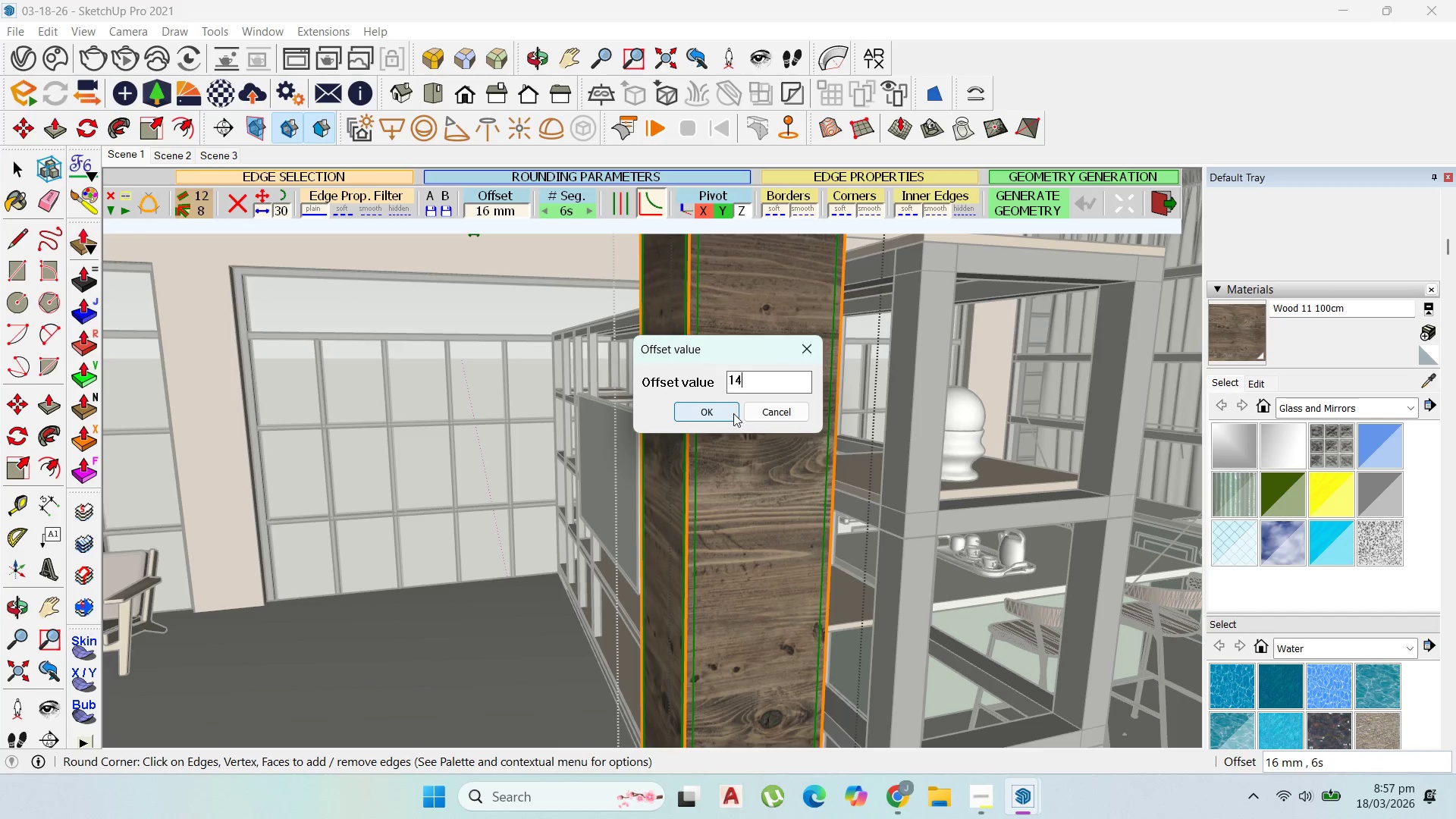 
left_click([731, 413])
 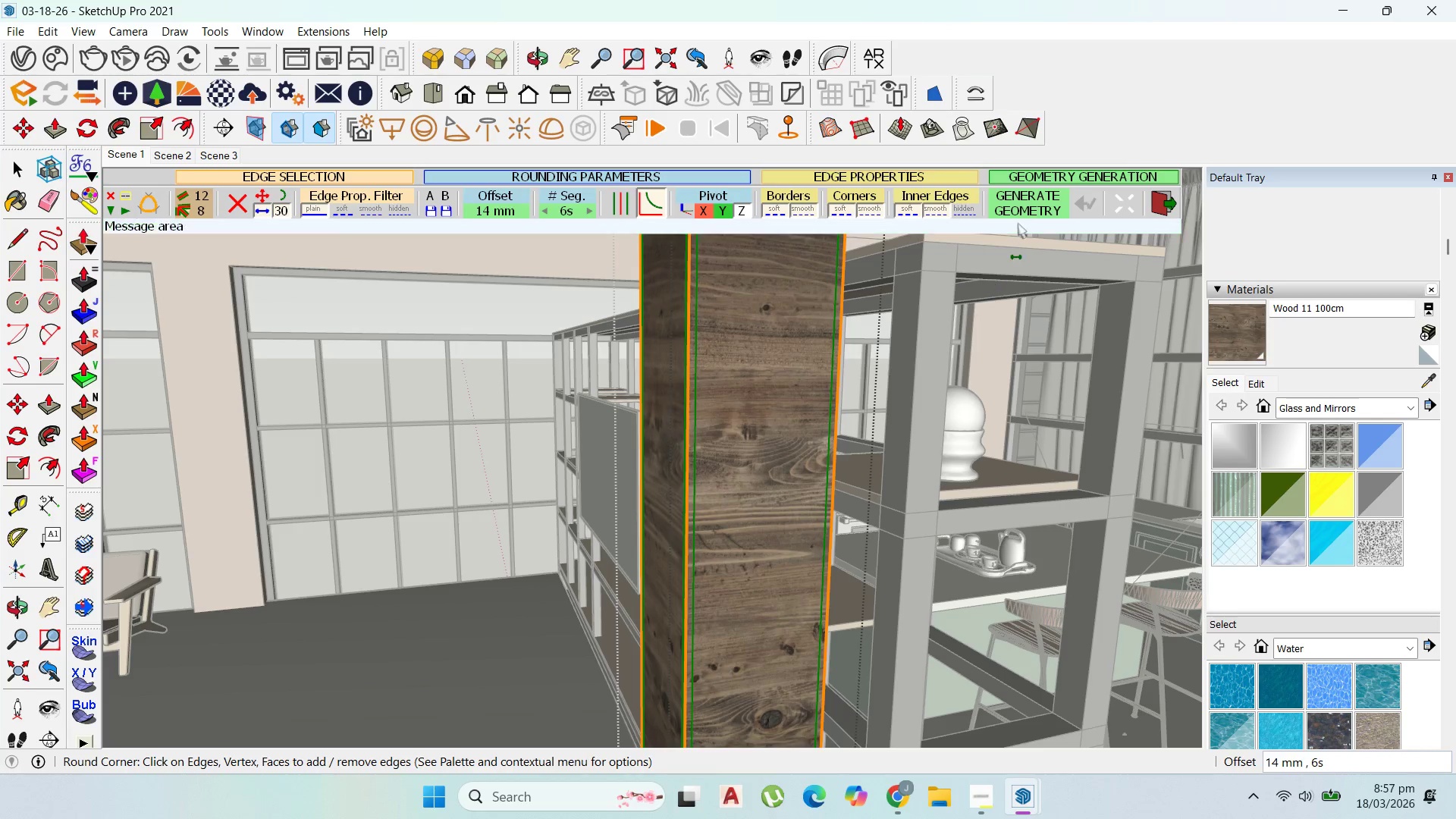 
left_click([1018, 207])
 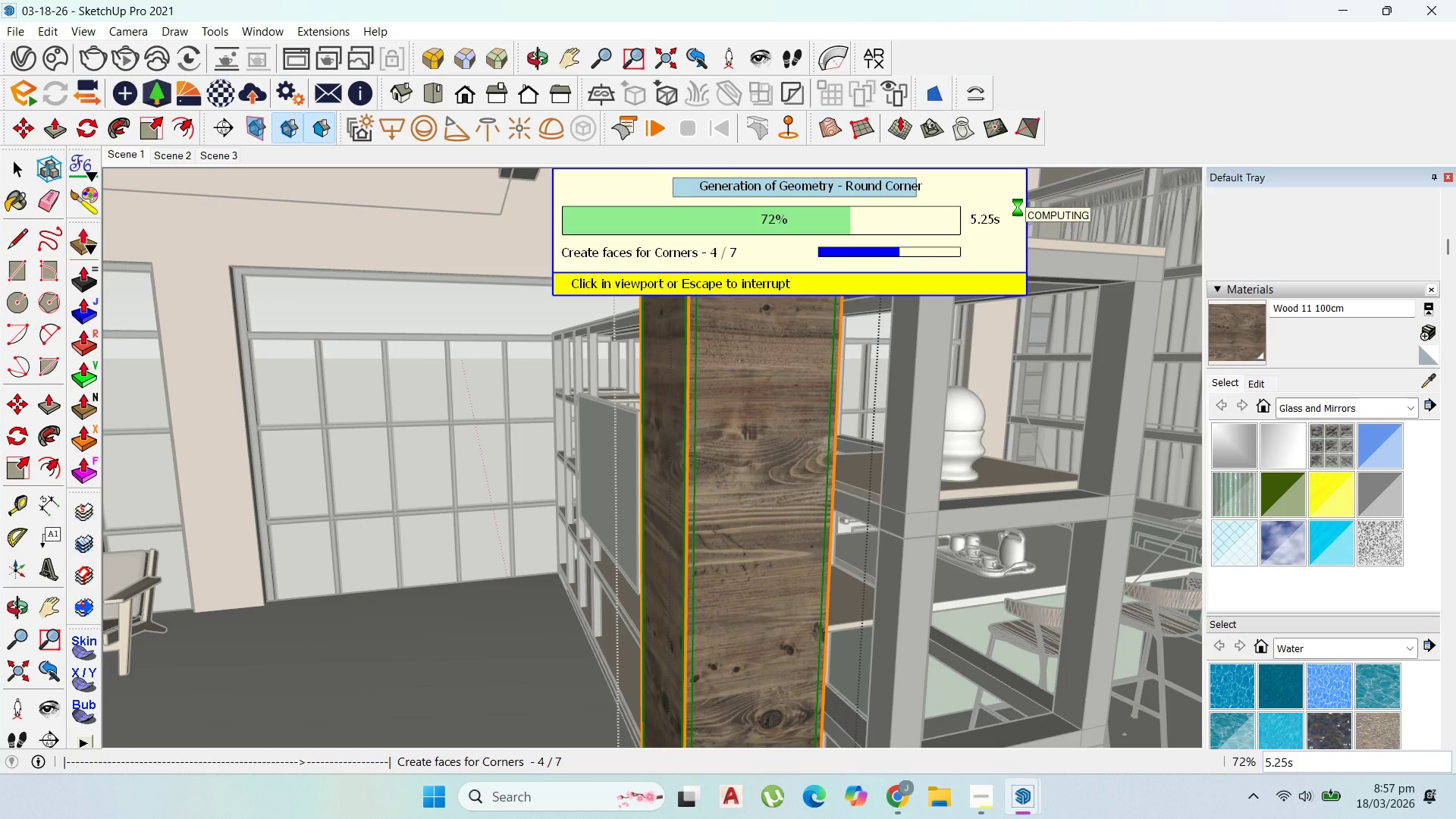 
wait(10.59)
 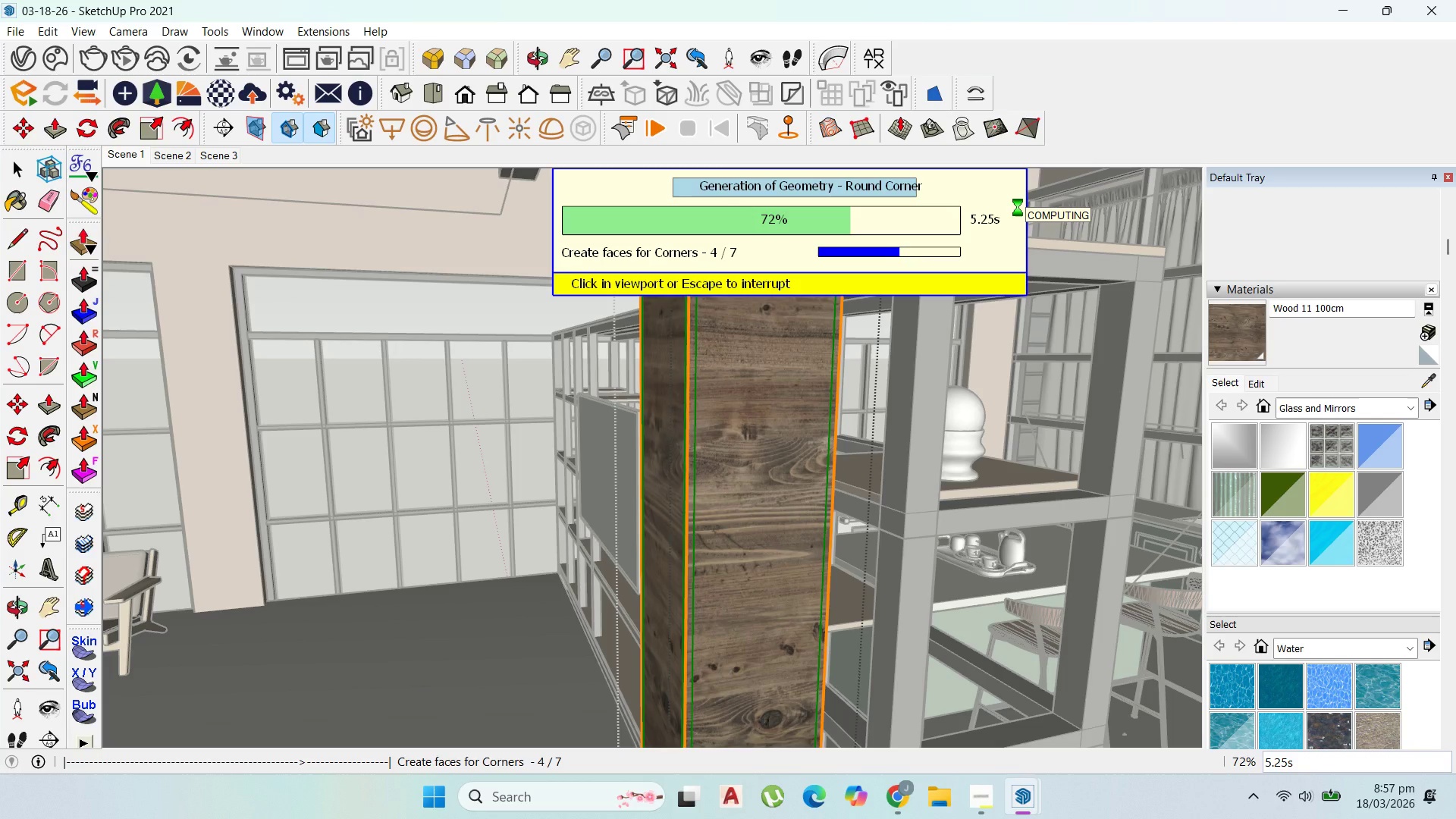 
left_click([9, 167])
 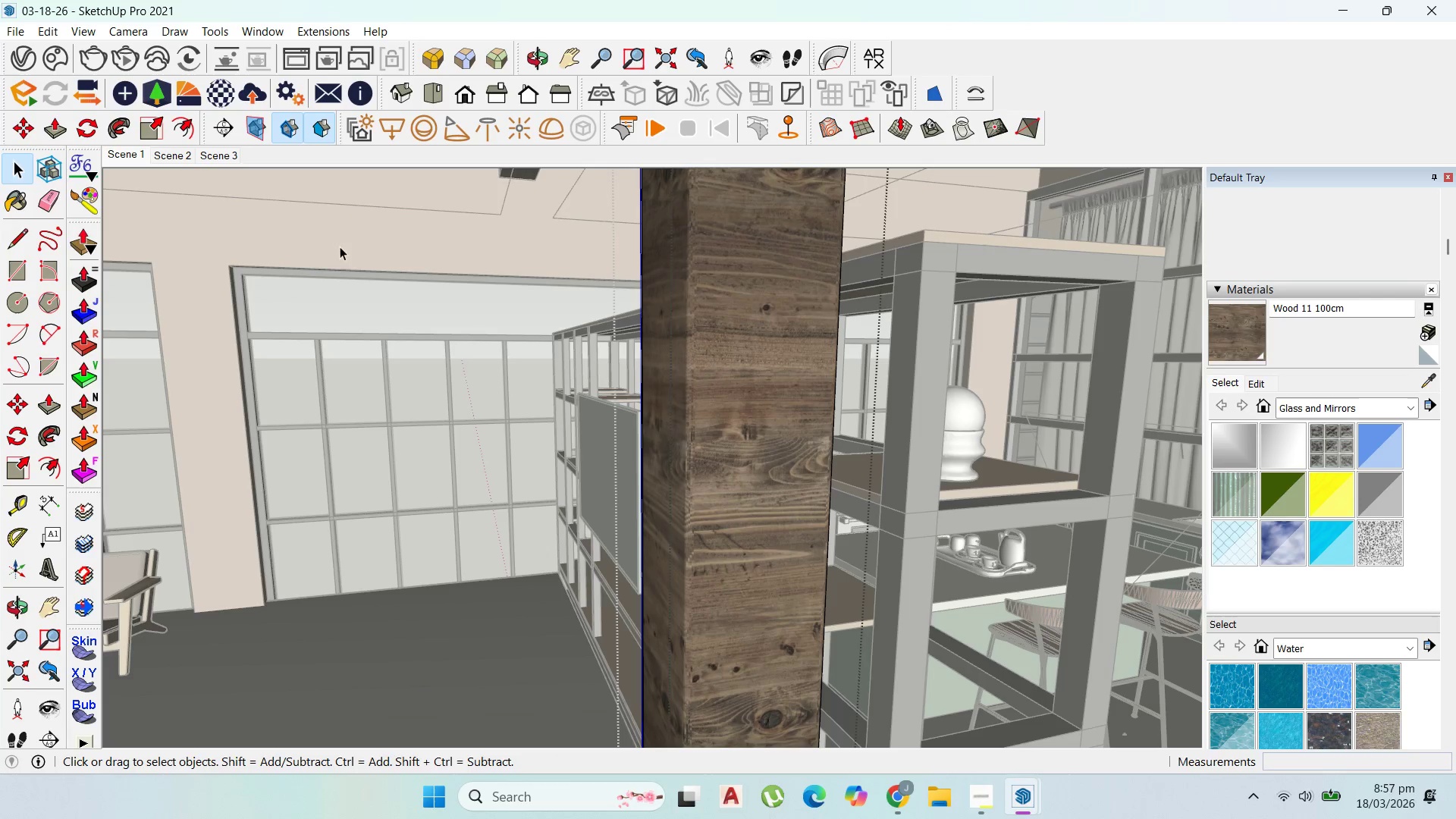 
key(Escape)
 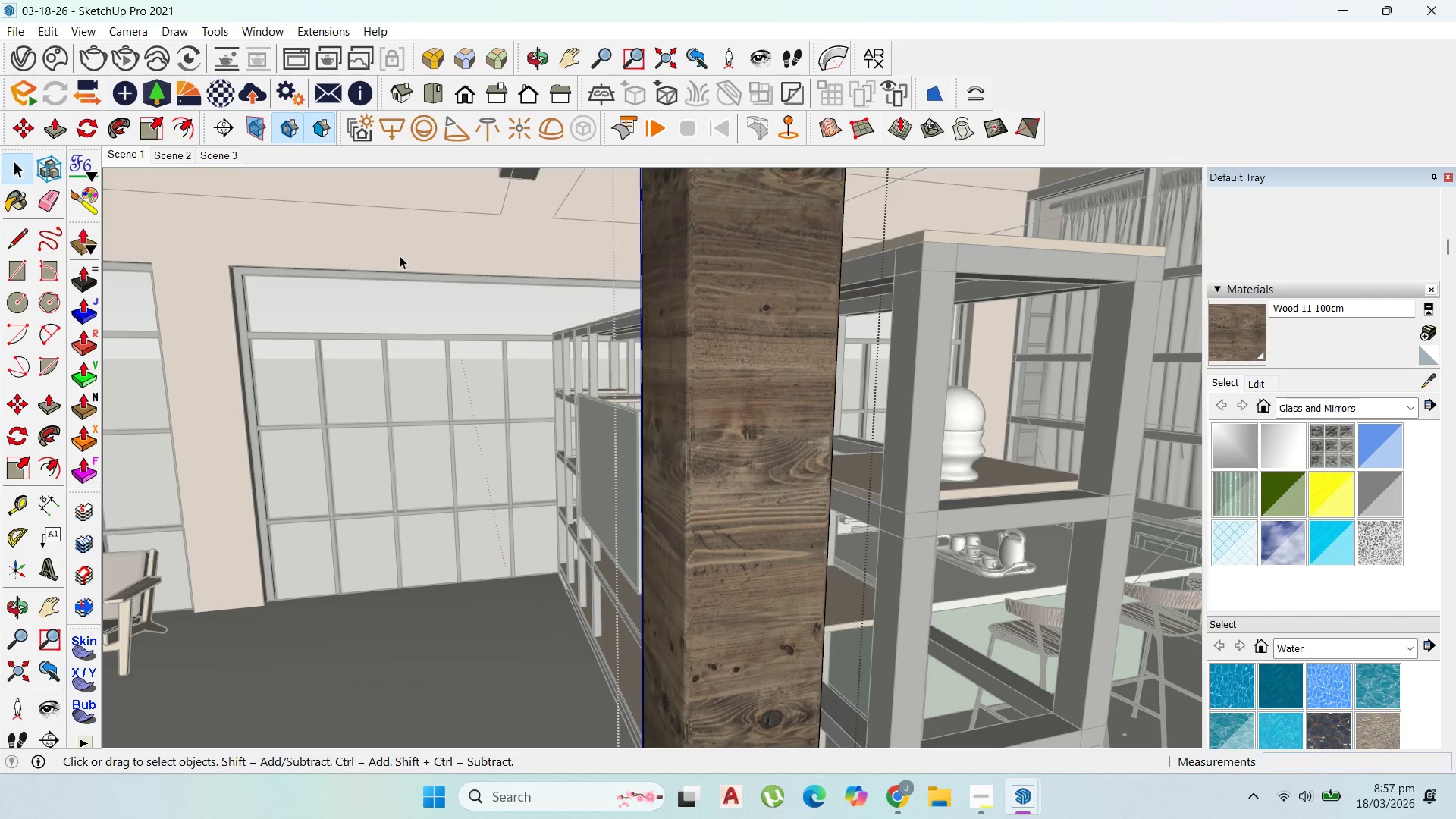 
key(Escape)
 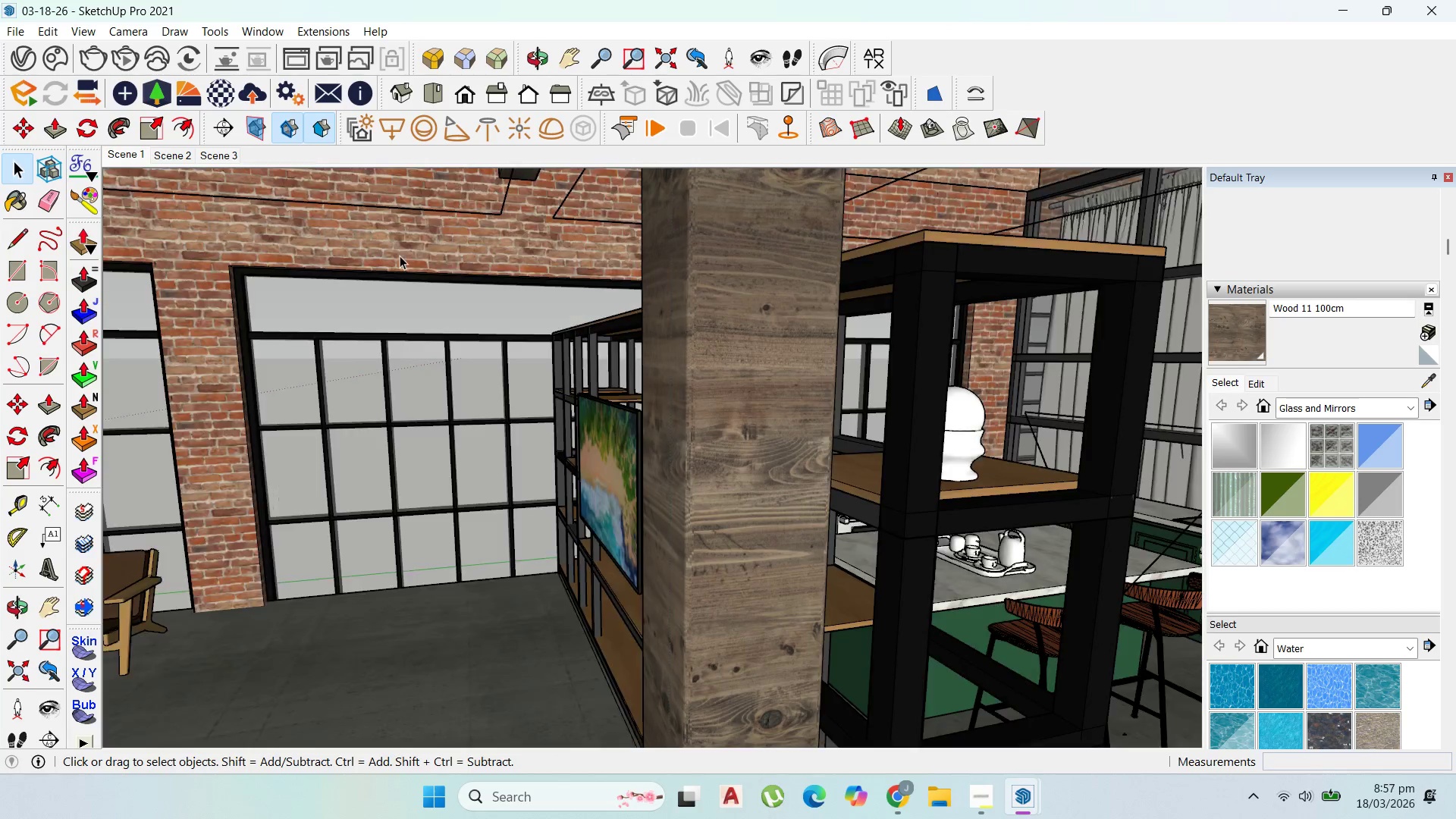 
key(Escape)
 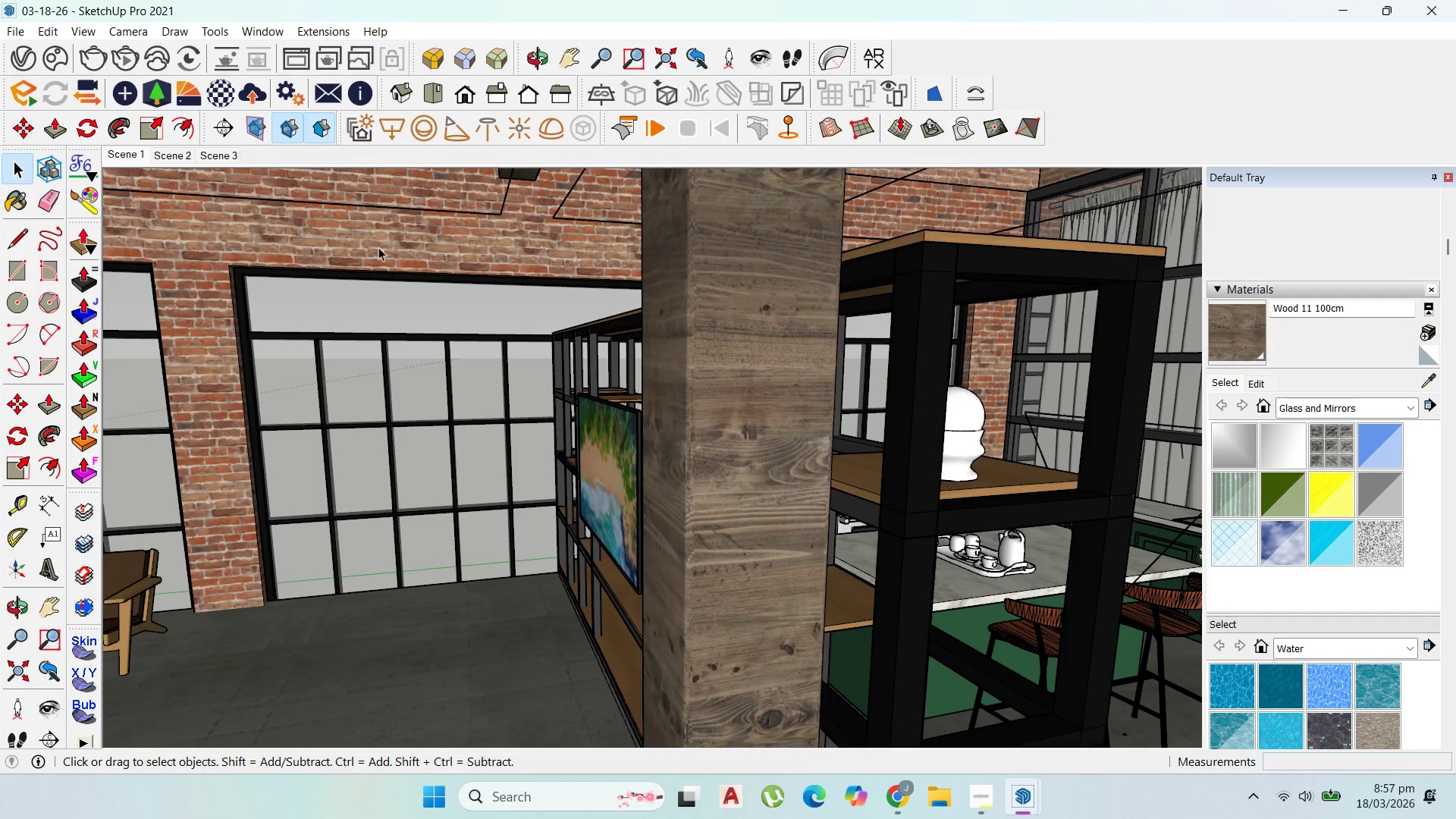 
key(Escape)
 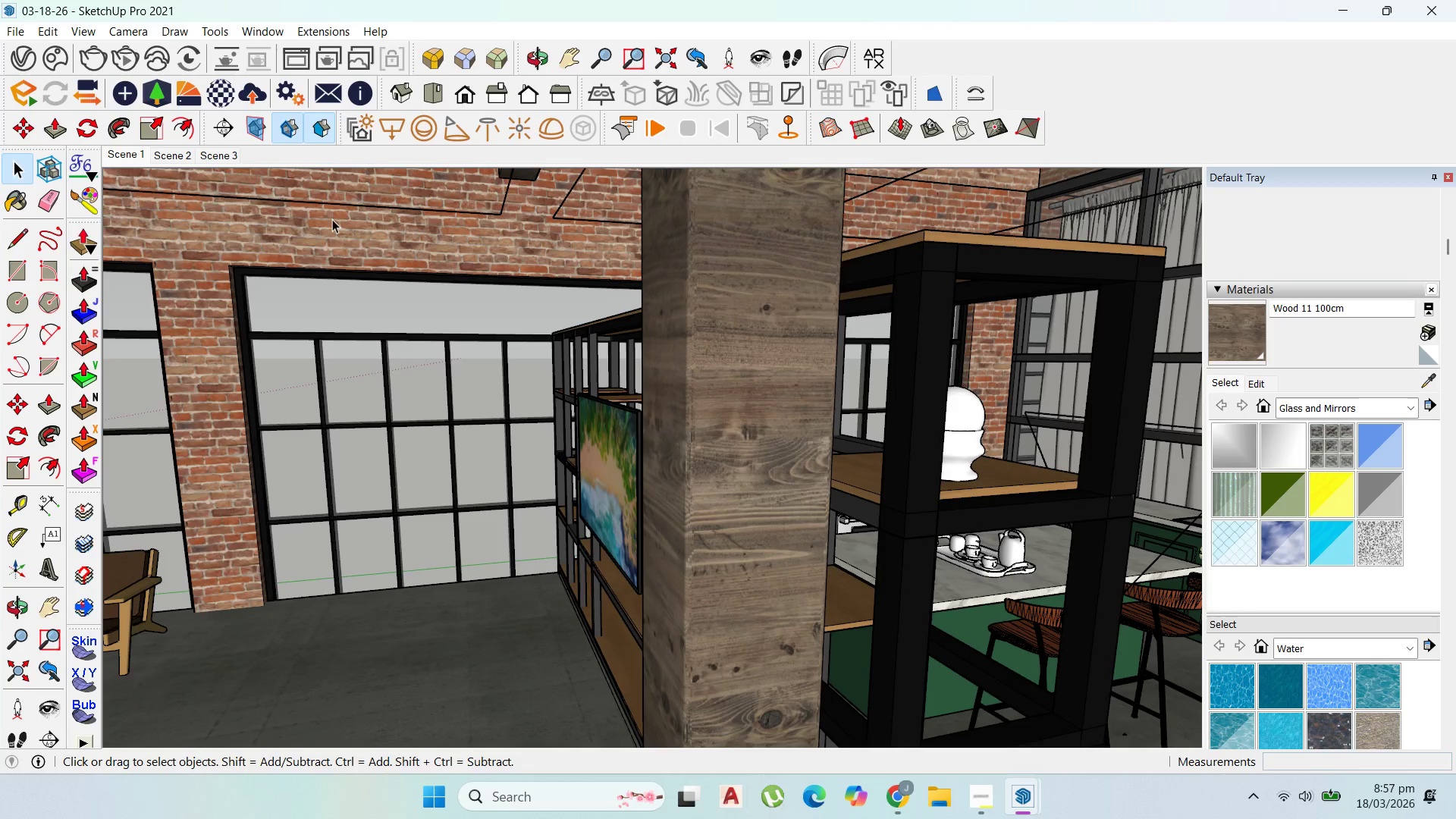 
key(Escape)
 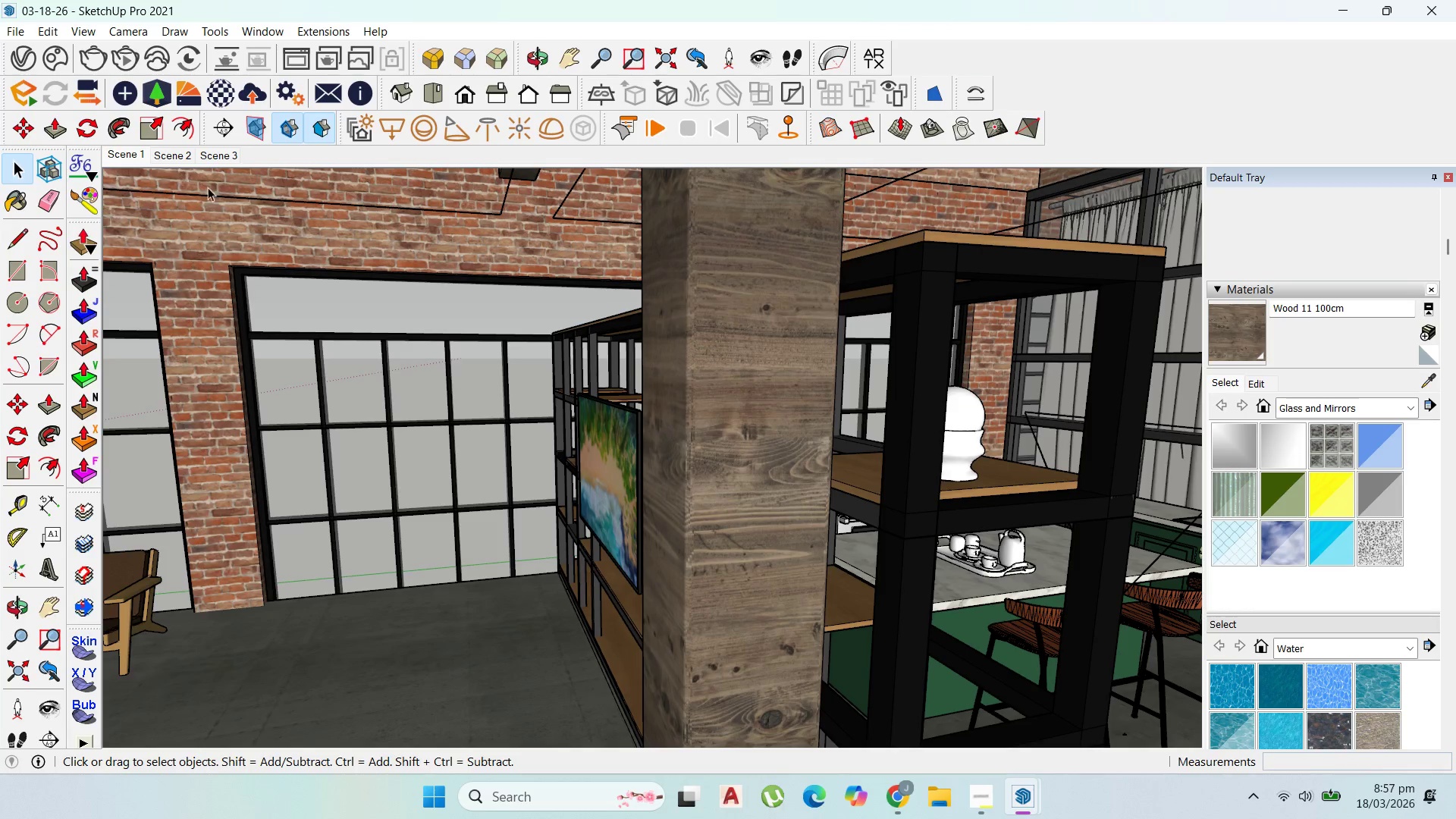 
key(Escape)
 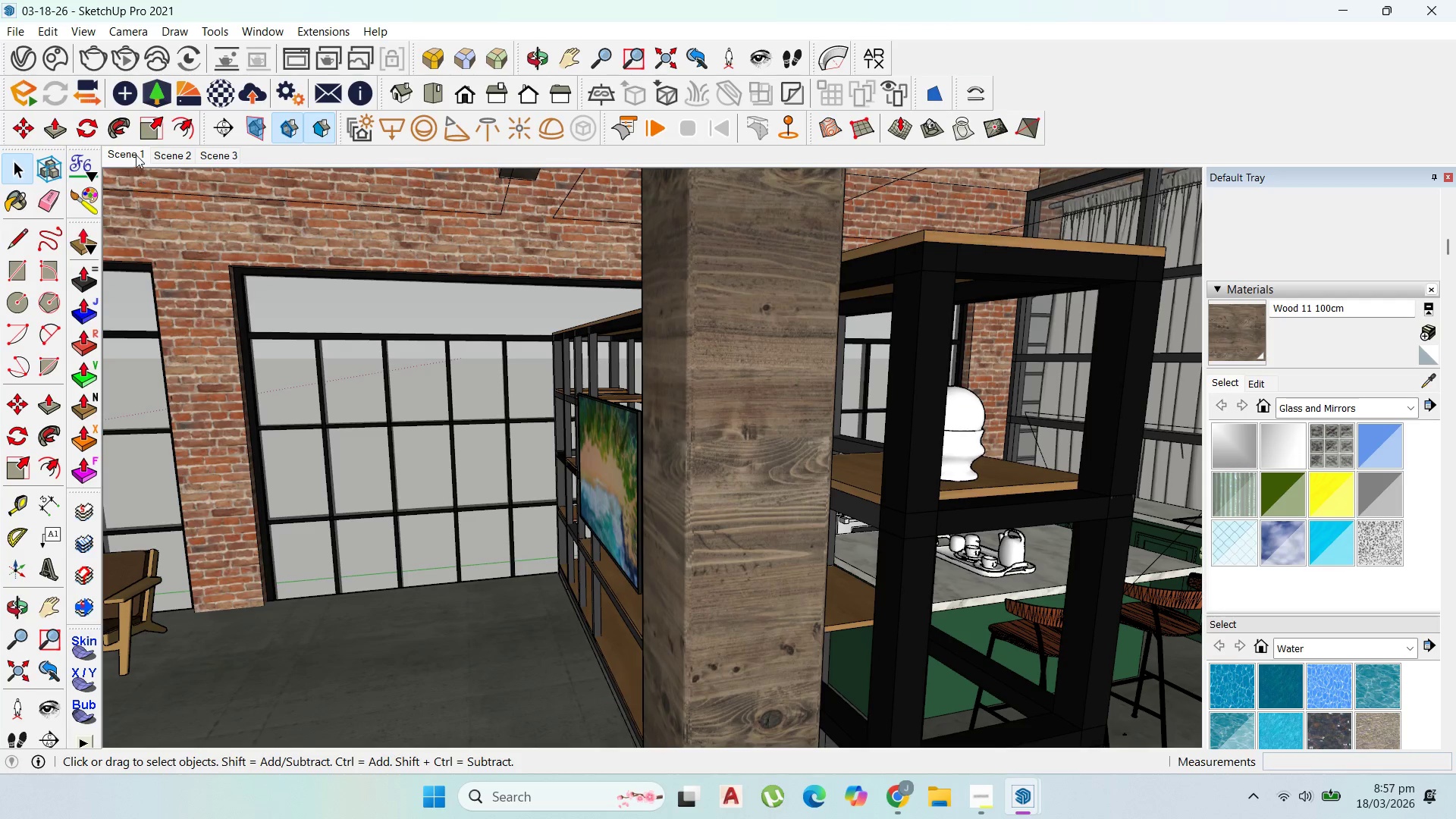 
left_click([136, 155])
 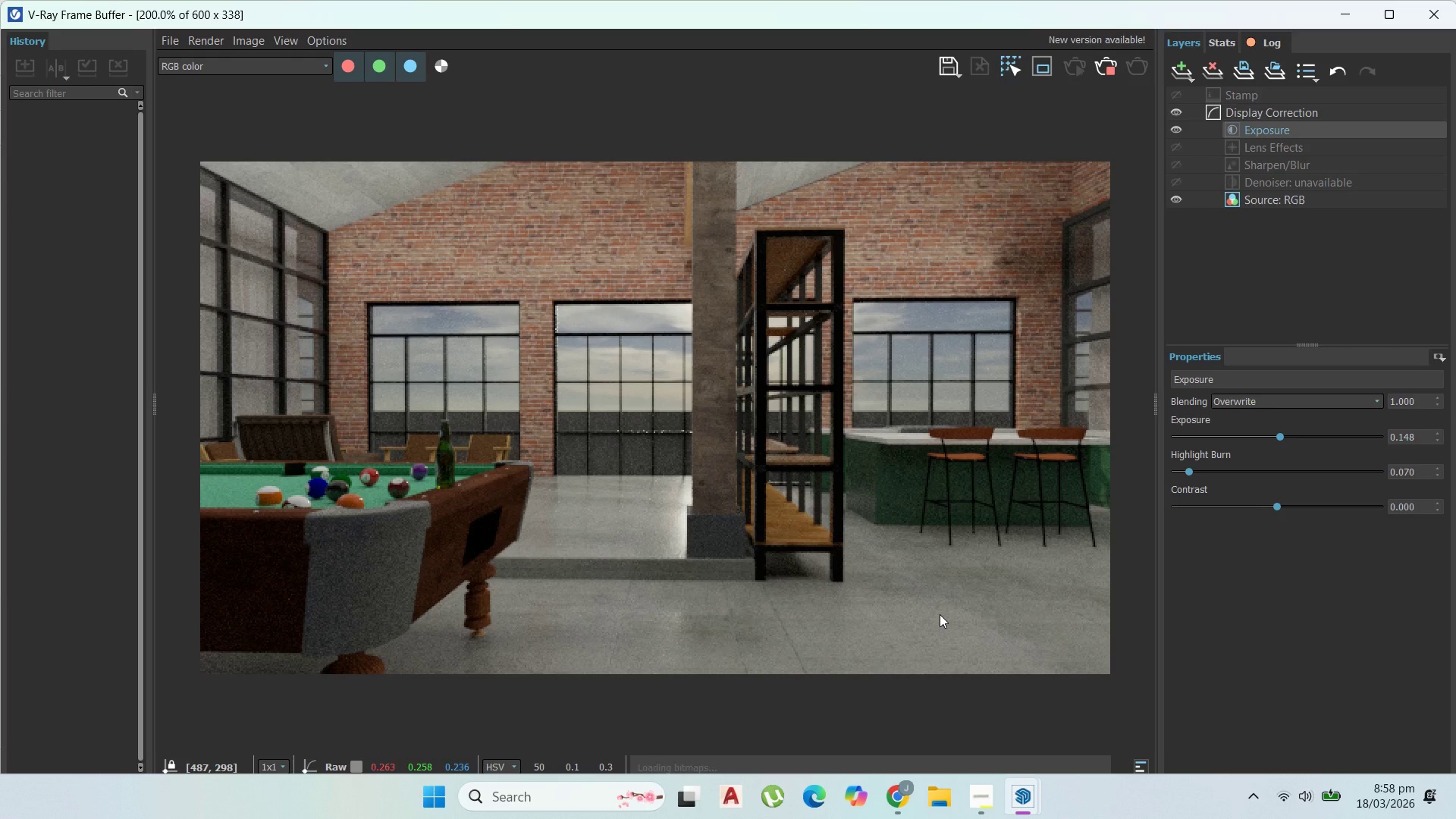 
wait(36.23)
 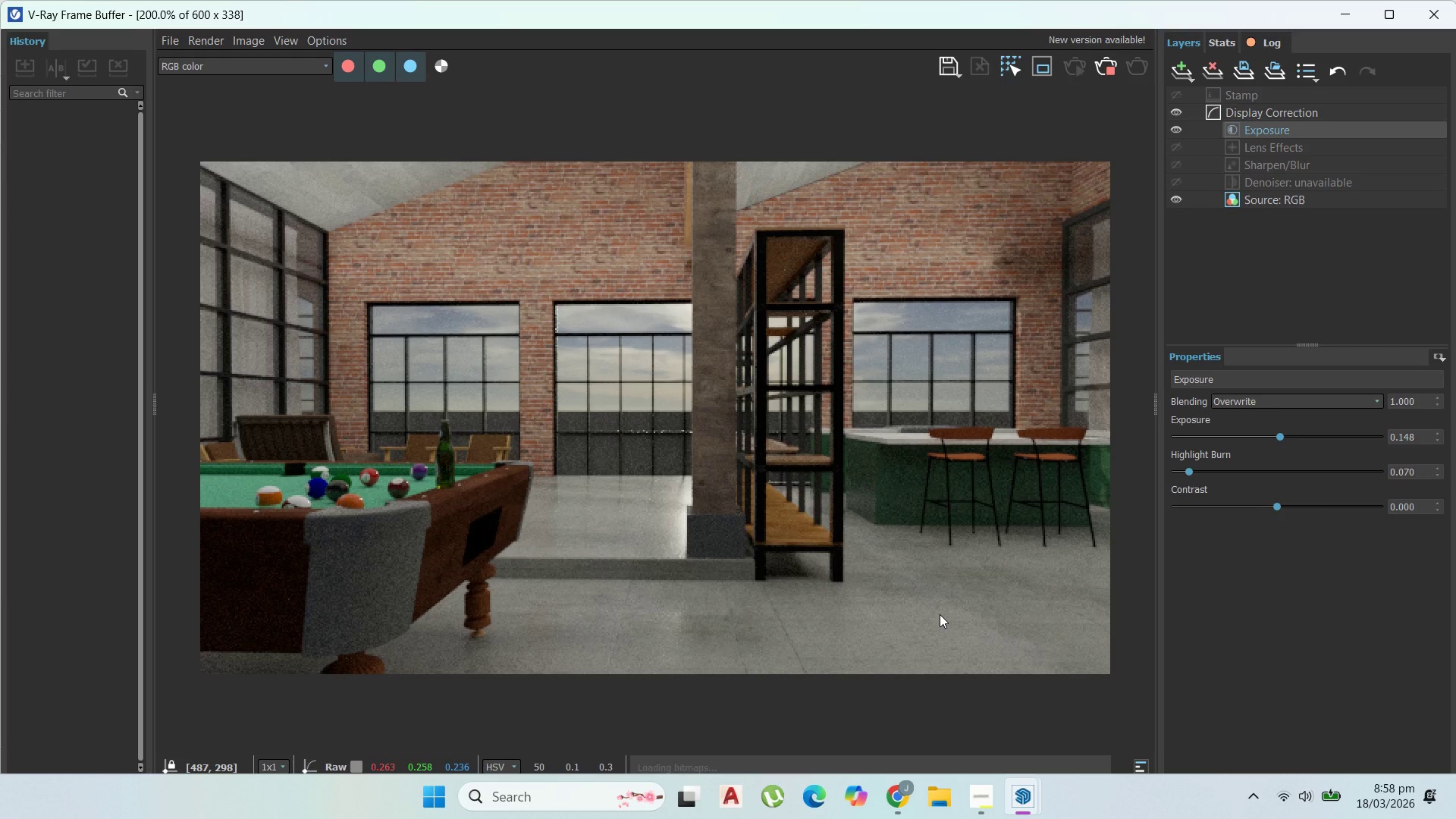 
scroll: coordinate [871, 493], scroll_direction: down, amount: 7.0
 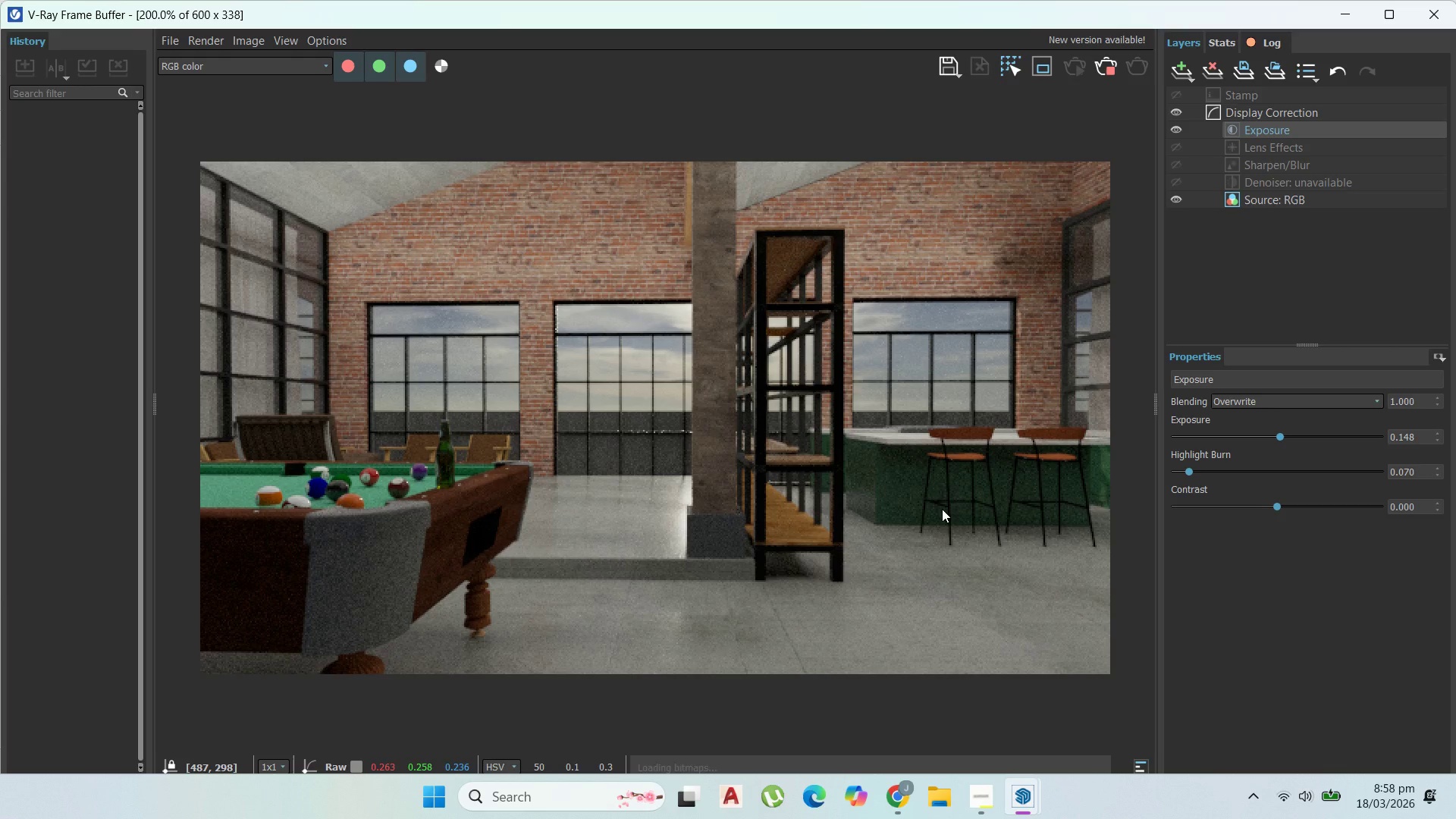 
scroll: coordinate [942, 509], scroll_direction: up, amount: 4.0
 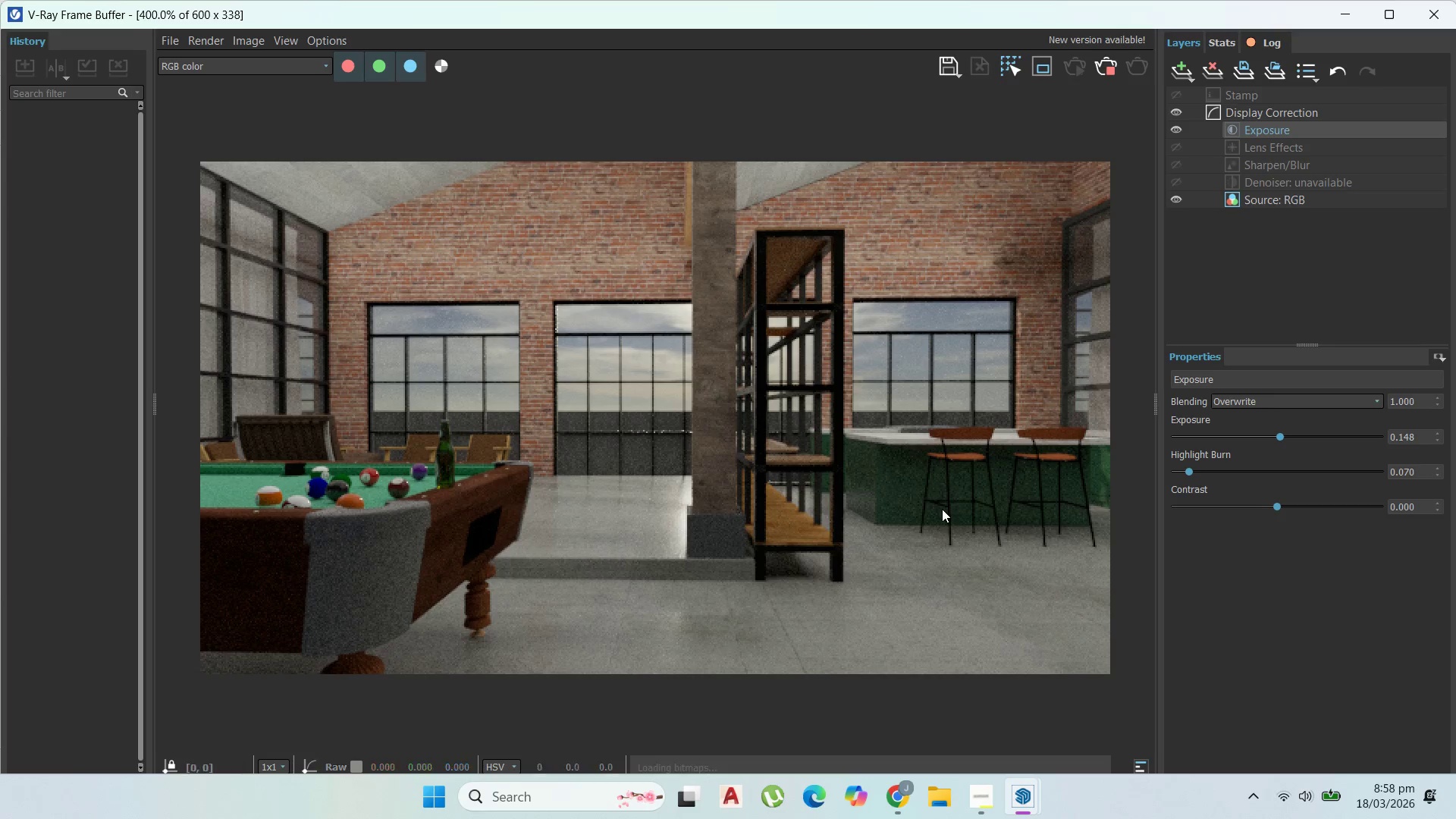 
scroll: coordinate [824, 527], scroll_direction: down, amount: 3.0
 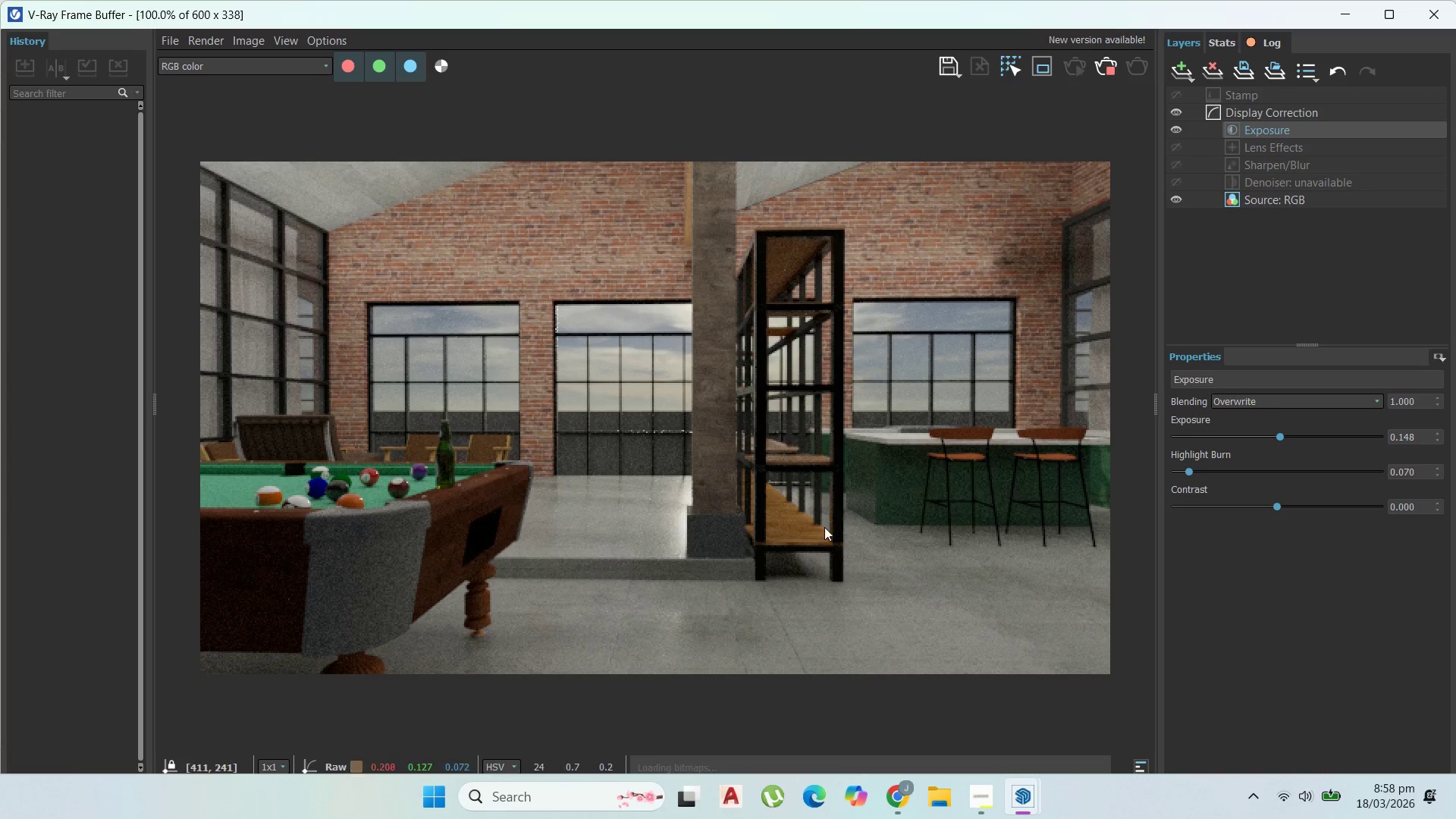 
scroll: coordinate [824, 527], scroll_direction: up, amount: 1.0
 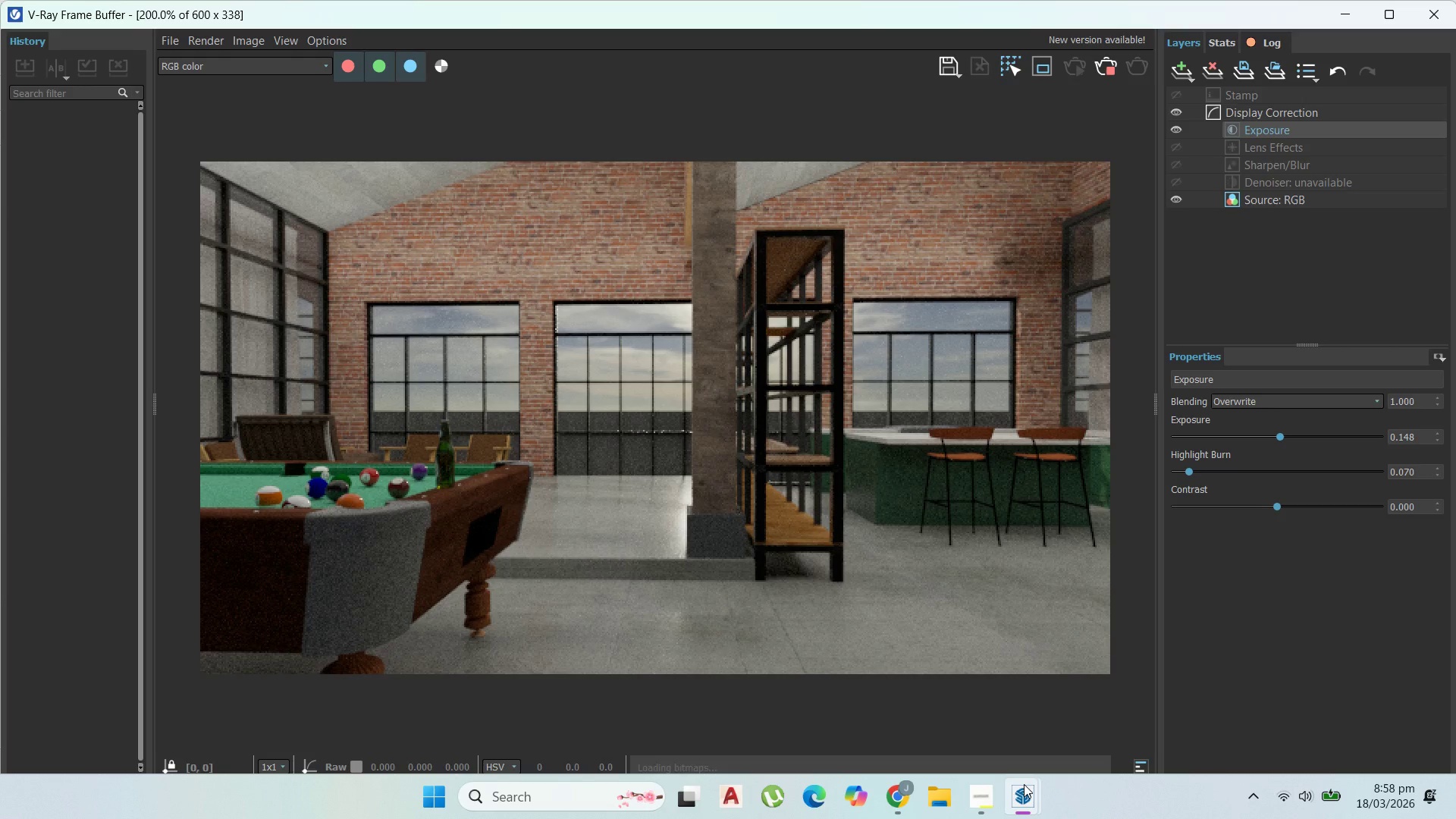 
left_click([898, 531])
 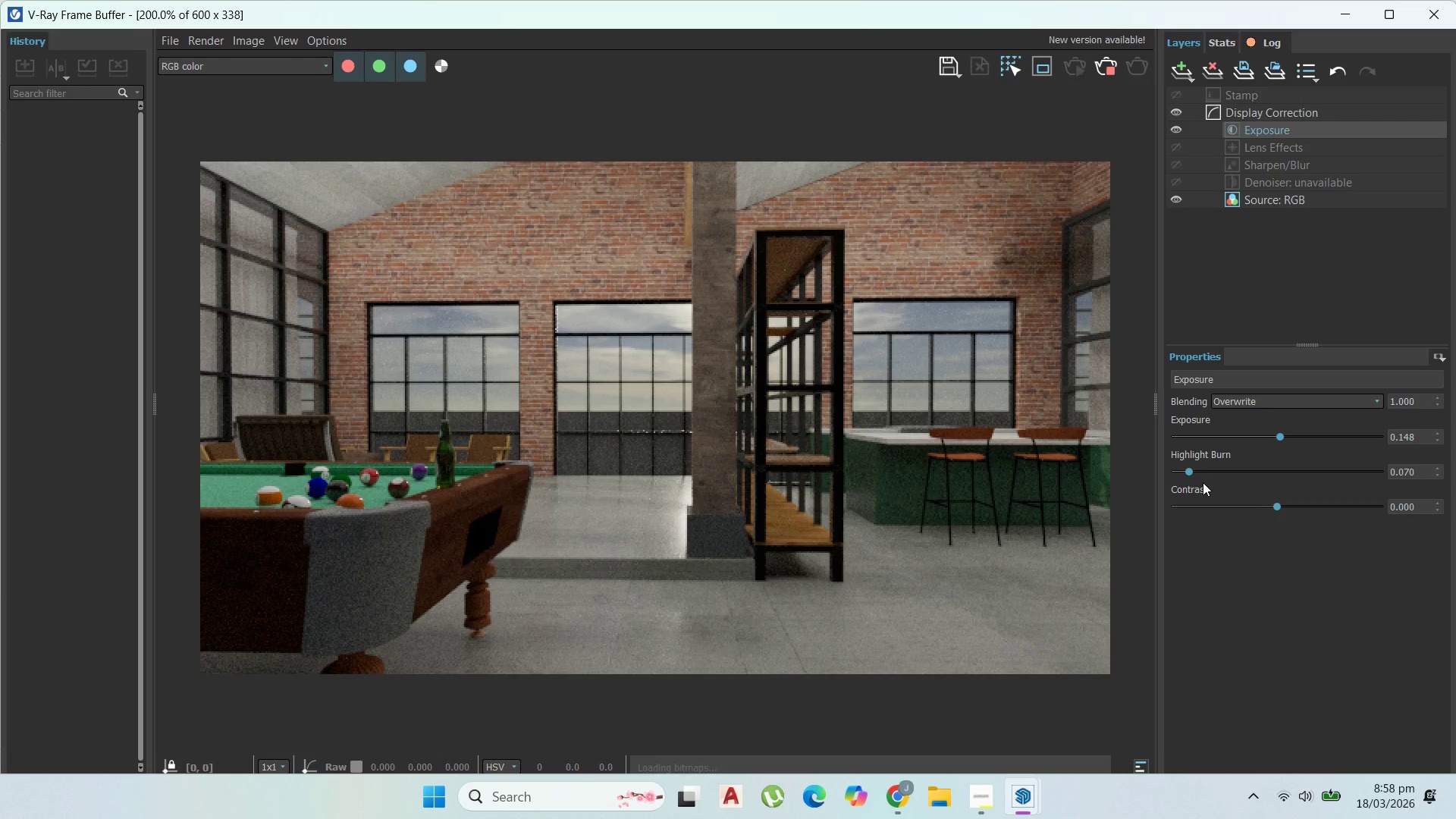 
wait(5.17)
 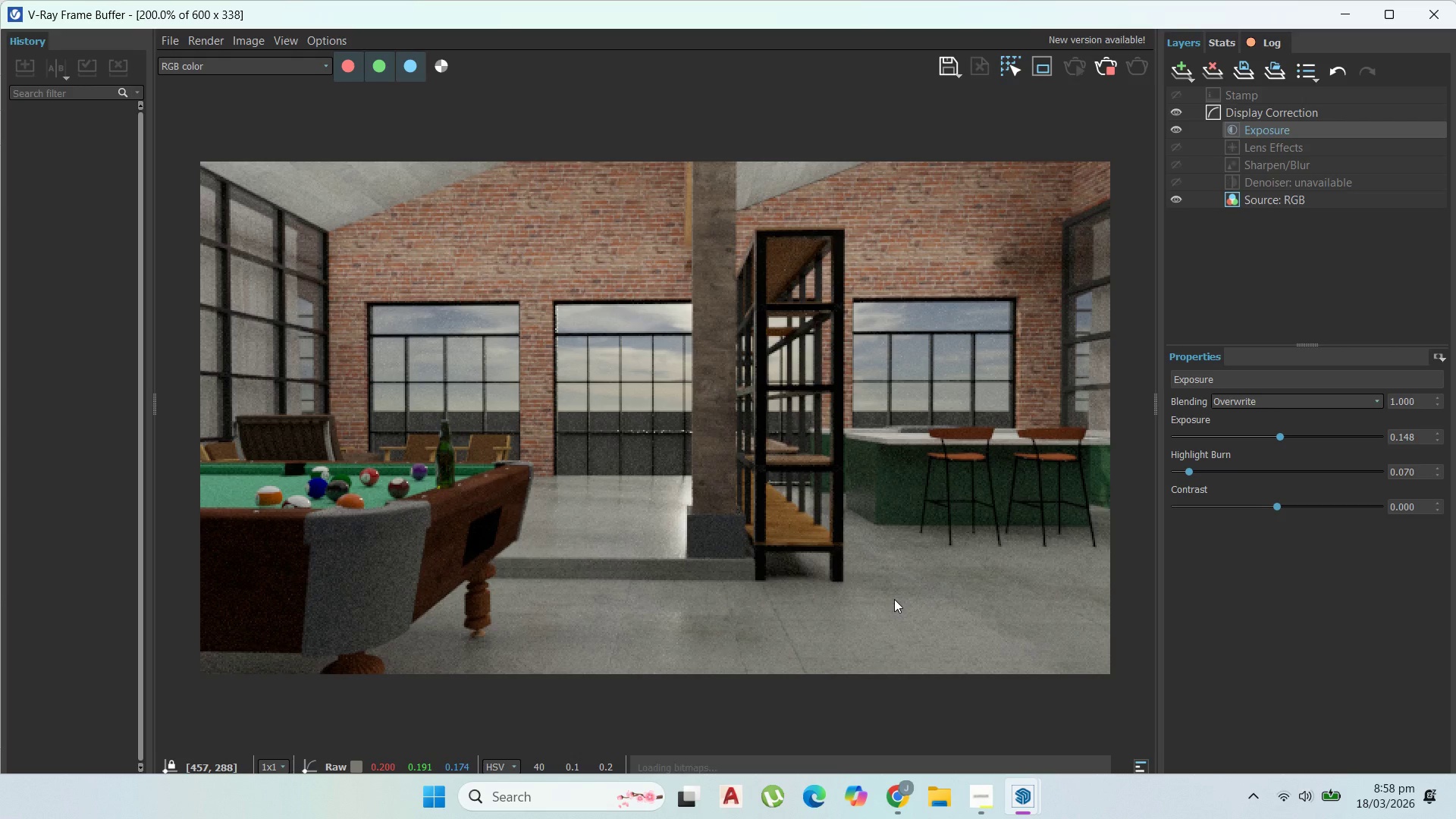 
left_click([1199, 471])
 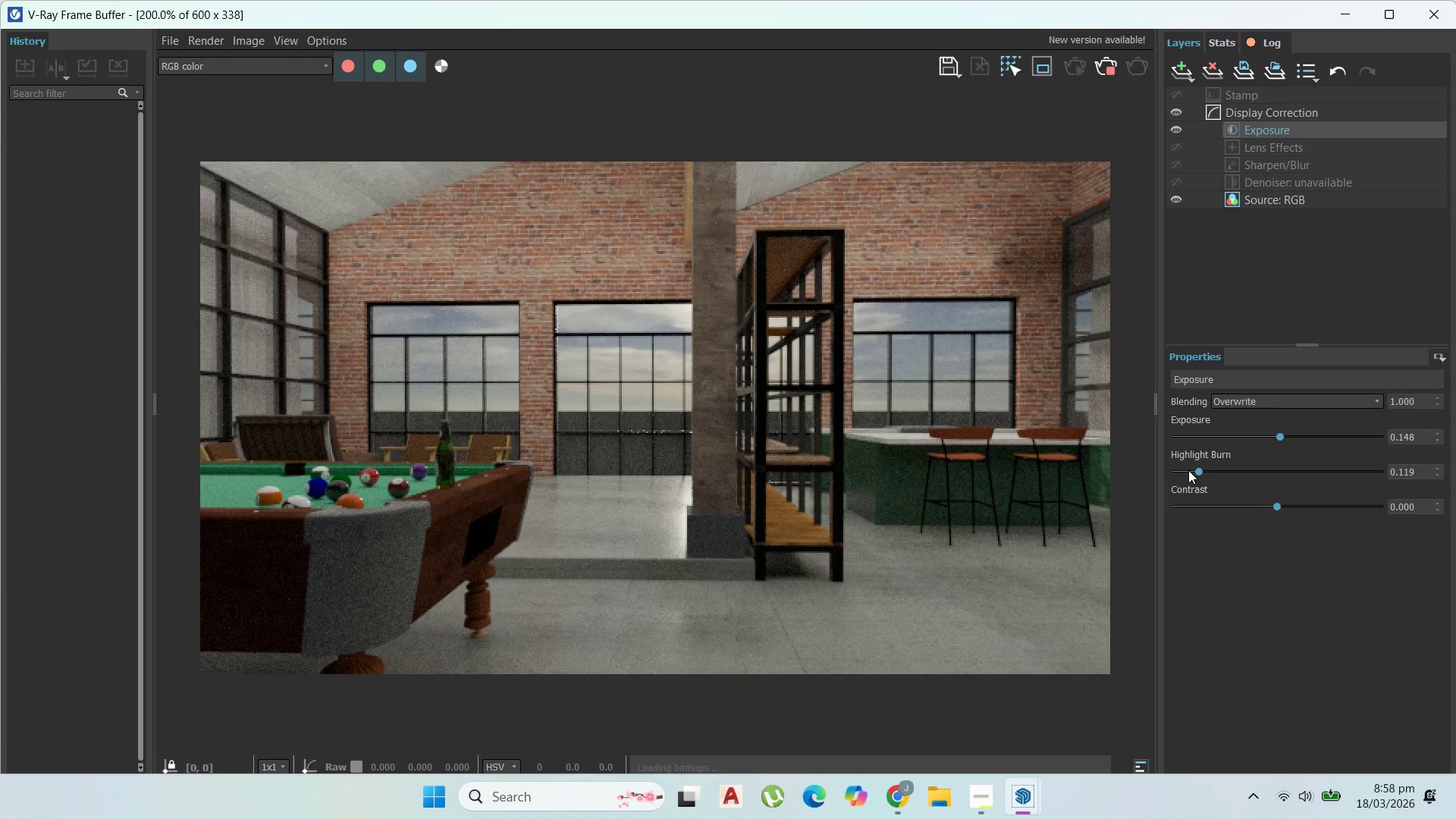 
wait(8.56)
 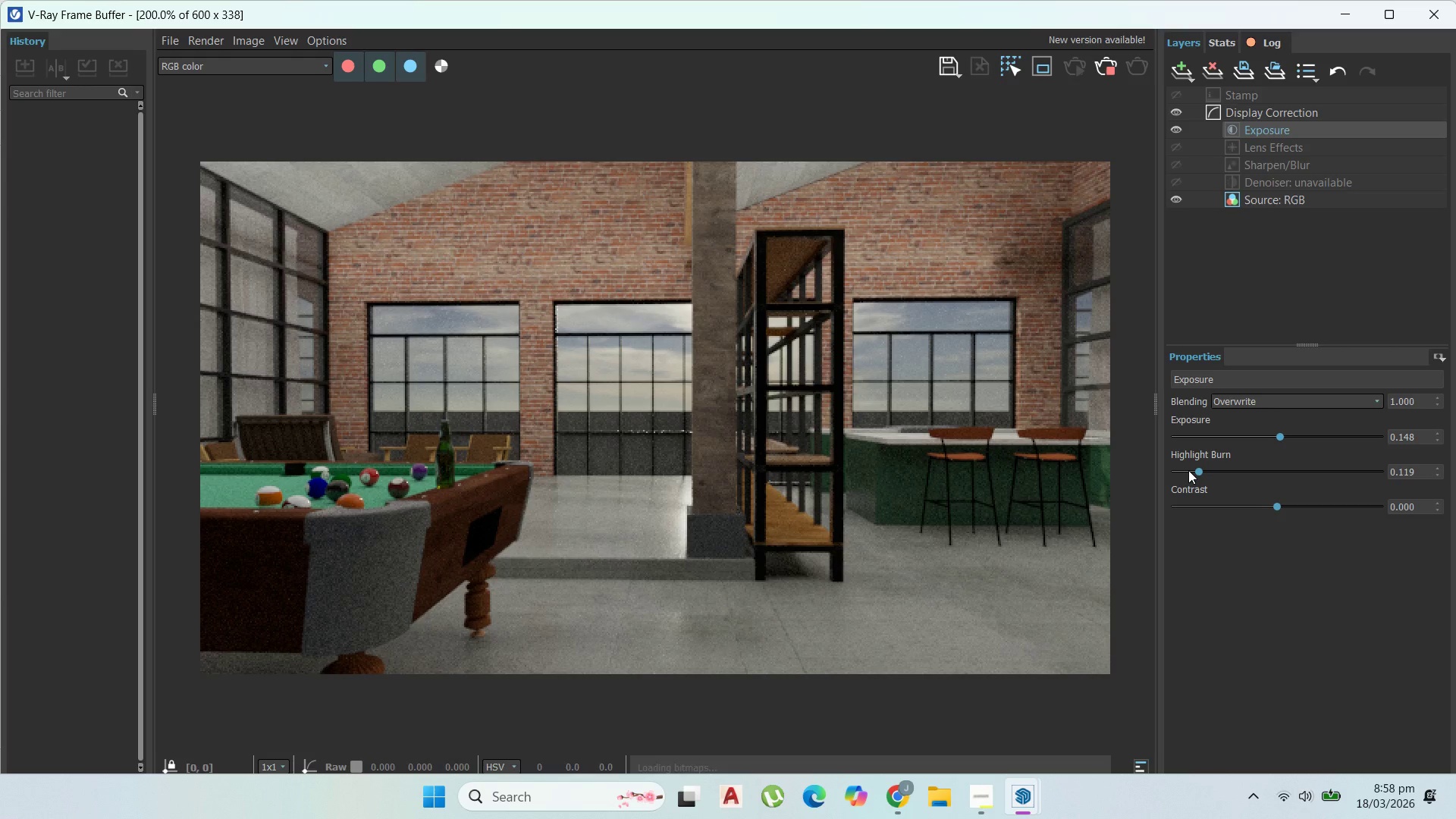 
left_click_drag(start_coordinate=[1201, 470], to_coordinate=[1210, 472])
 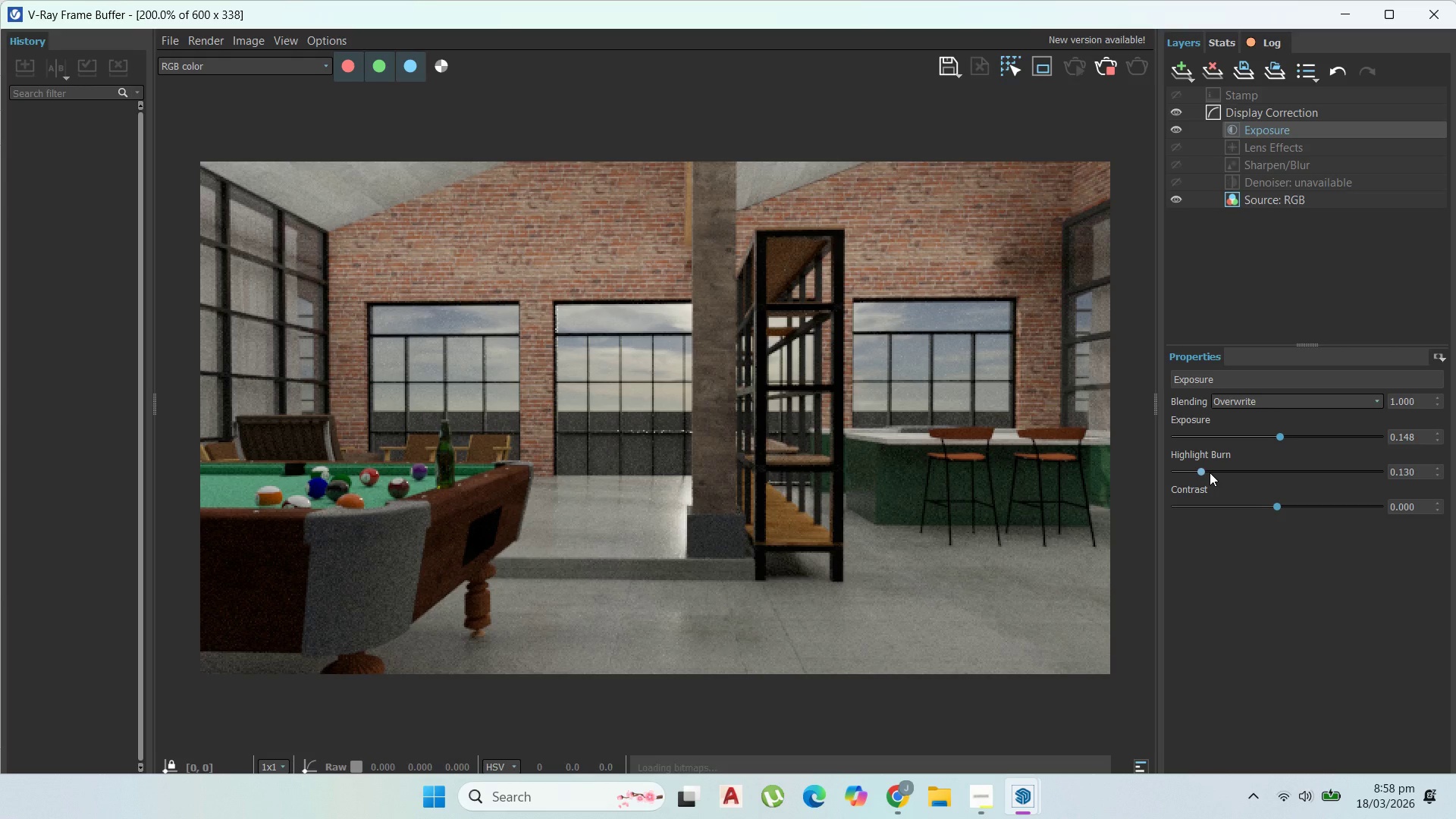 
wait(31.98)
 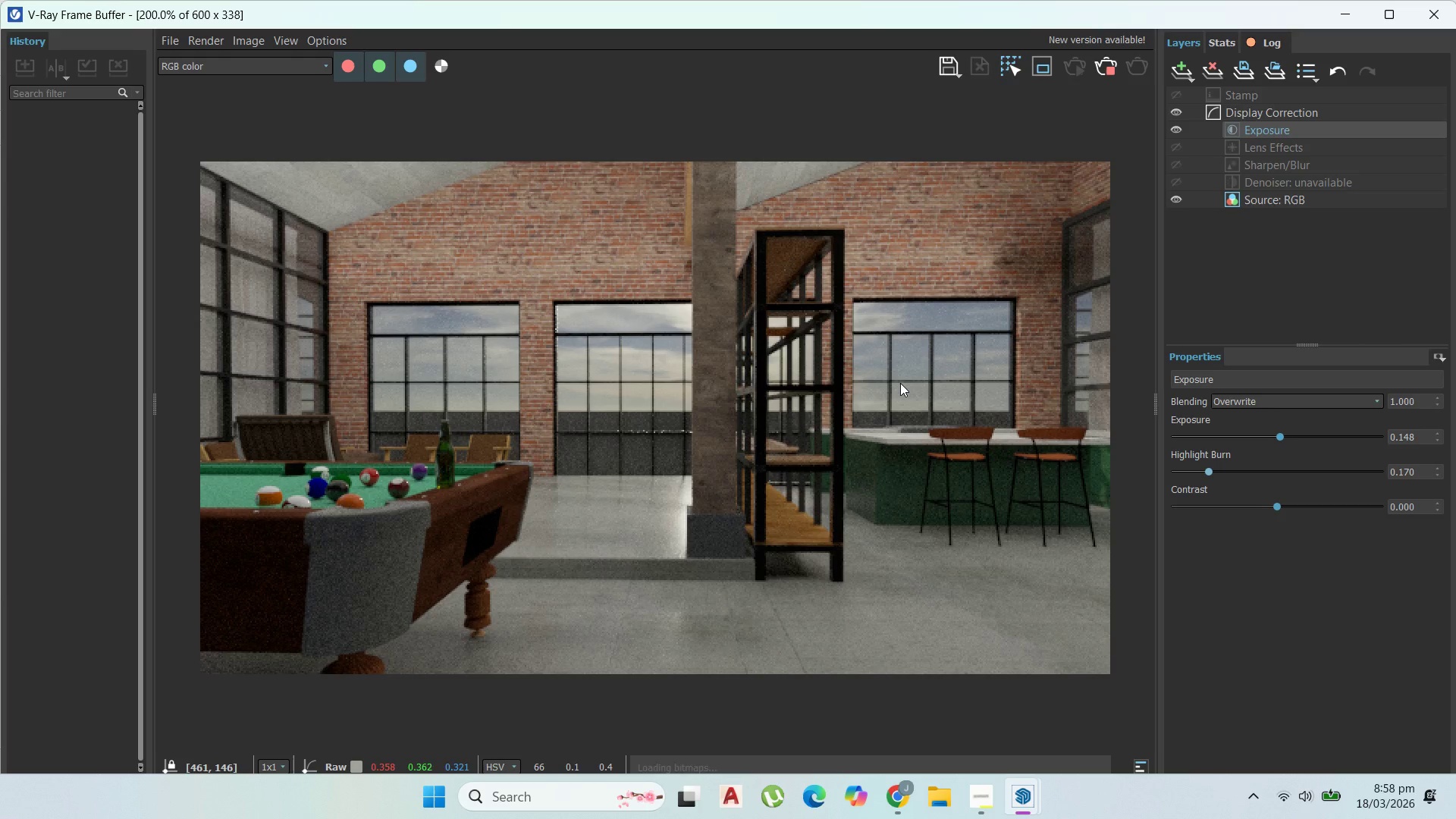 
left_click([1025, 677])
 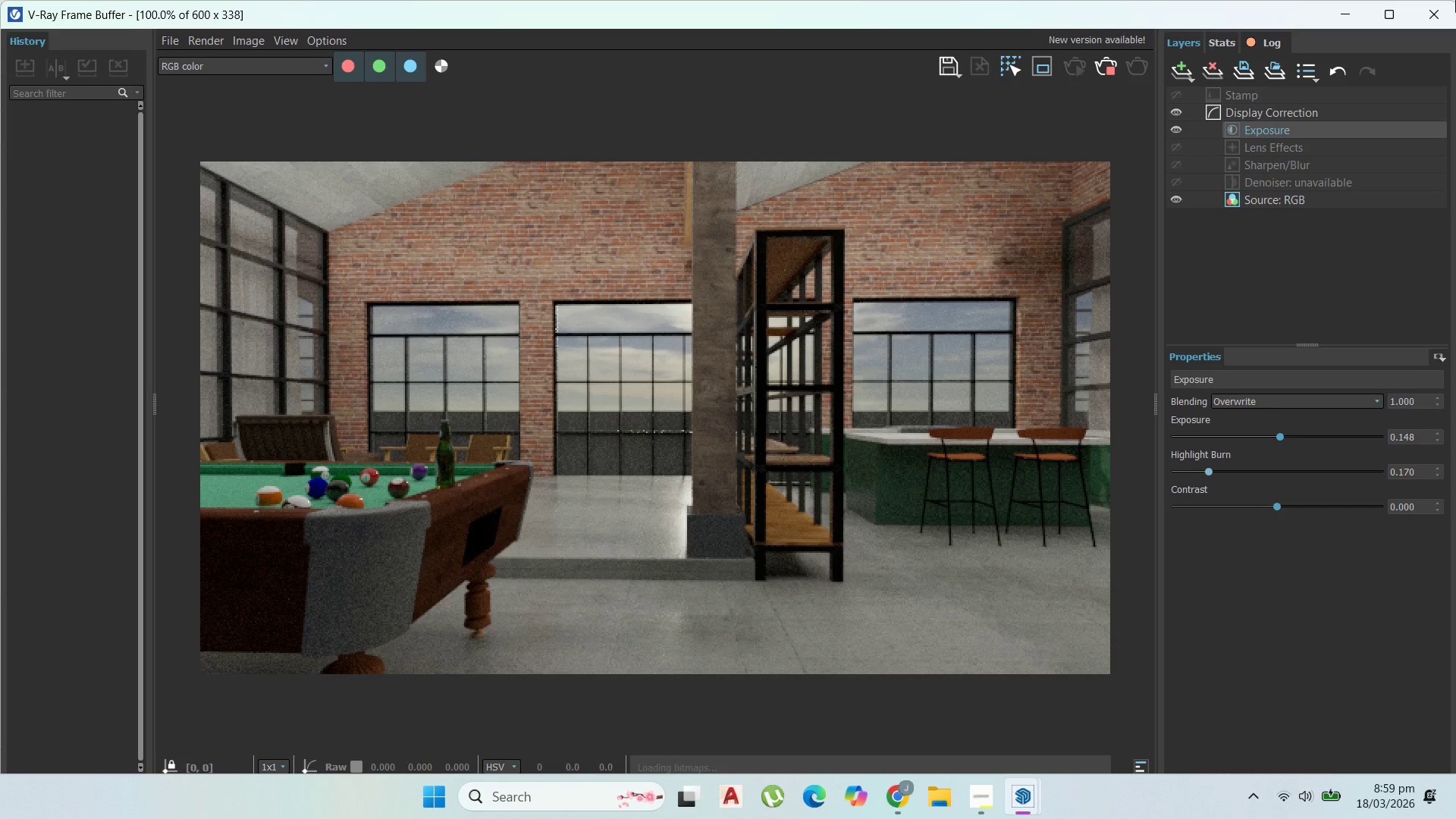 
scroll: coordinate [912, 474], scroll_direction: down, amount: 1.0
 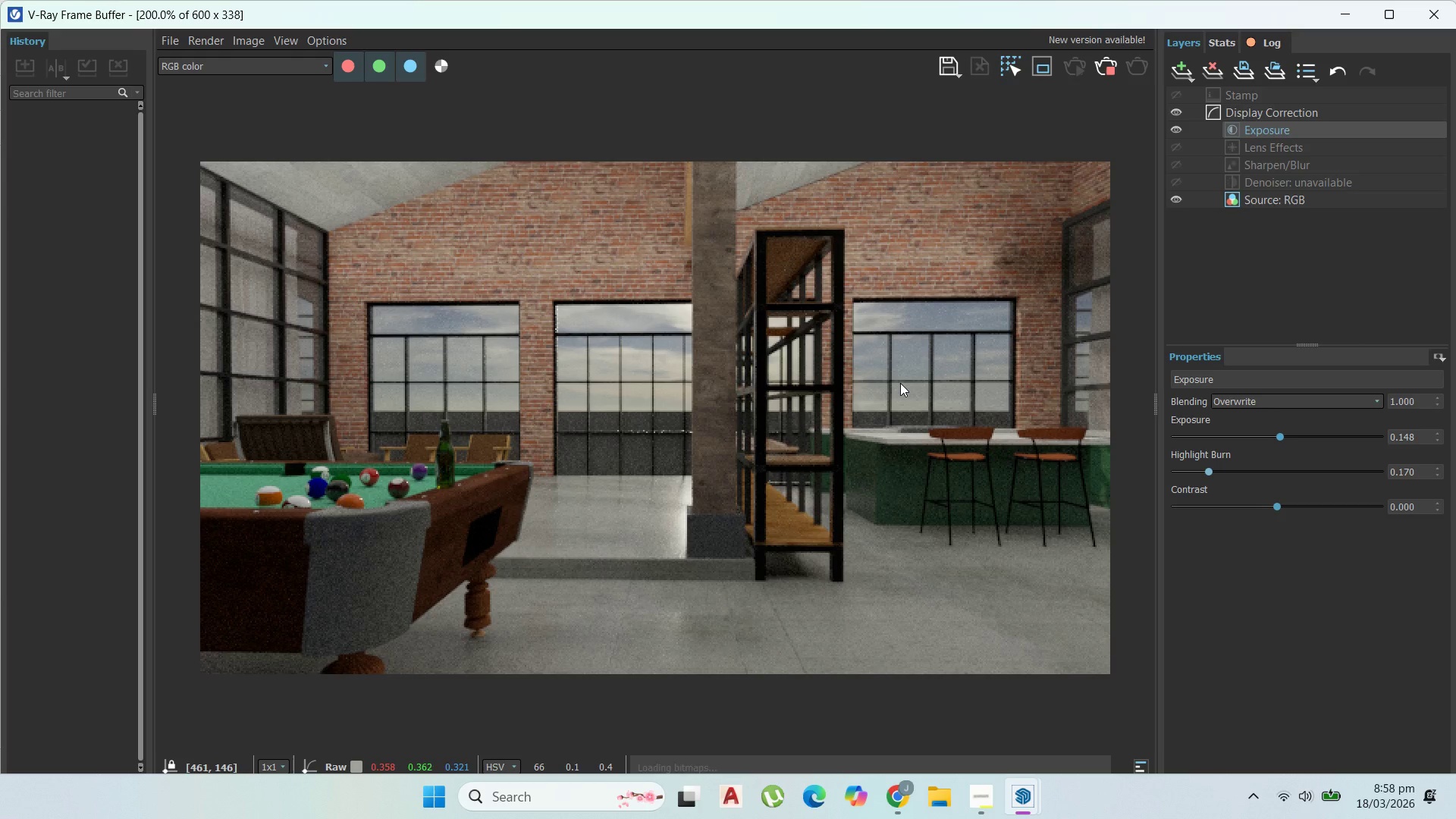 
wait(81.83)
 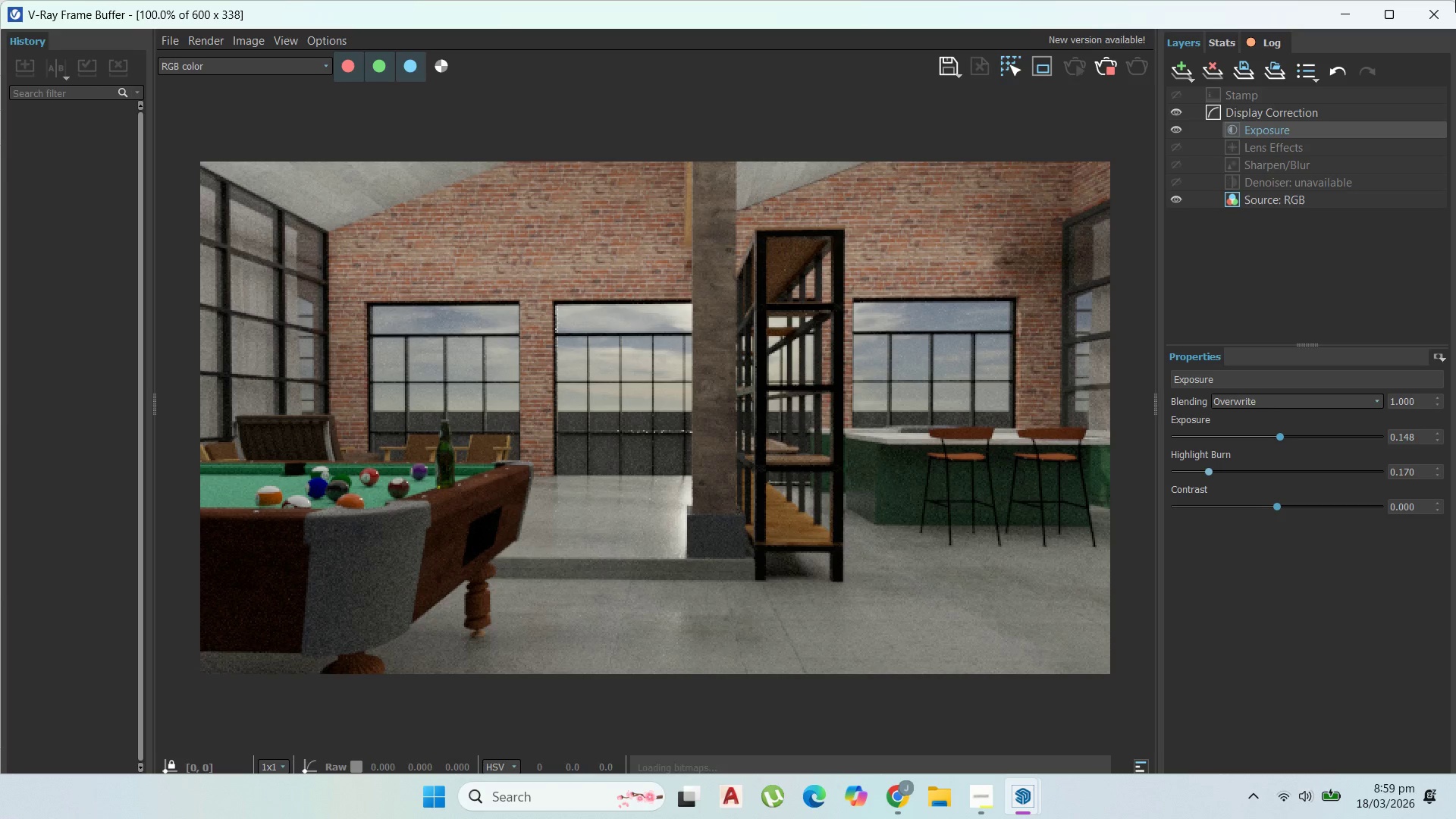 
scroll: coordinate [899, 422], scroll_direction: down, amount: 1.0
 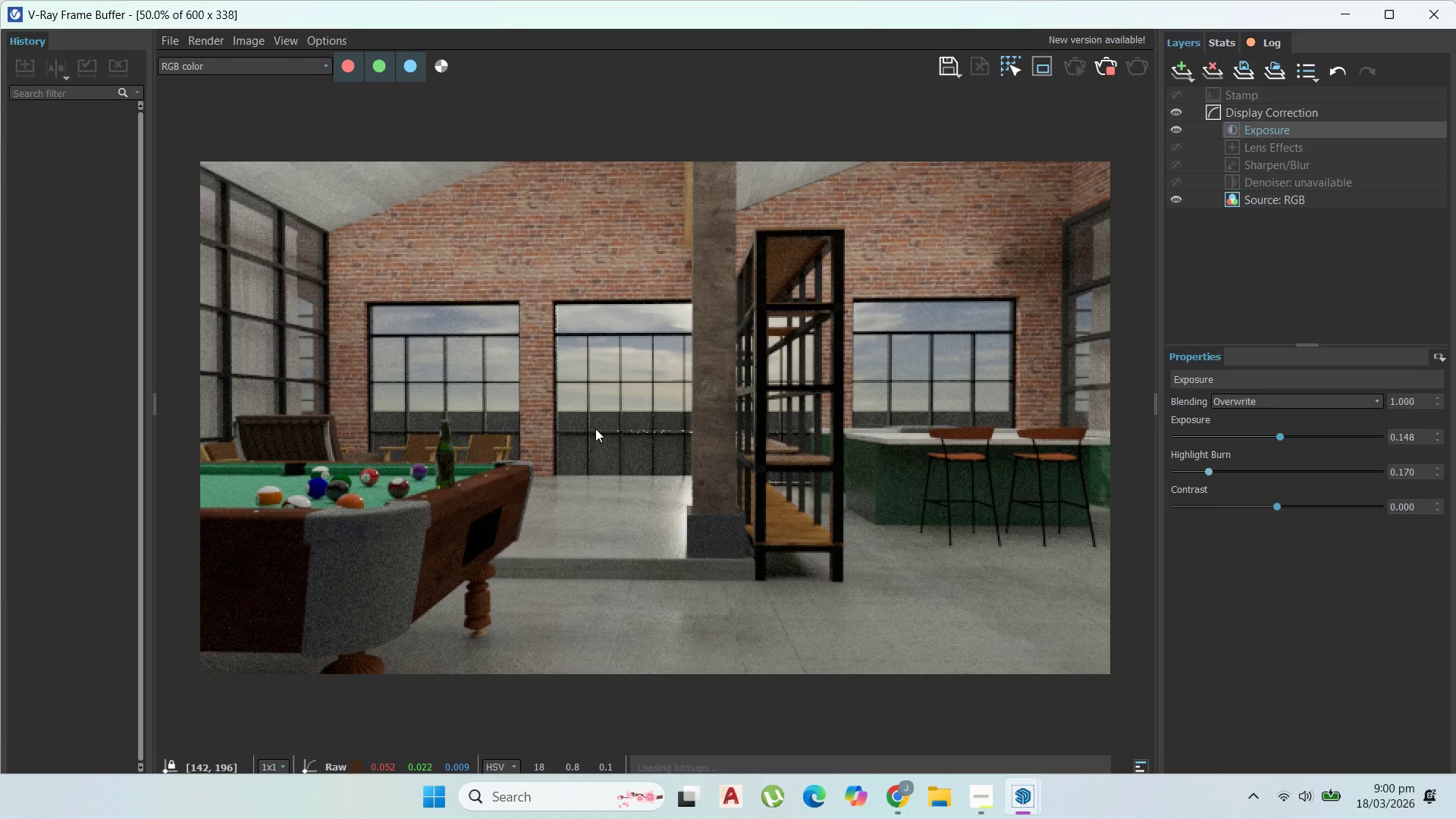 
wait(38.94)
 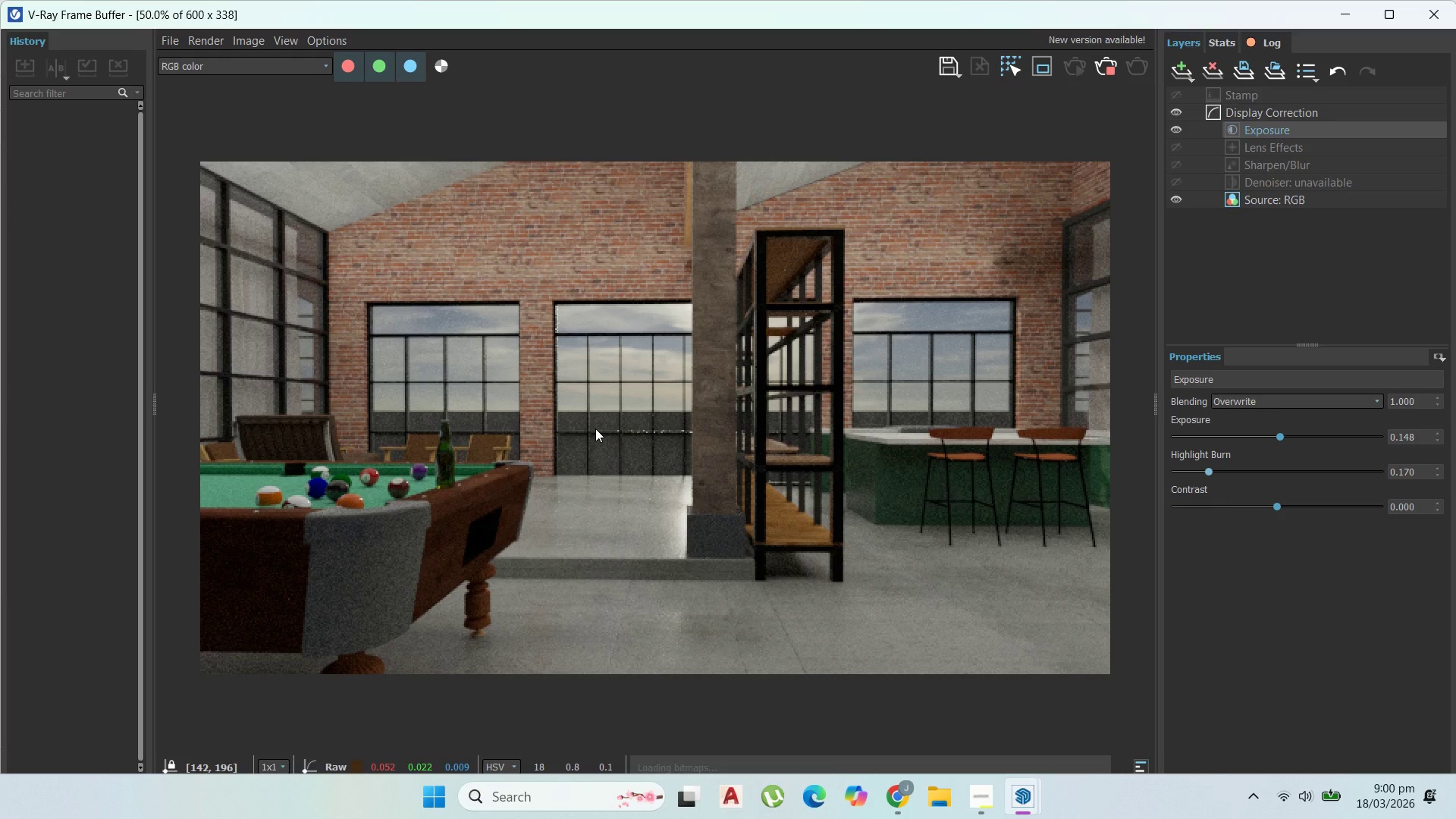 
scroll: coordinate [656, 491], scroll_direction: down, amount: 1.0
 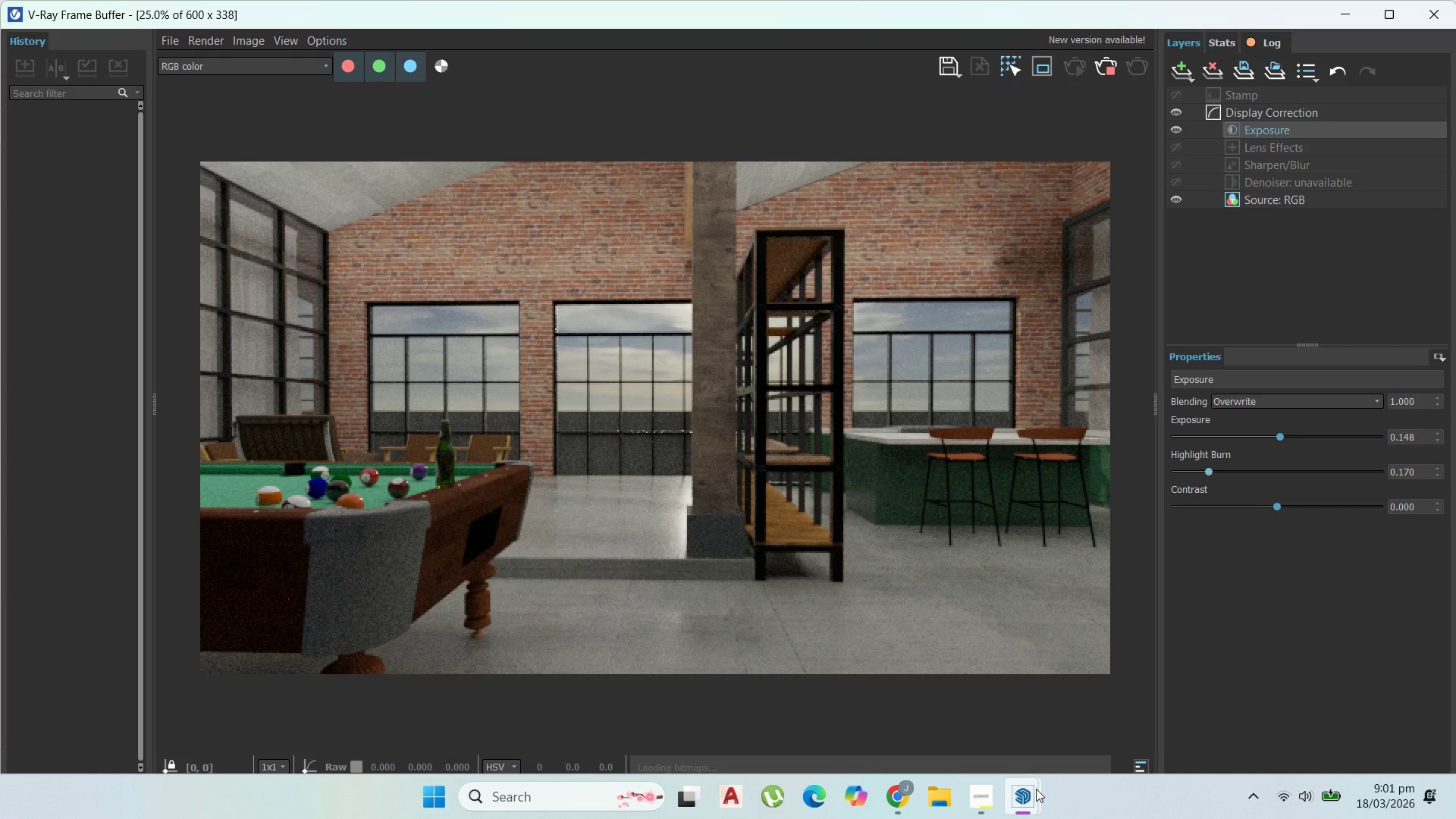 
wait(11.88)
 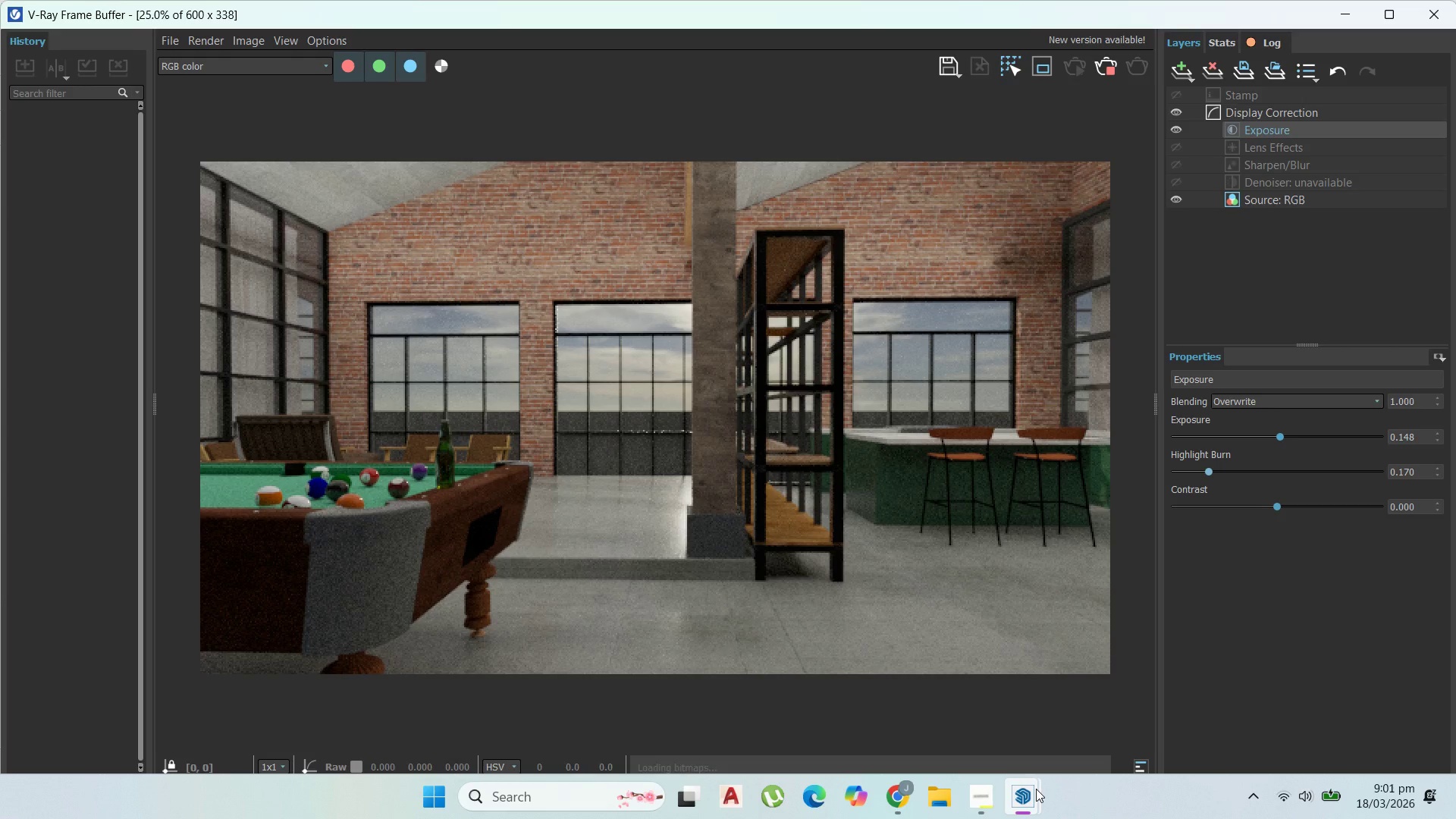 
left_click([1420, 20])
 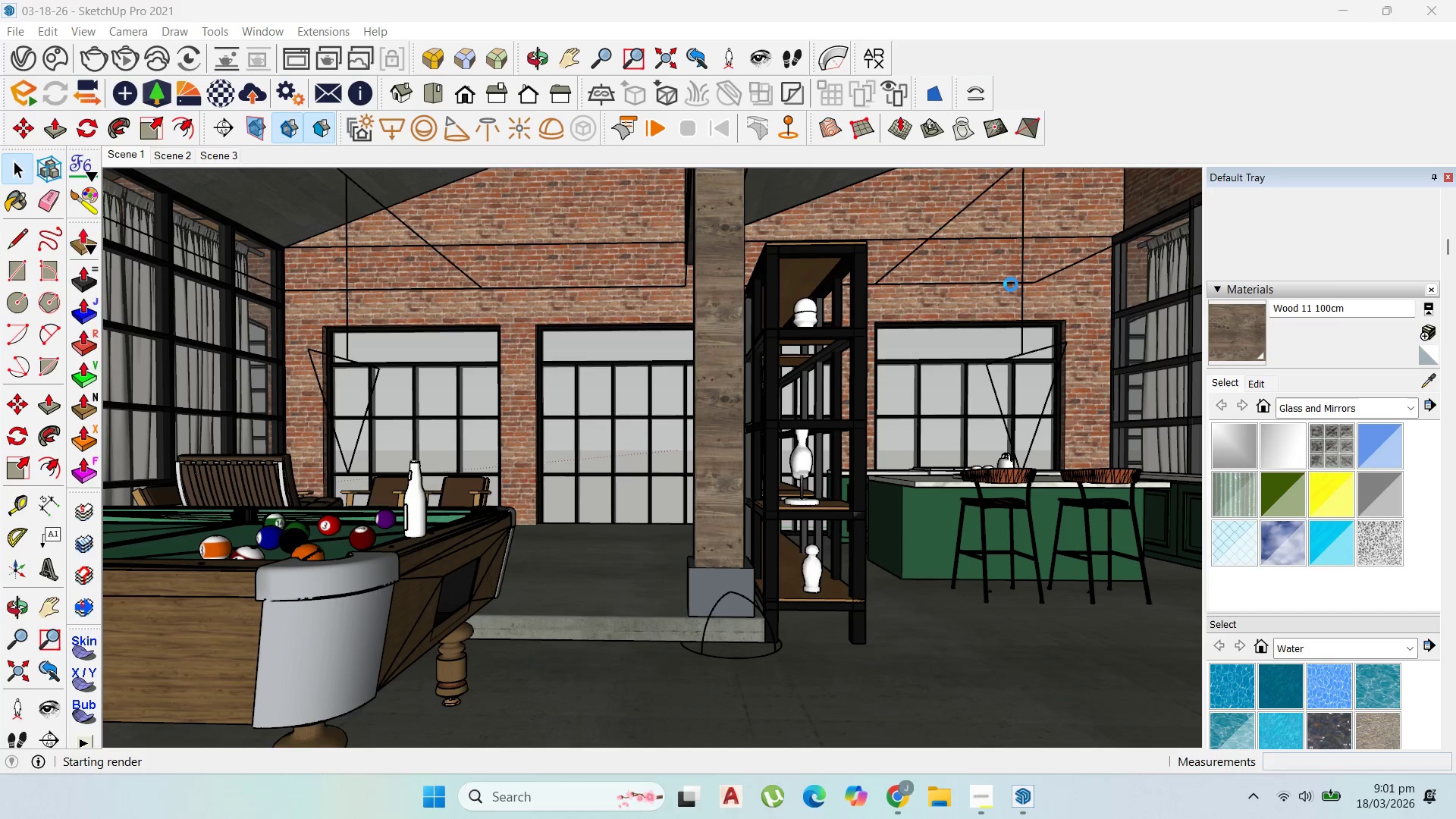 
left_click_drag(start_coordinate=[1005, 287], to_coordinate=[1196, 624])
 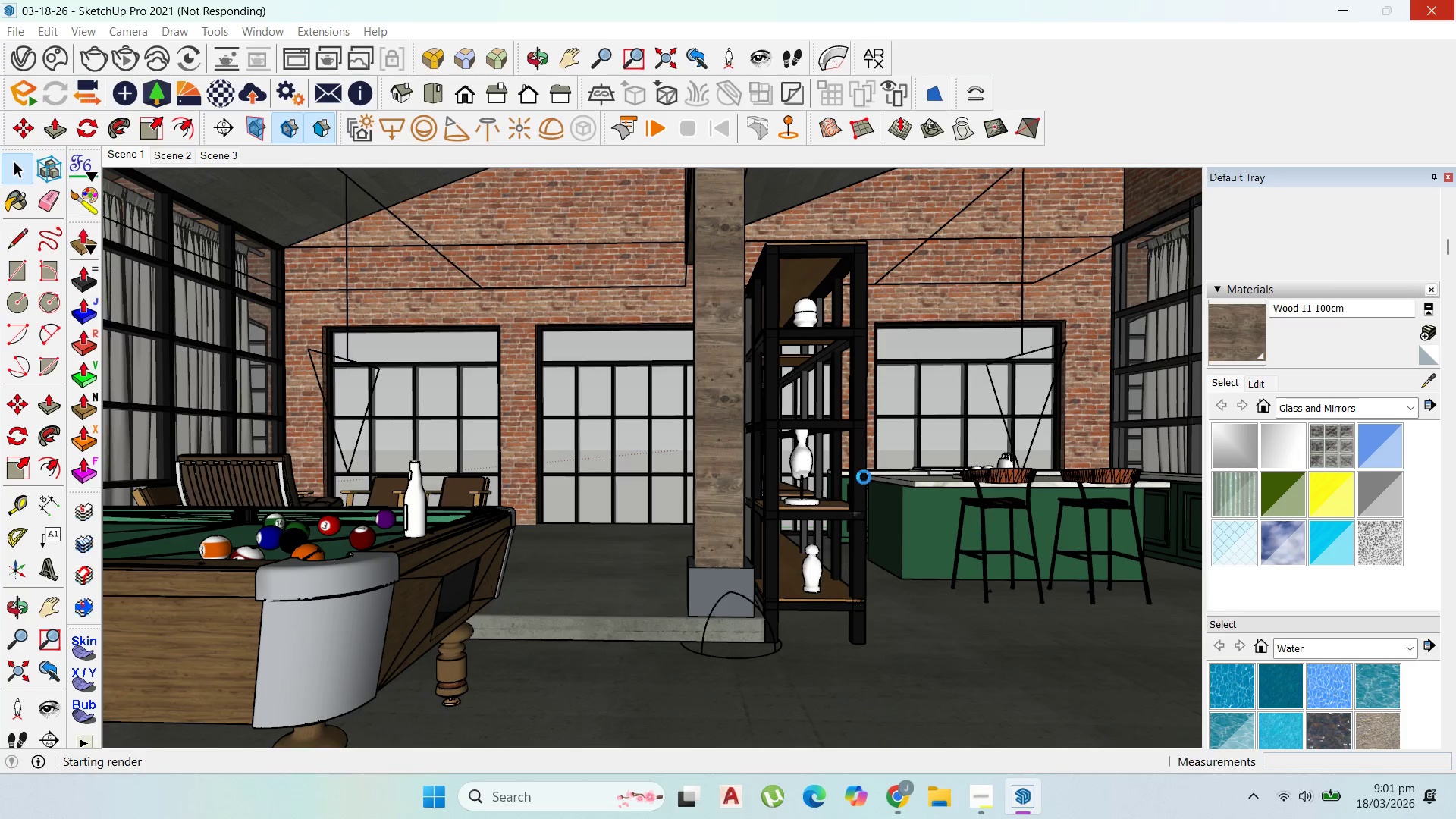 
left_click([1196, 624])
 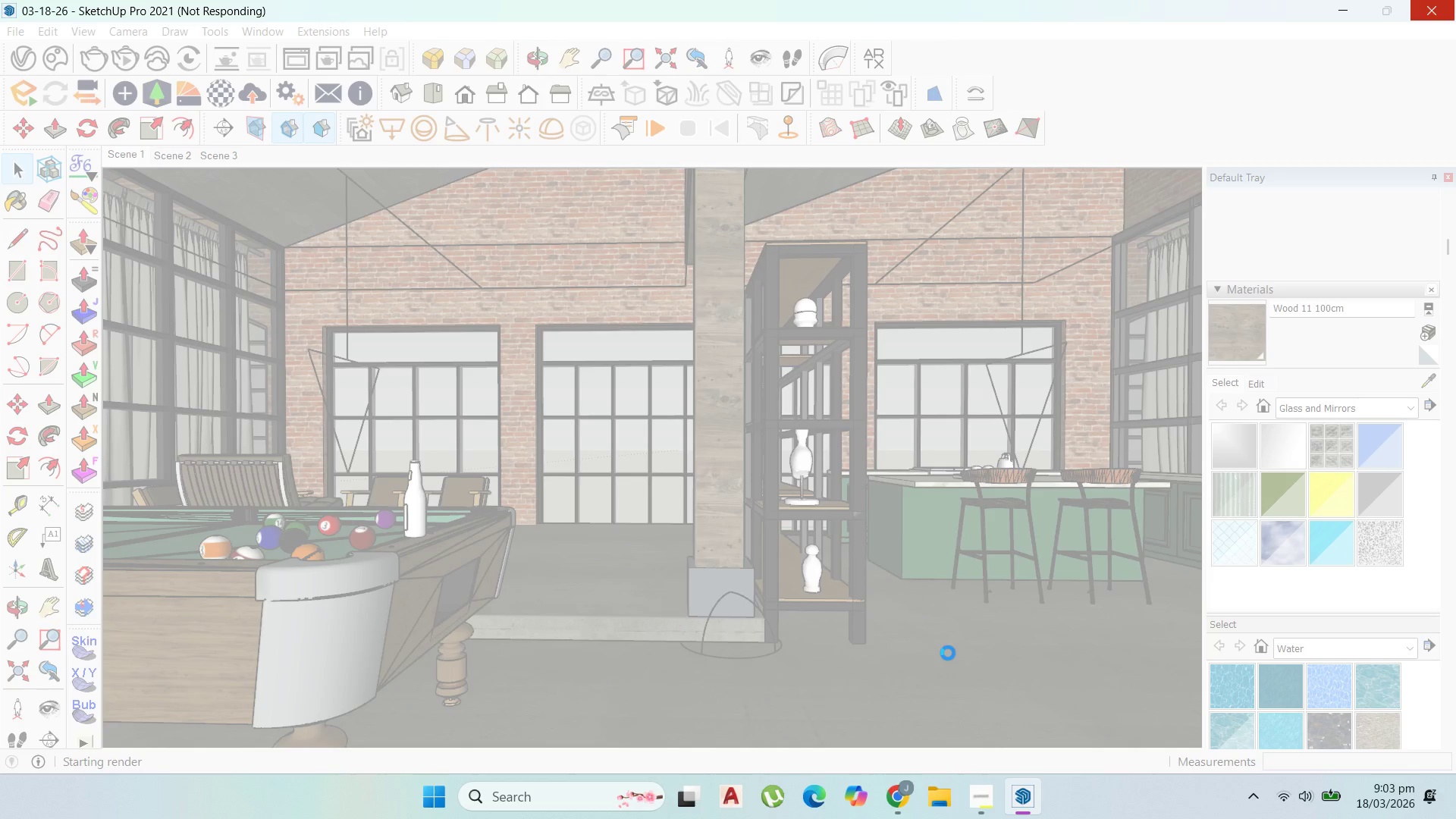 
wait(150.34)
 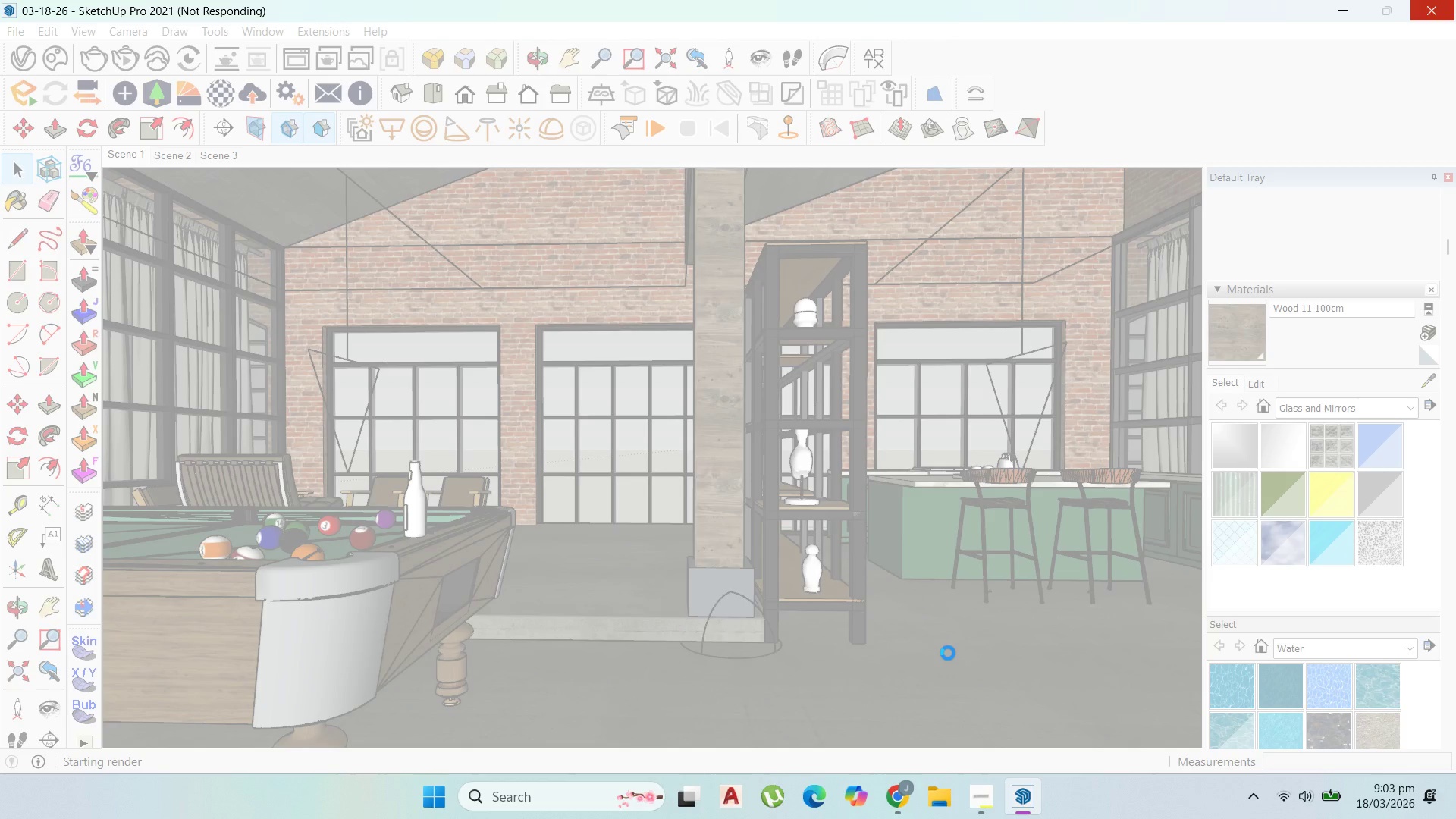 
left_click([1022, 810])
 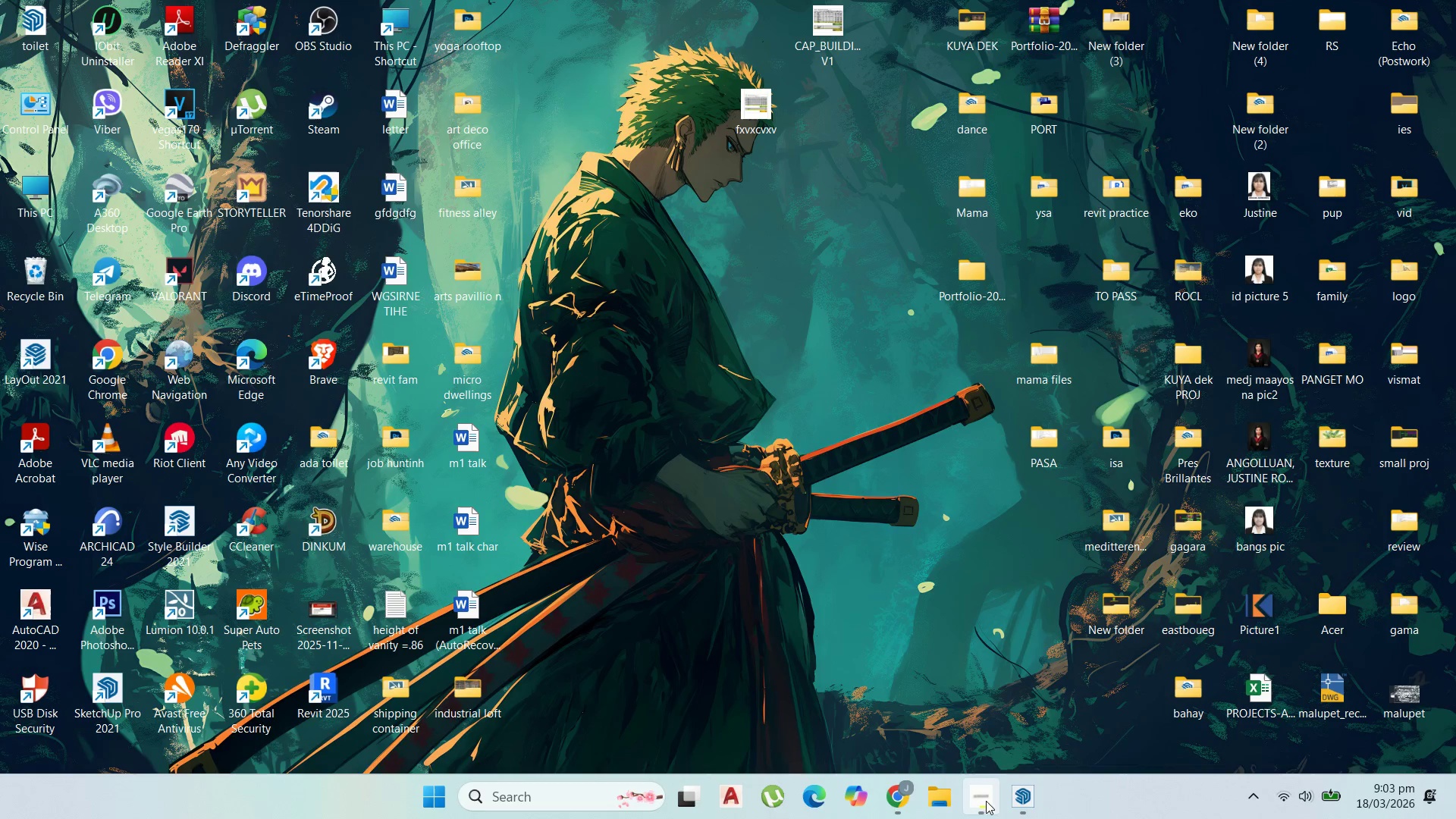 
left_click([1030, 806])
 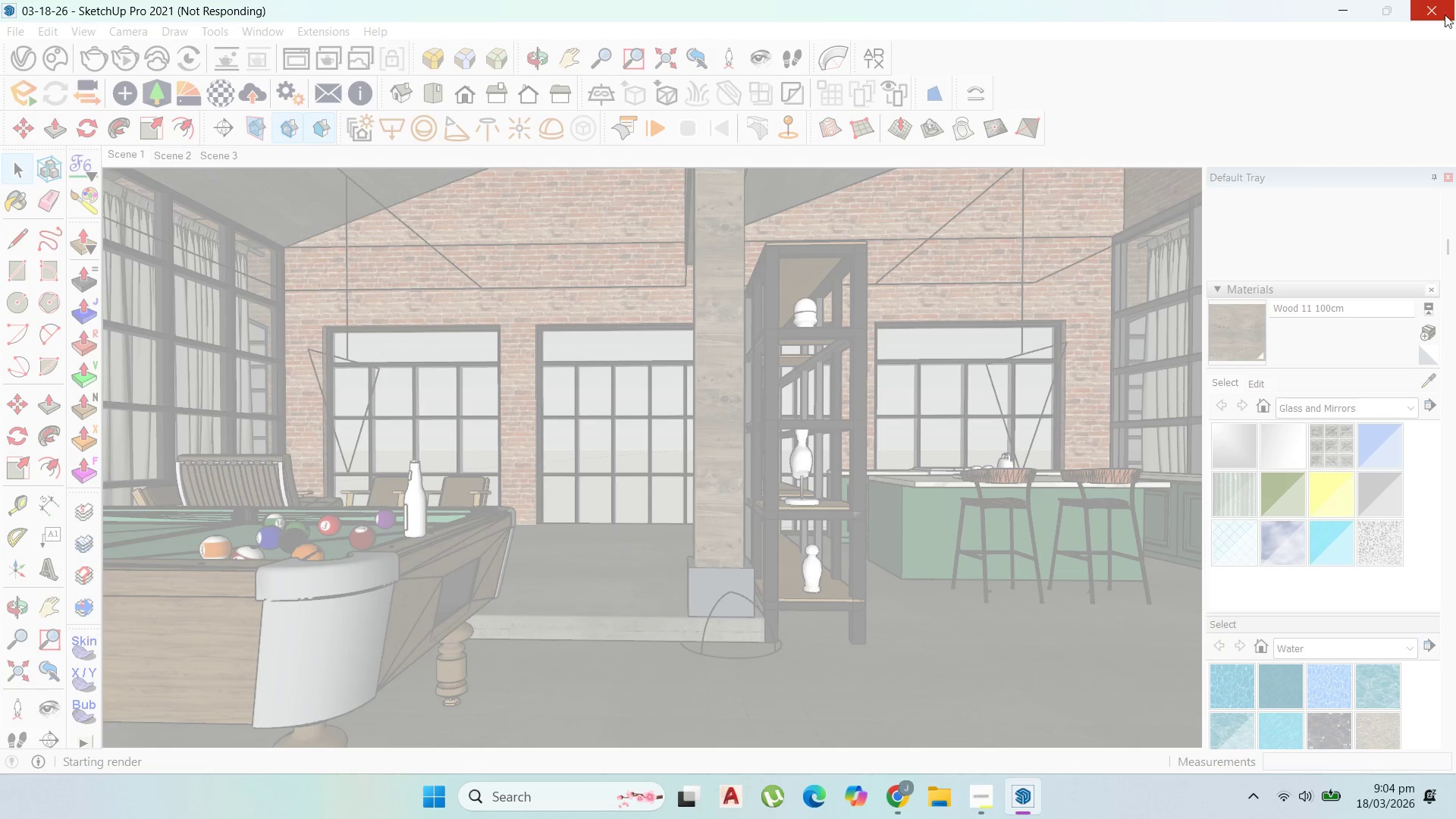 
wait(9.26)
 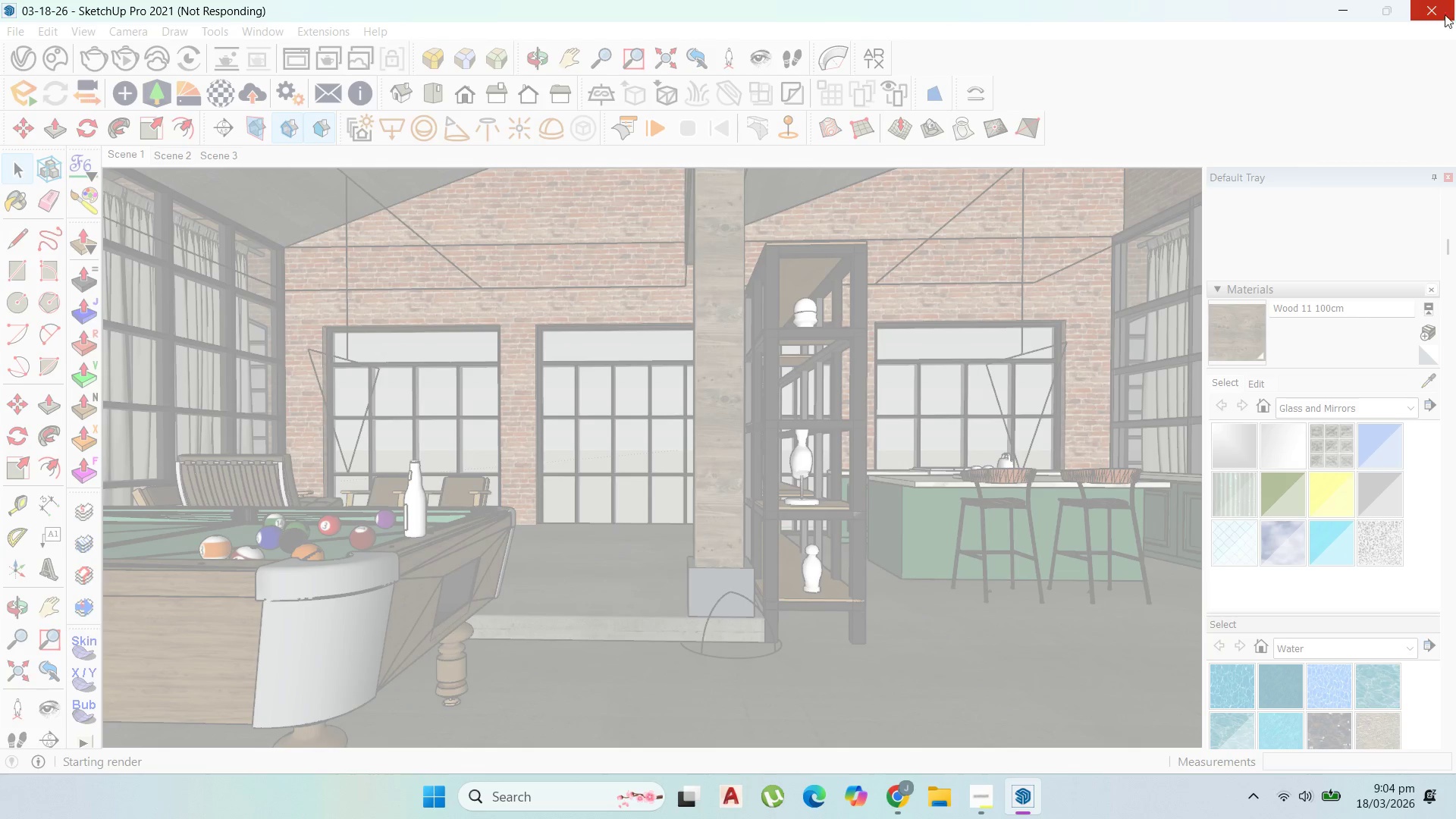 
right_click([1129, 808])
 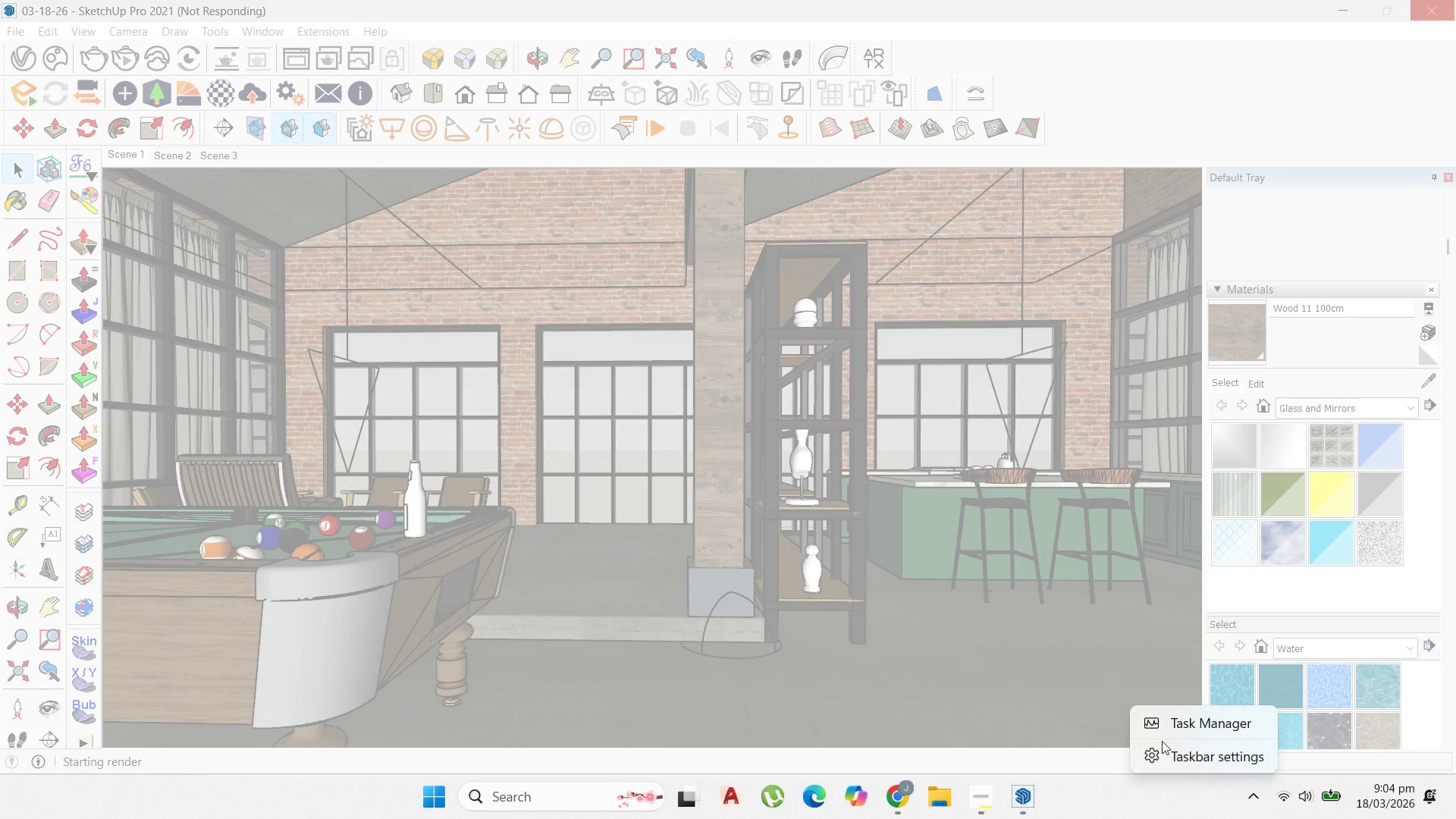 
left_click([1170, 730])
 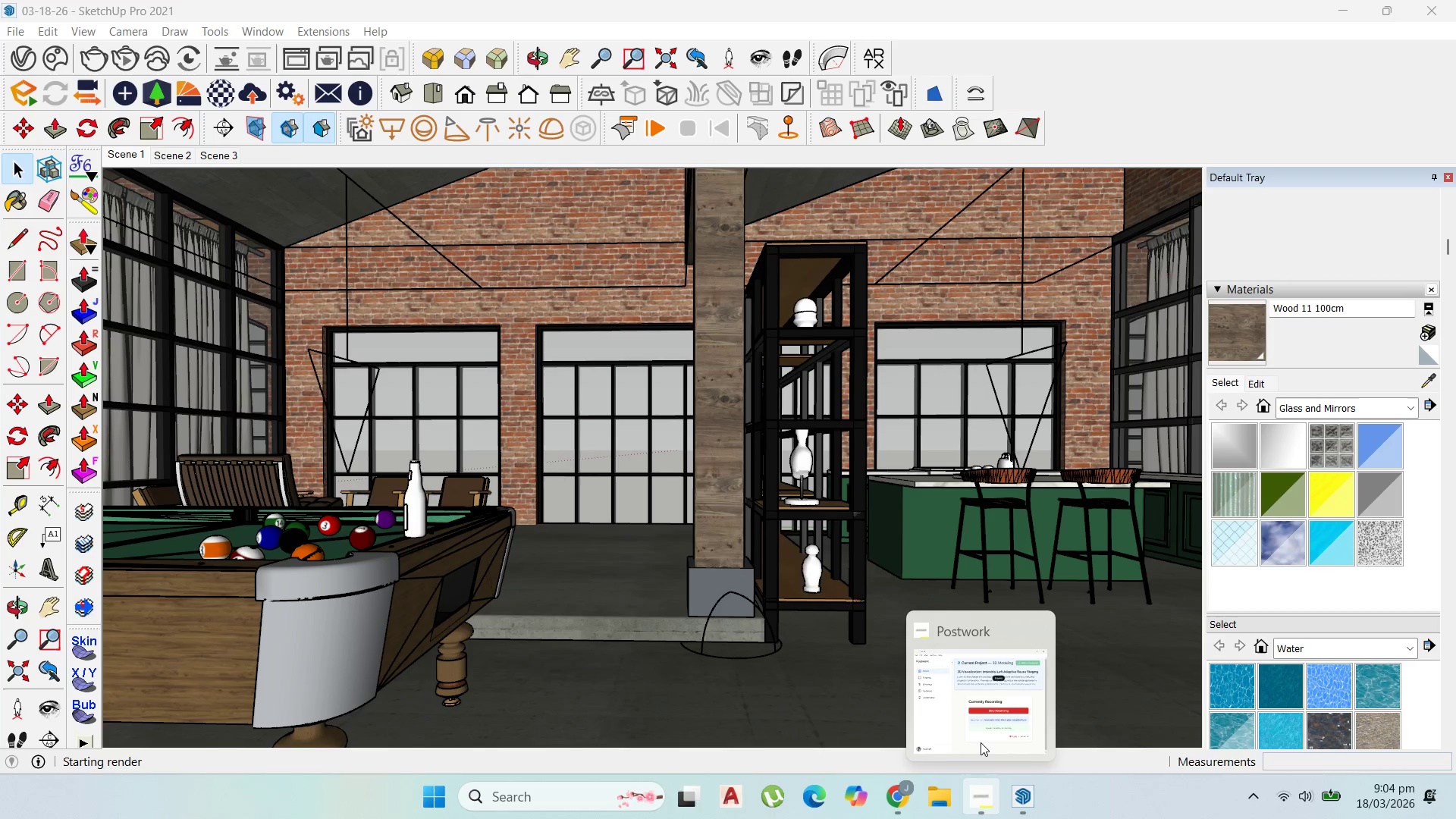 
wait(28.58)
 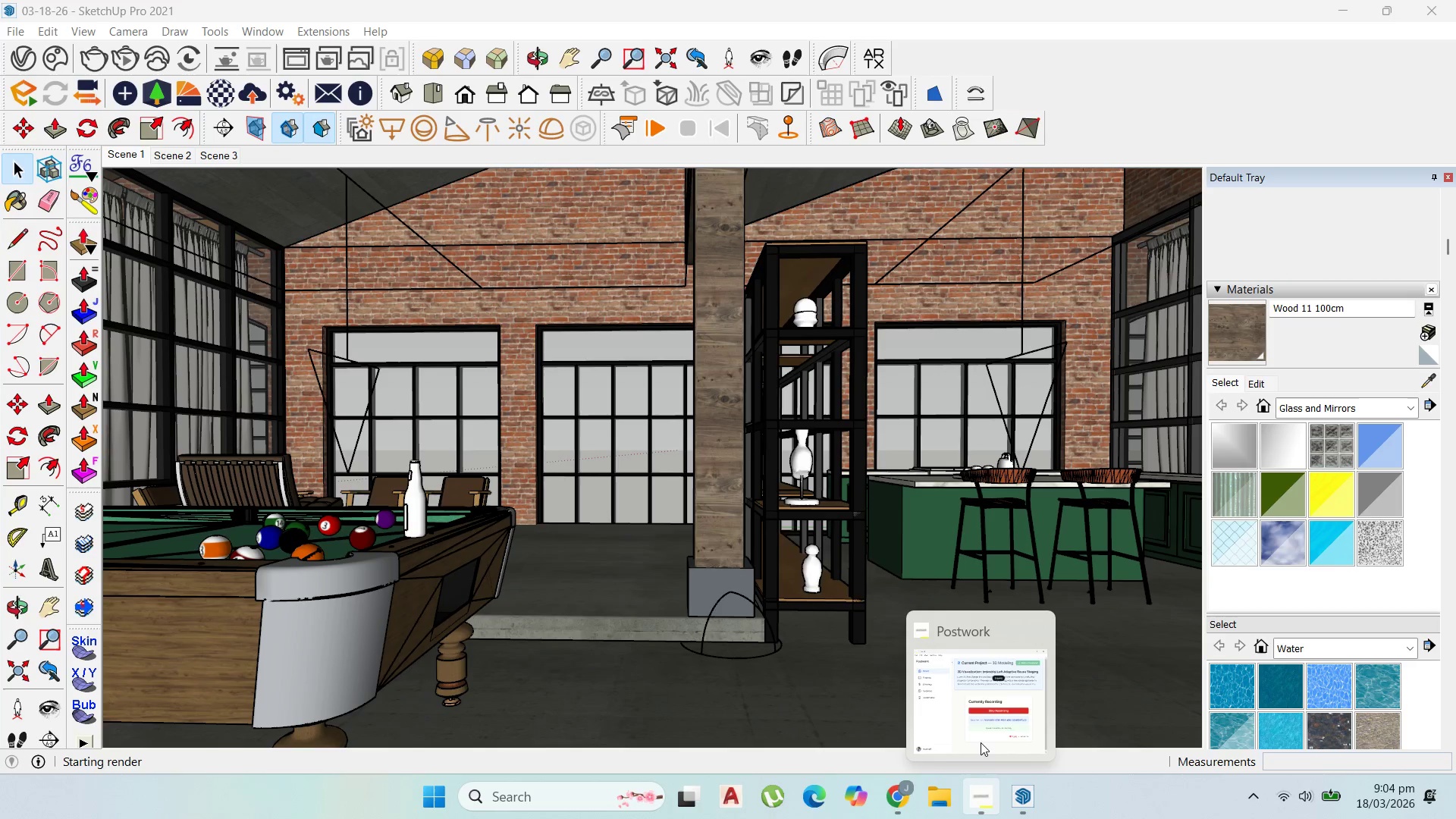 
left_click([25, 30])
 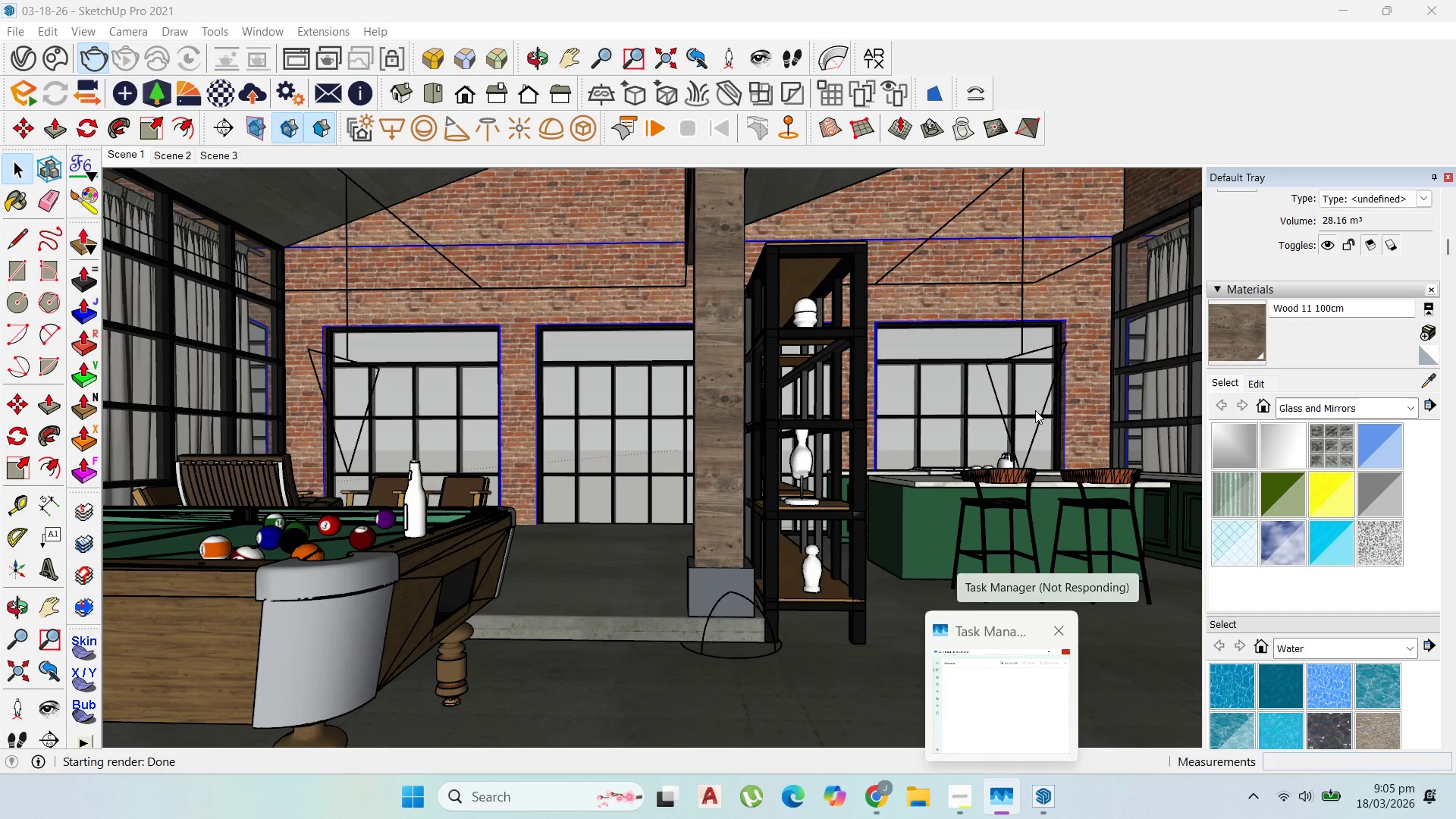 
wait(51.0)
 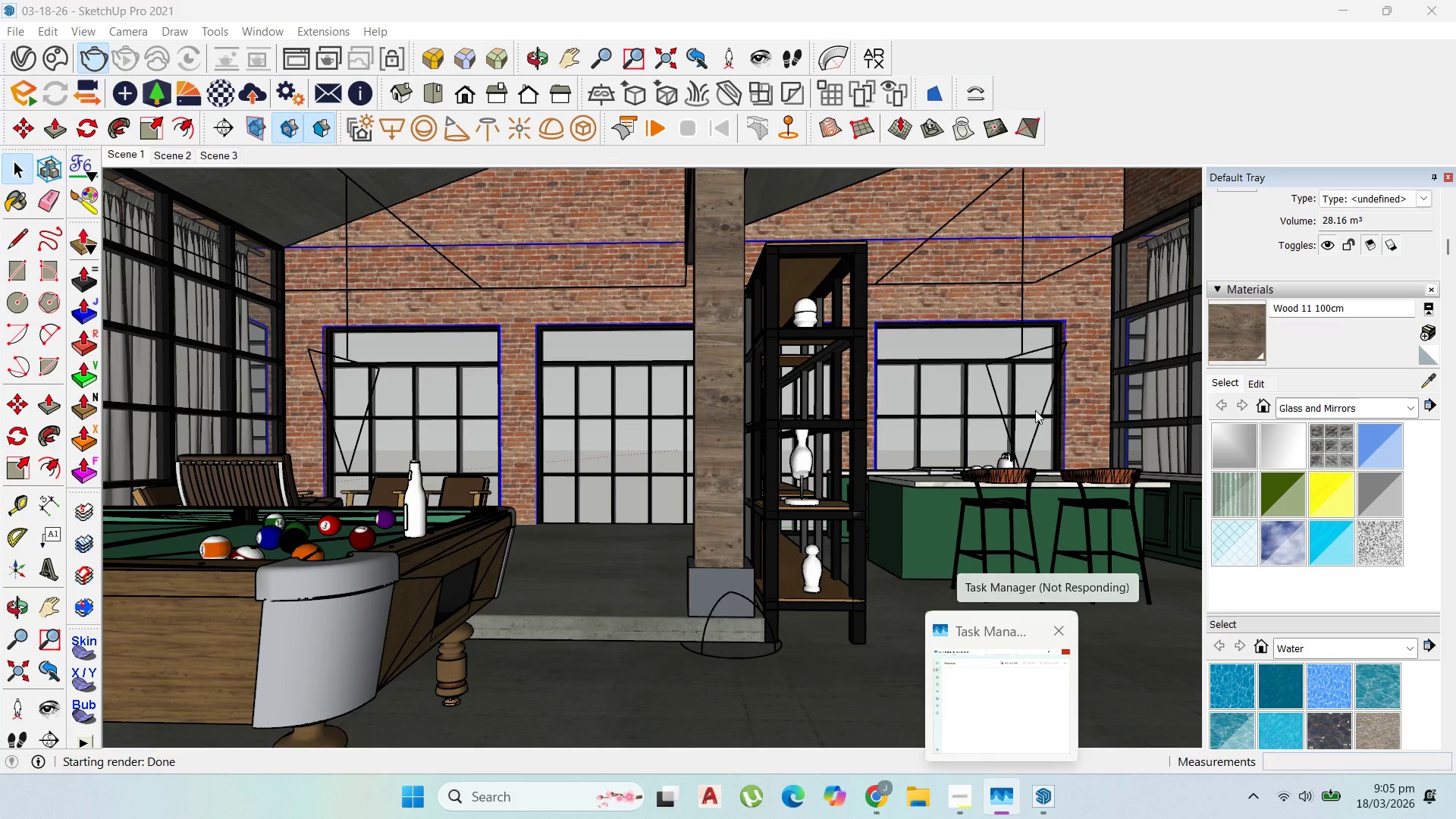 
left_click([10, 24])
 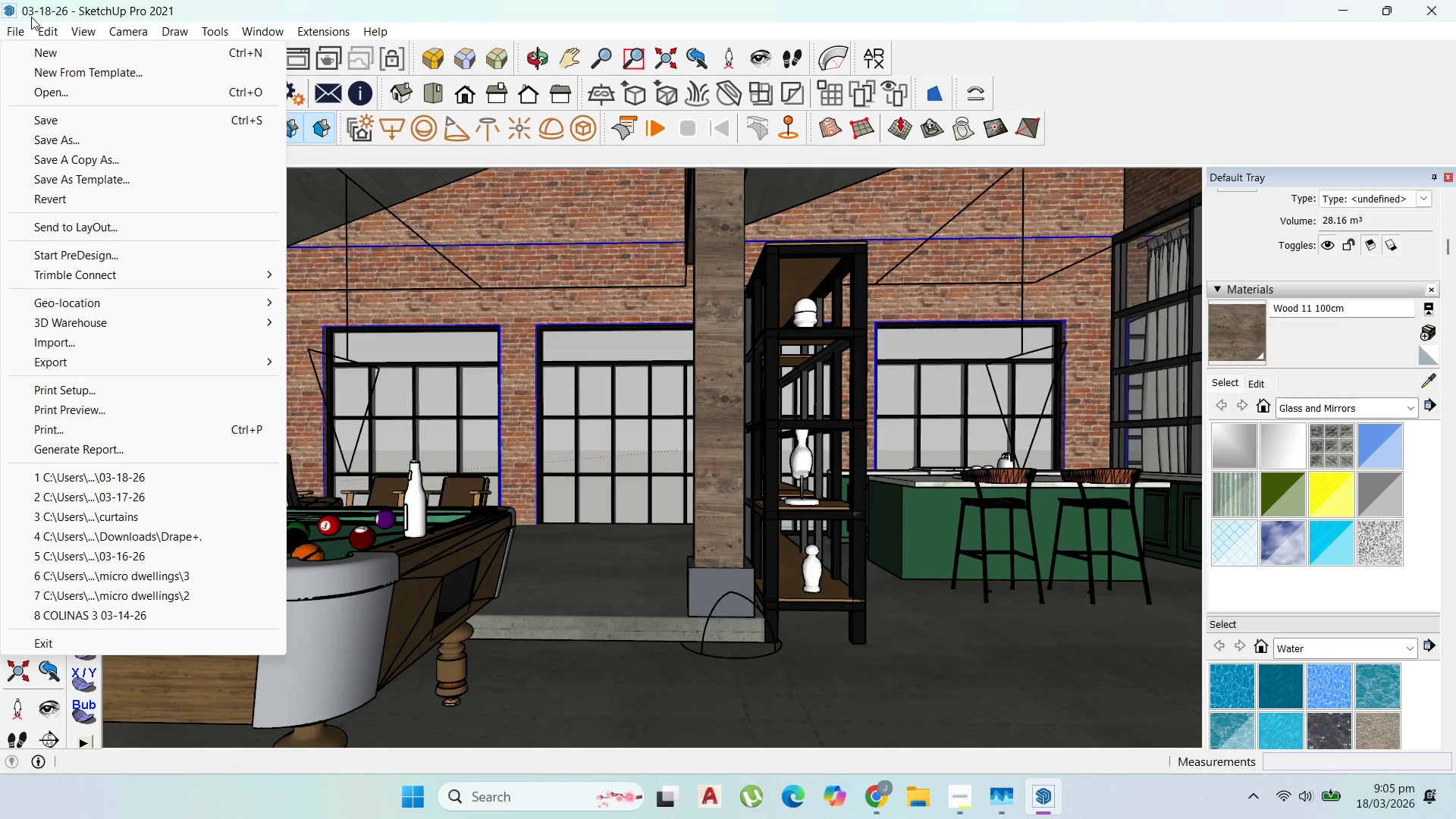 
wait(28.12)
 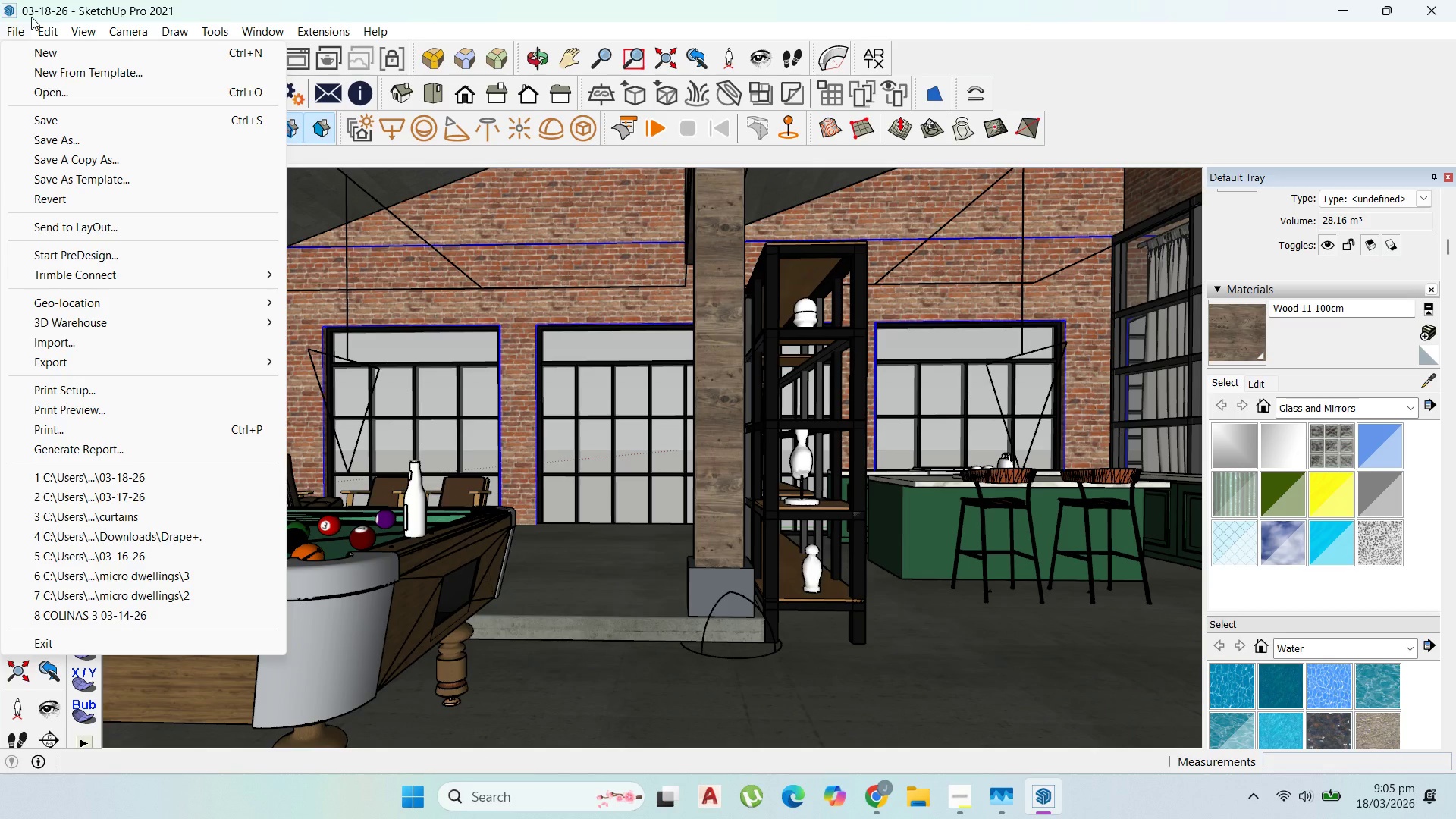 
left_click([72, 127])
 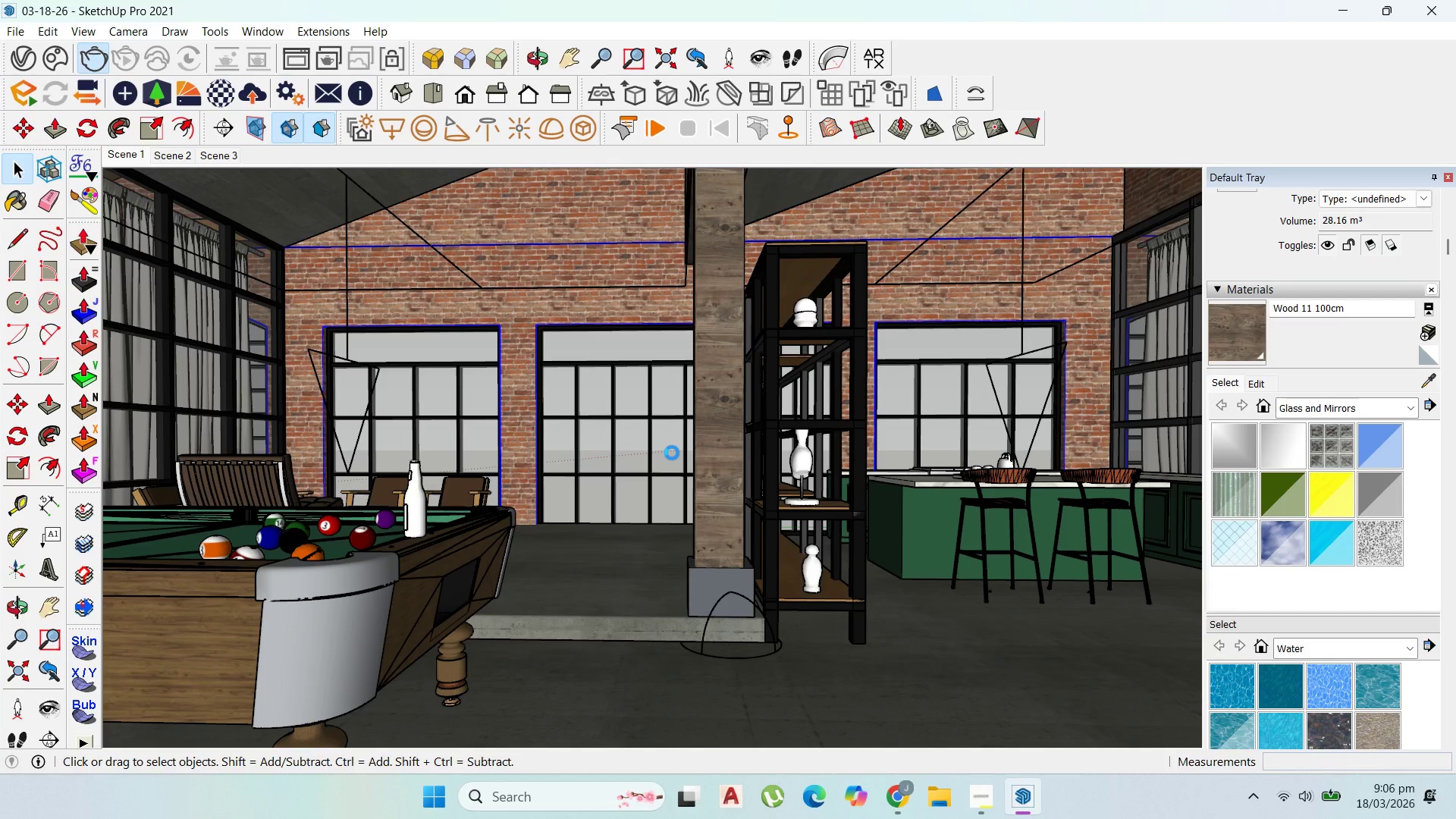 
wait(46.76)
 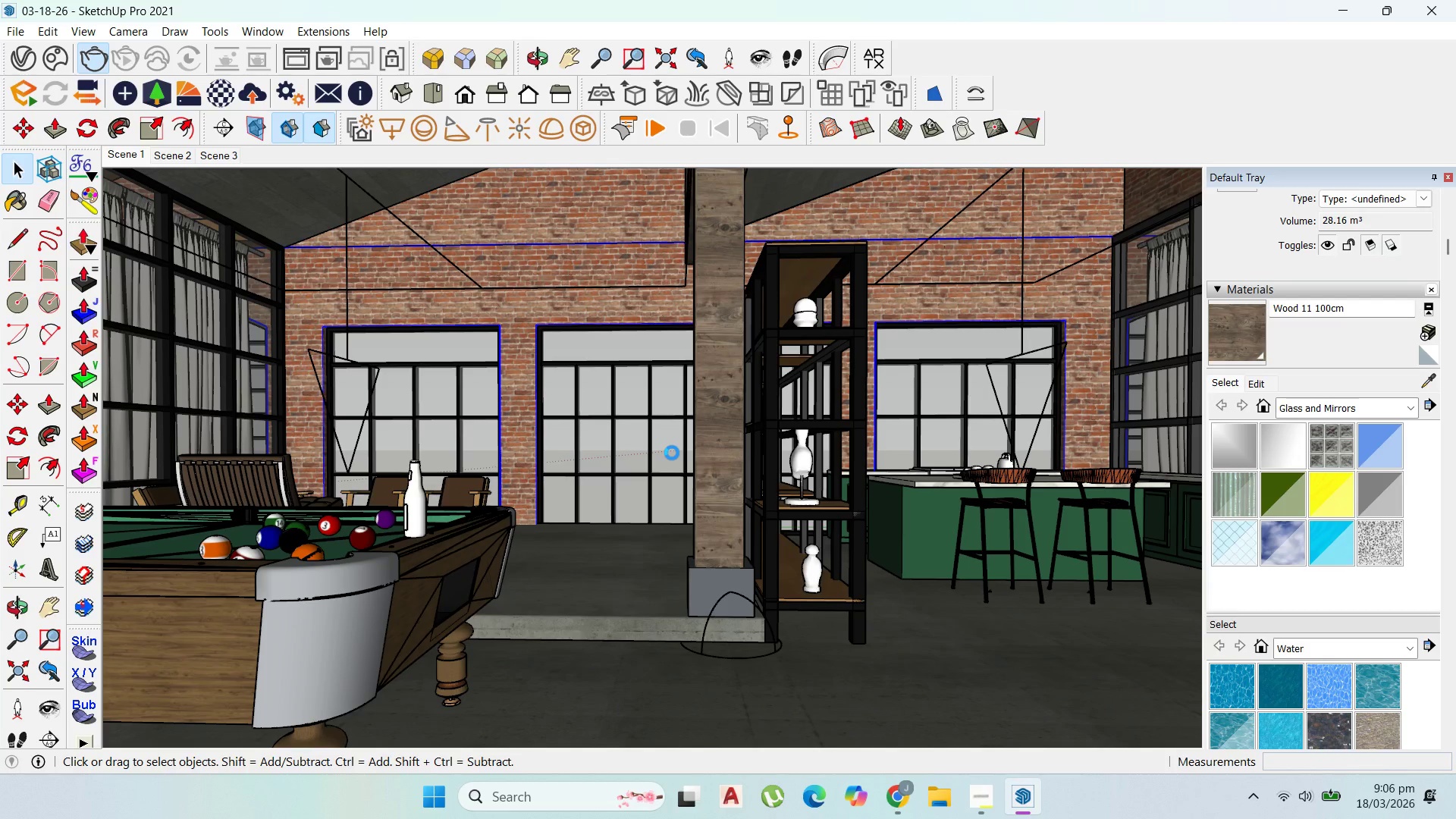 
left_click_drag(start_coordinate=[1016, 585], to_coordinate=[1454, 0])
 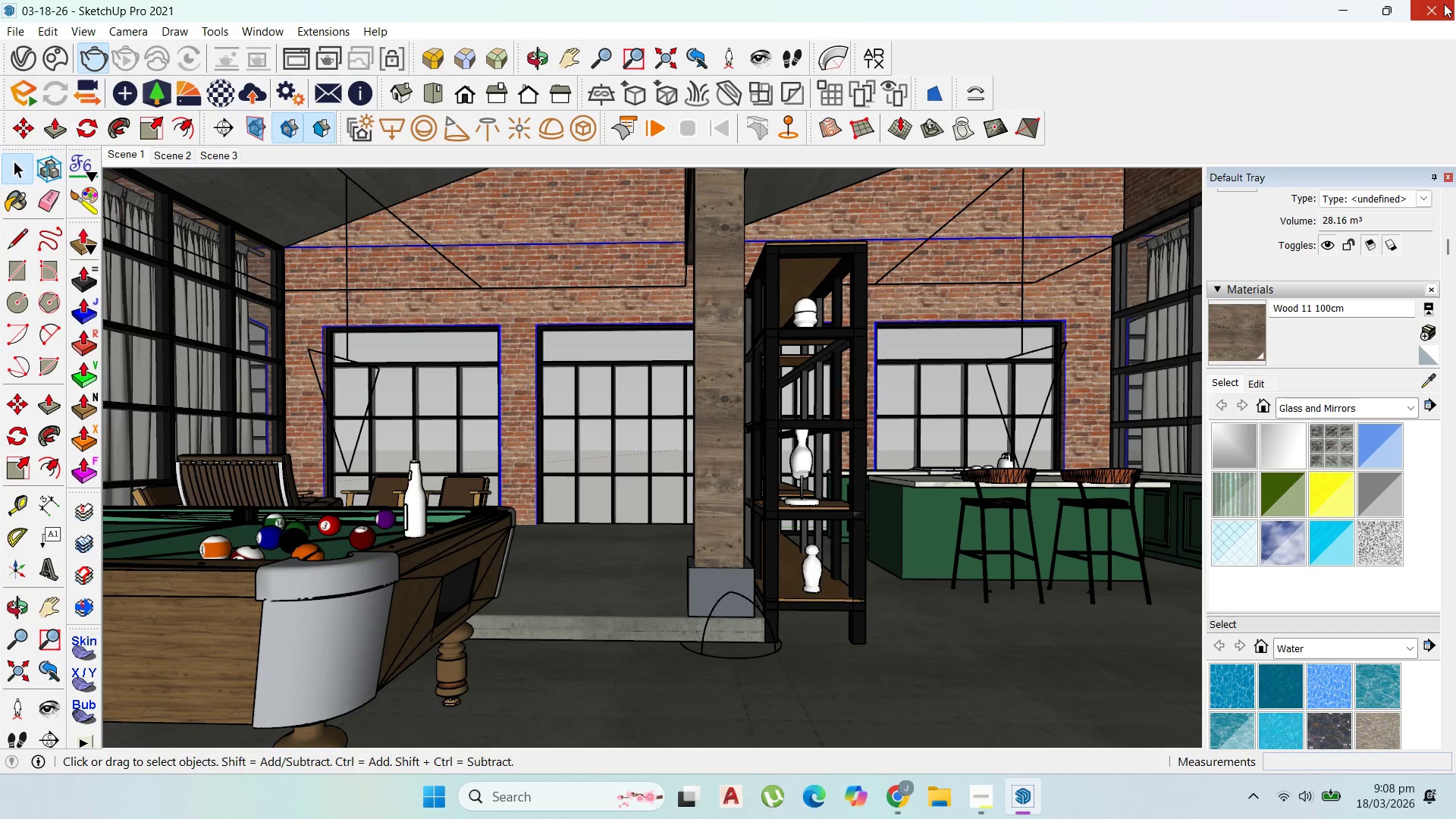 
wait(38.17)
 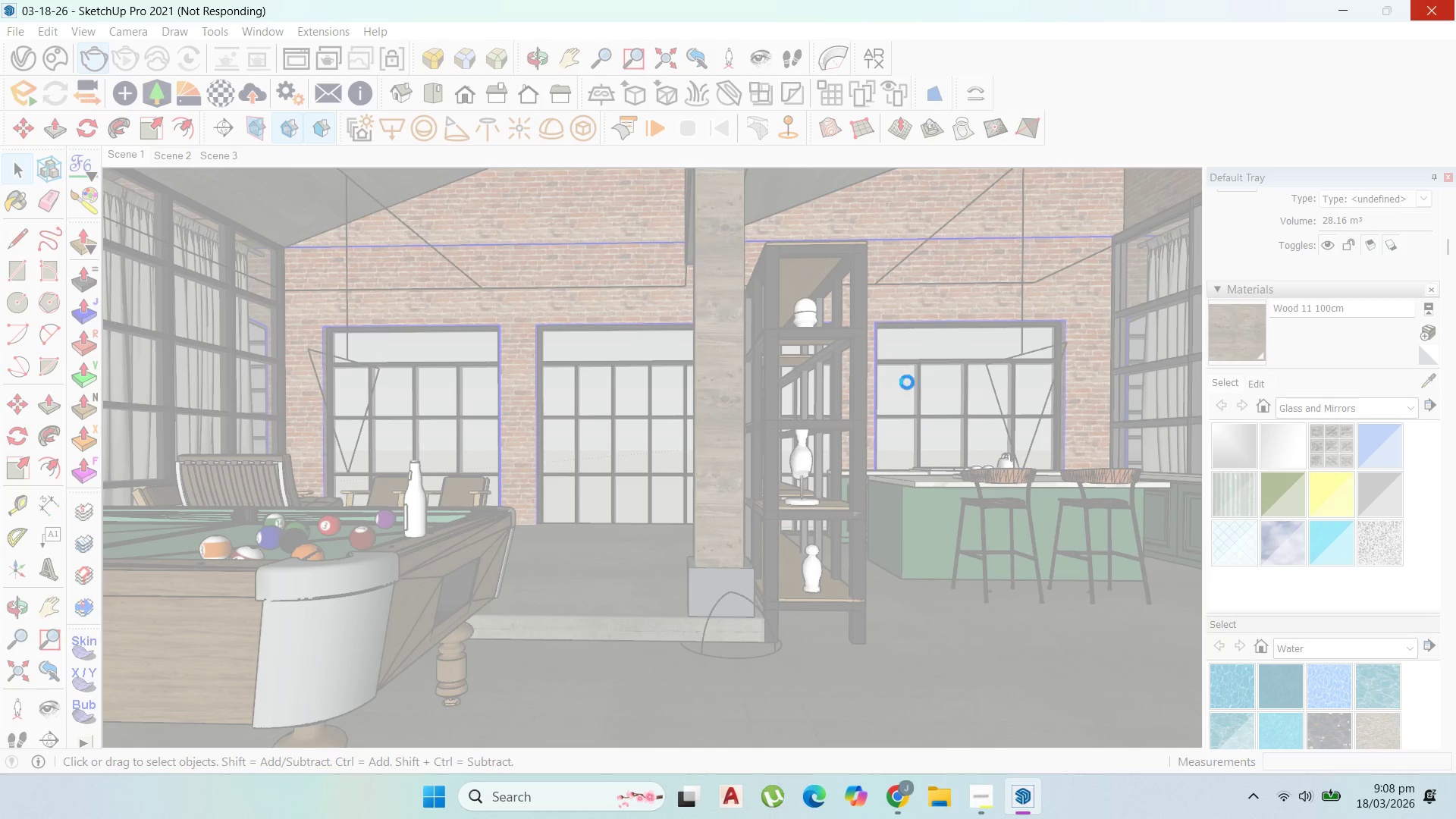 
left_click([1454, 0])
 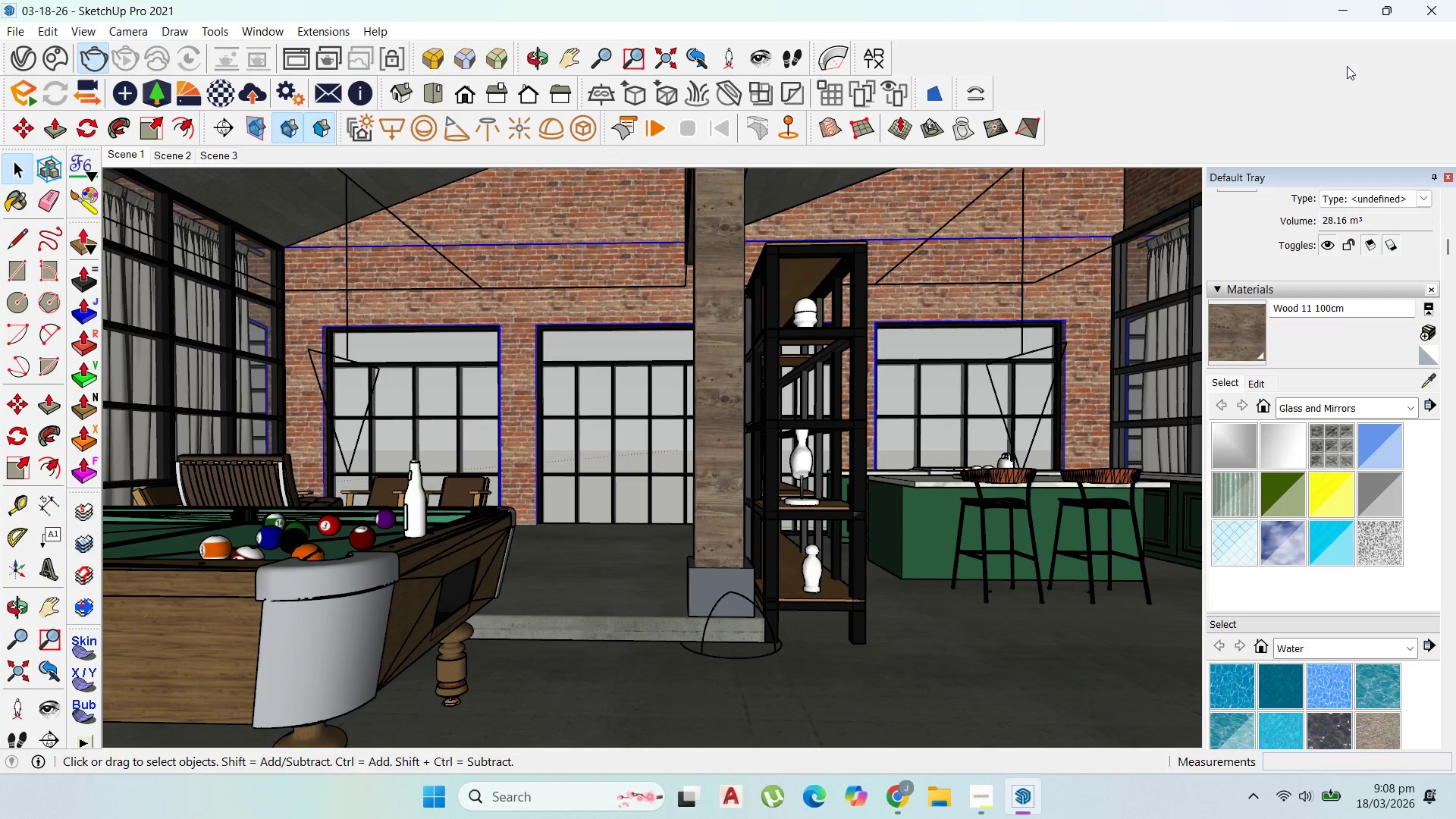 
wait(24.66)
 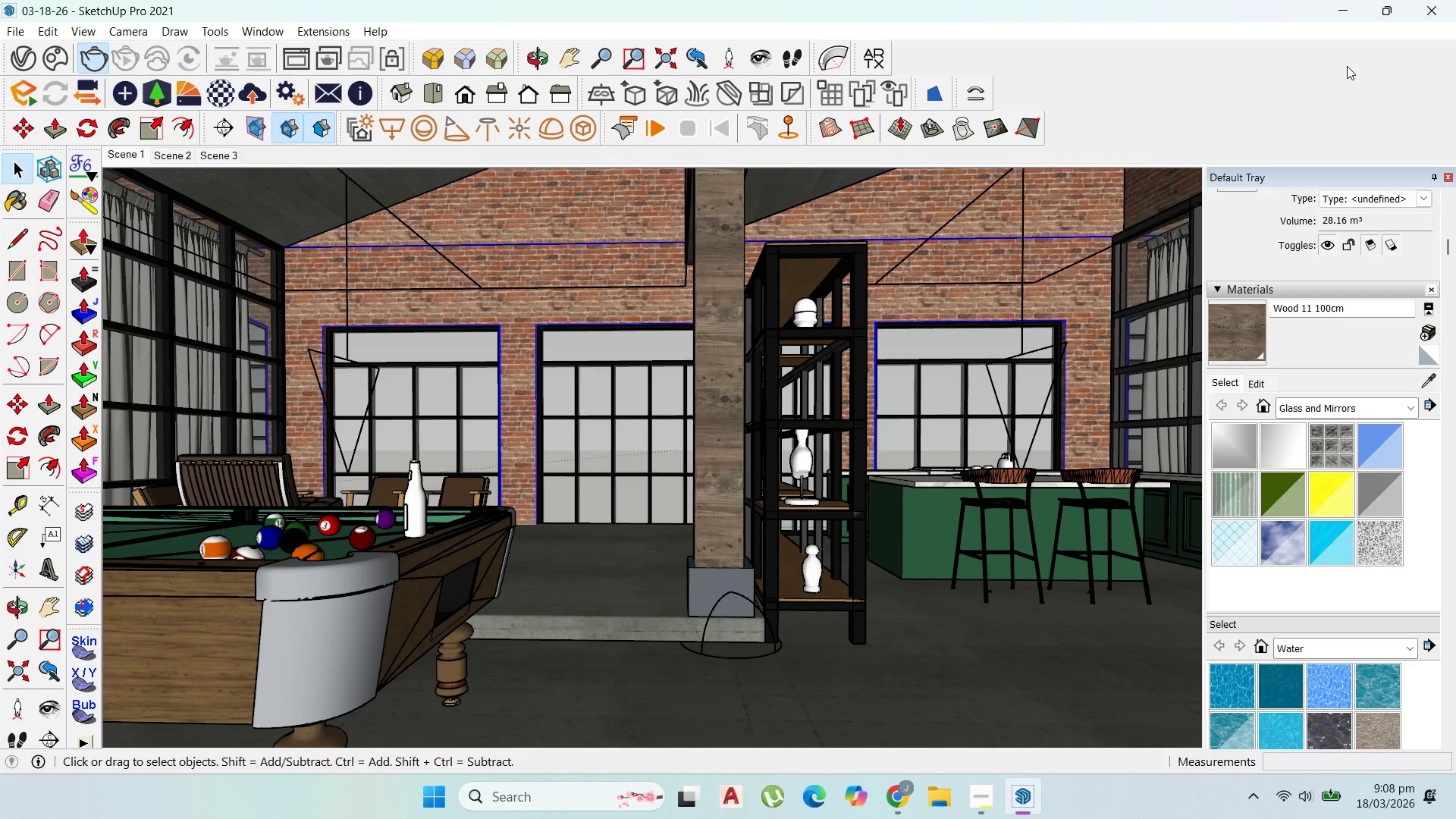 
scroll: coordinate [821, 474], scroll_direction: down, amount: 2.0
 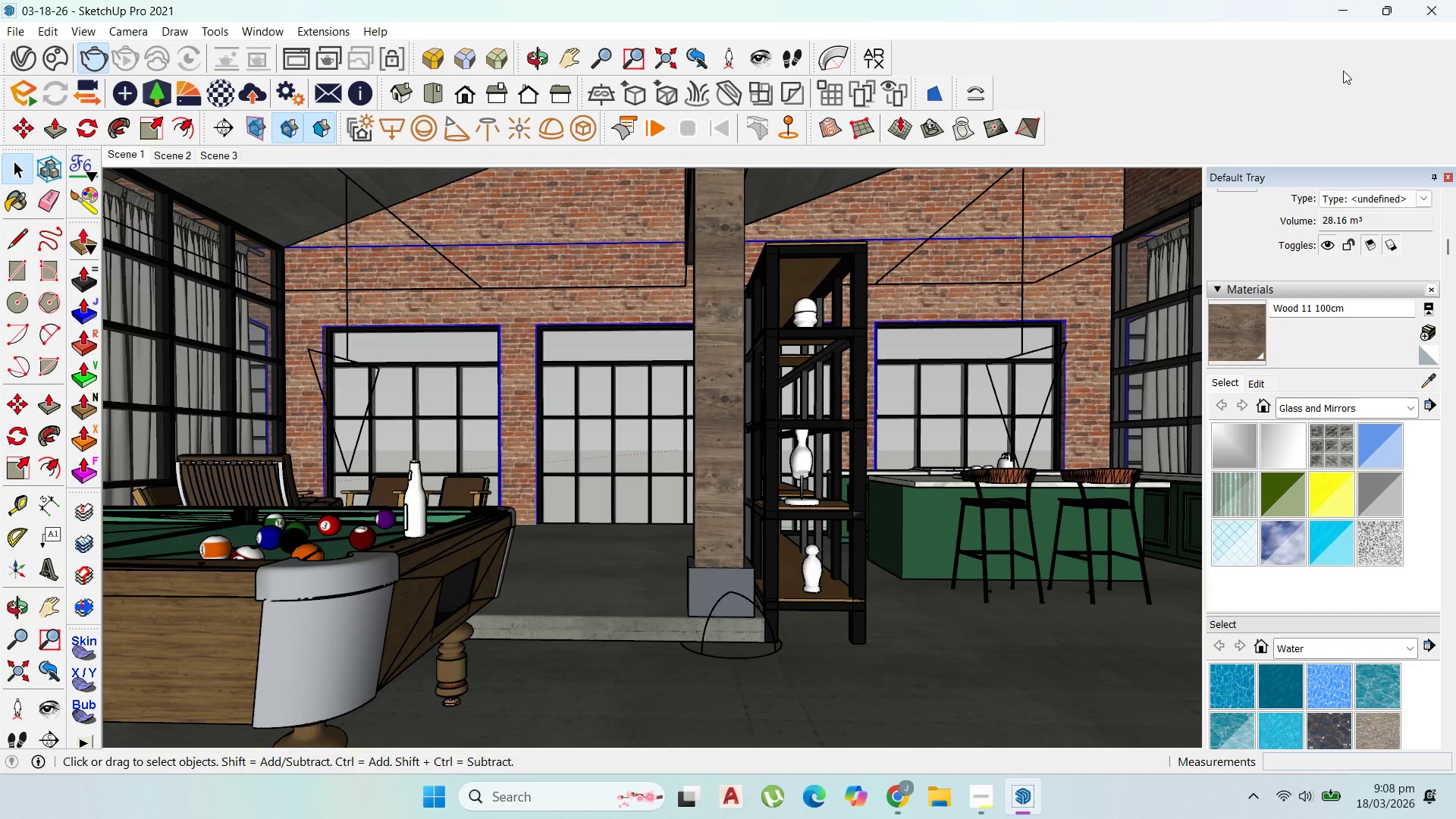 
wait(8.67)
 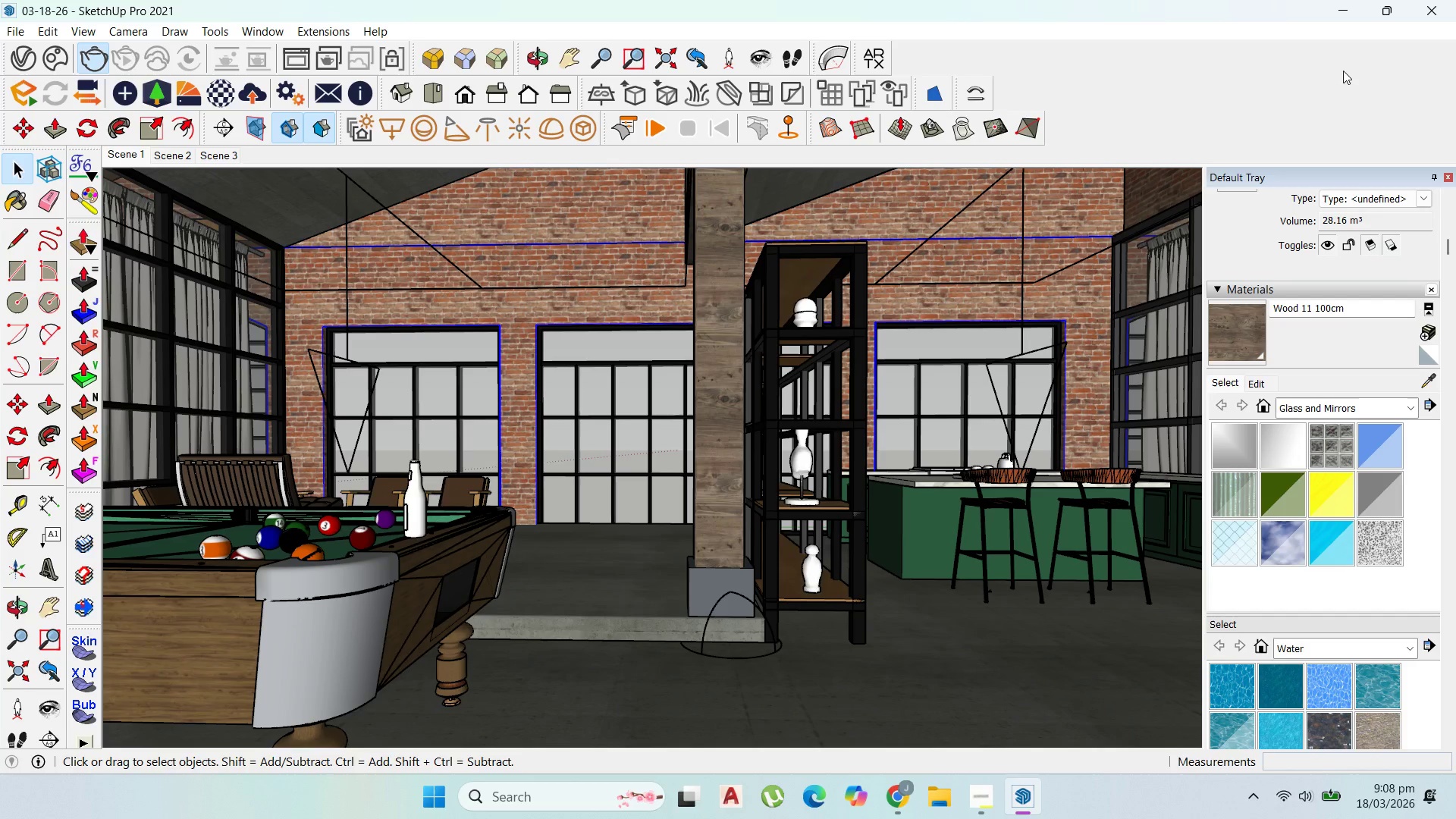 
double_click([481, 692])
 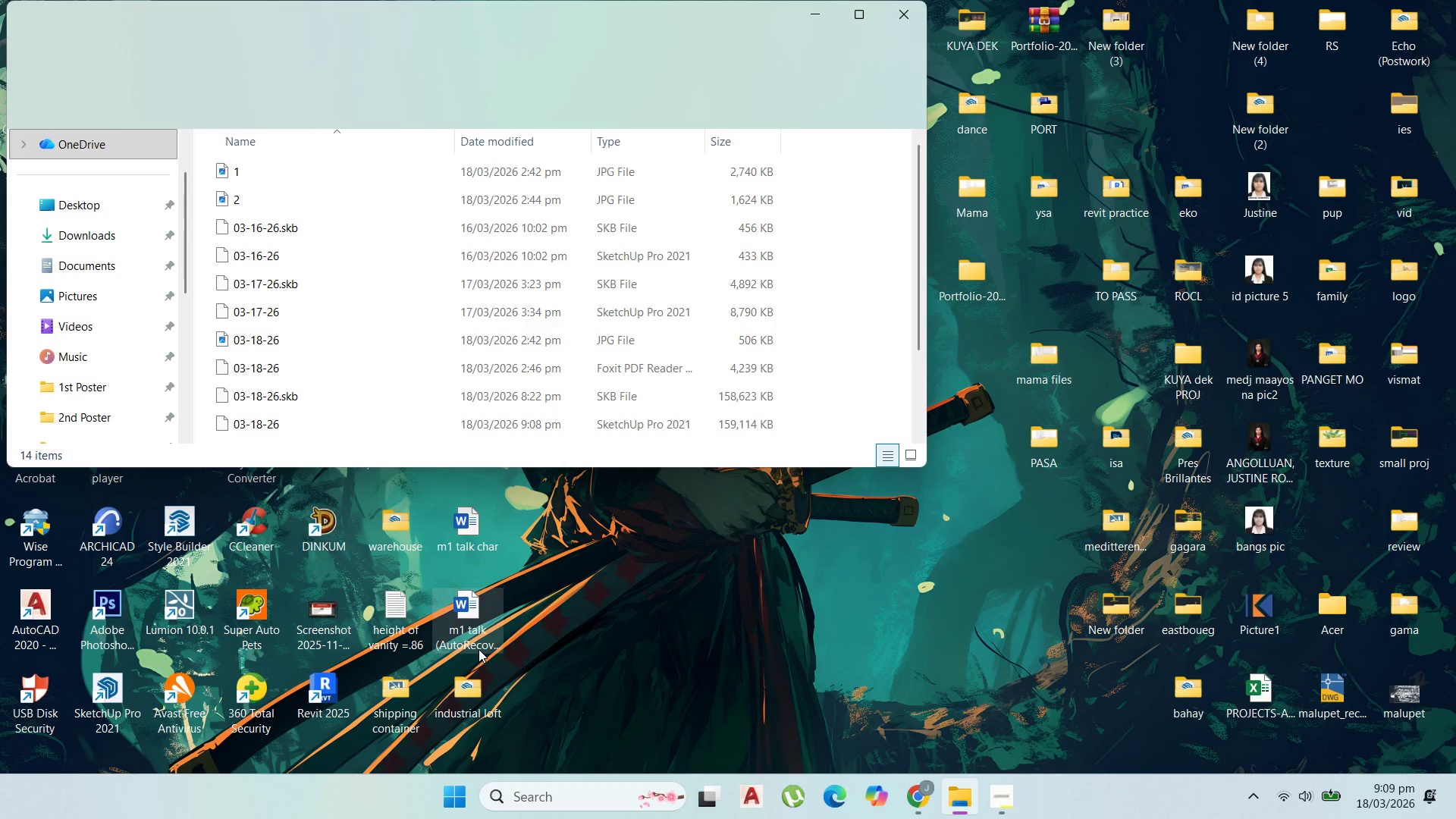 
wait(23.51)
 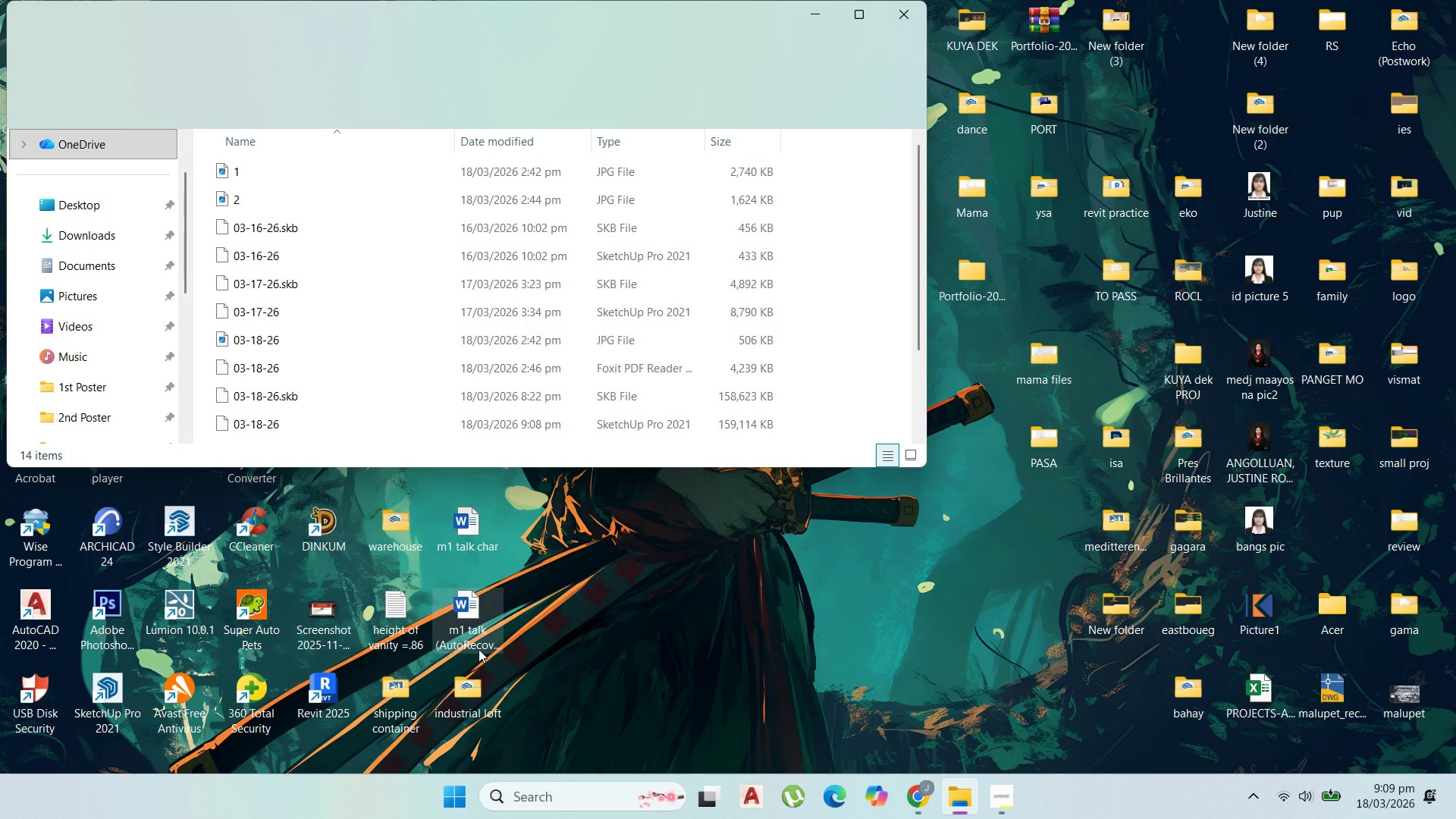 
scroll: coordinate [359, 401], scroll_direction: down, amount: 2.0
 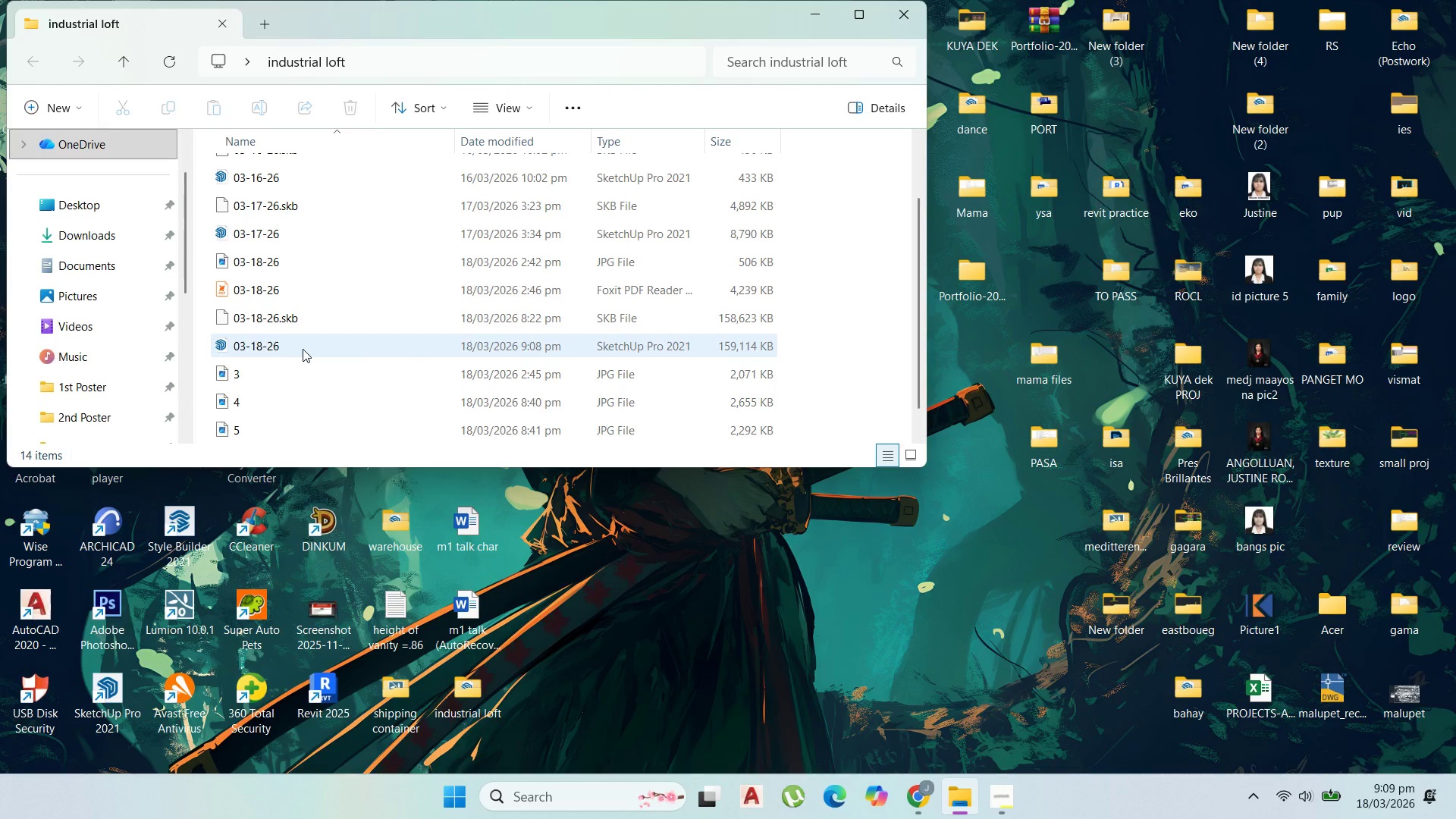 
double_click([303, 349])
 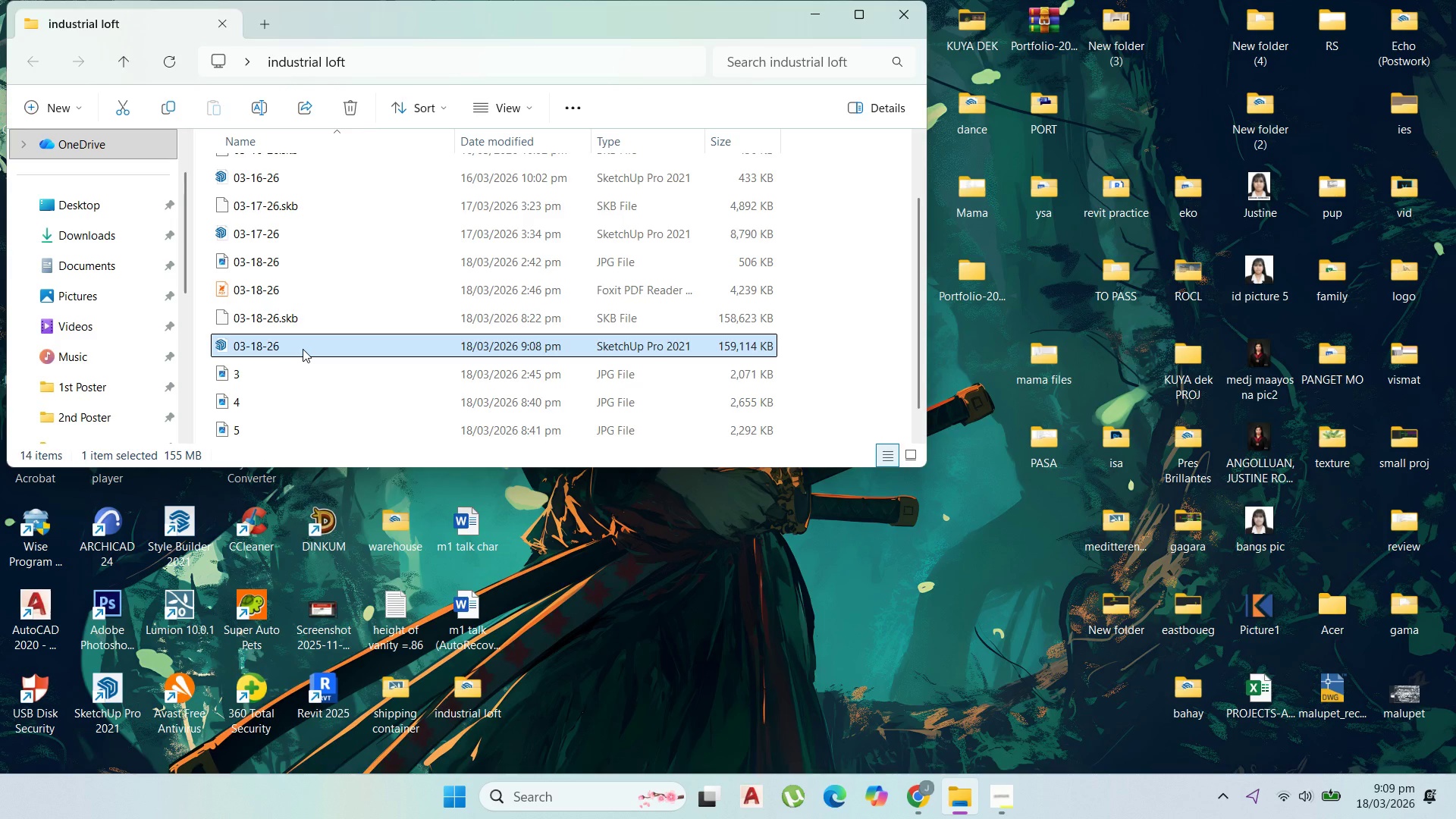 
wait(15.78)
 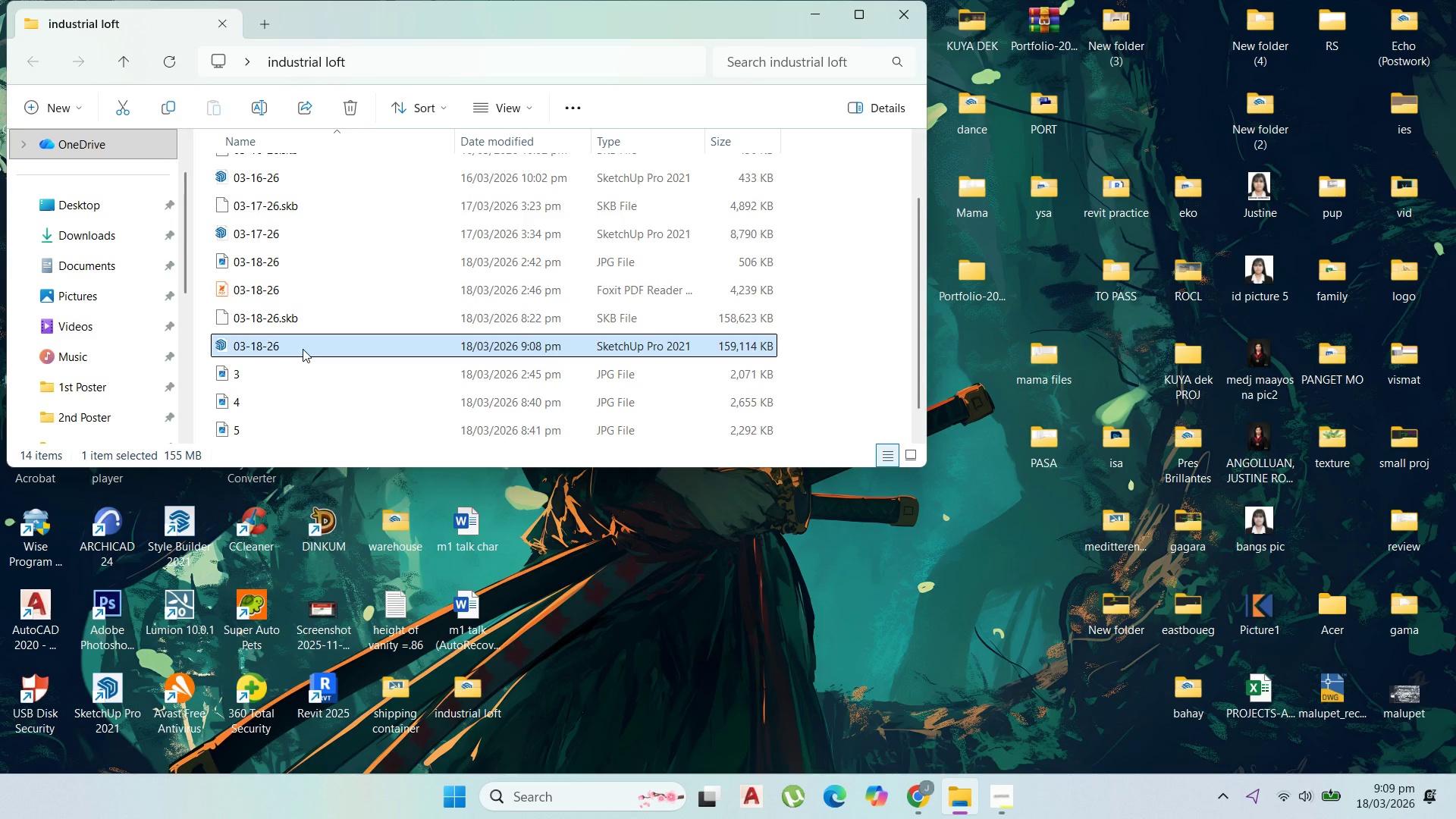 
left_click([1016, 787])